 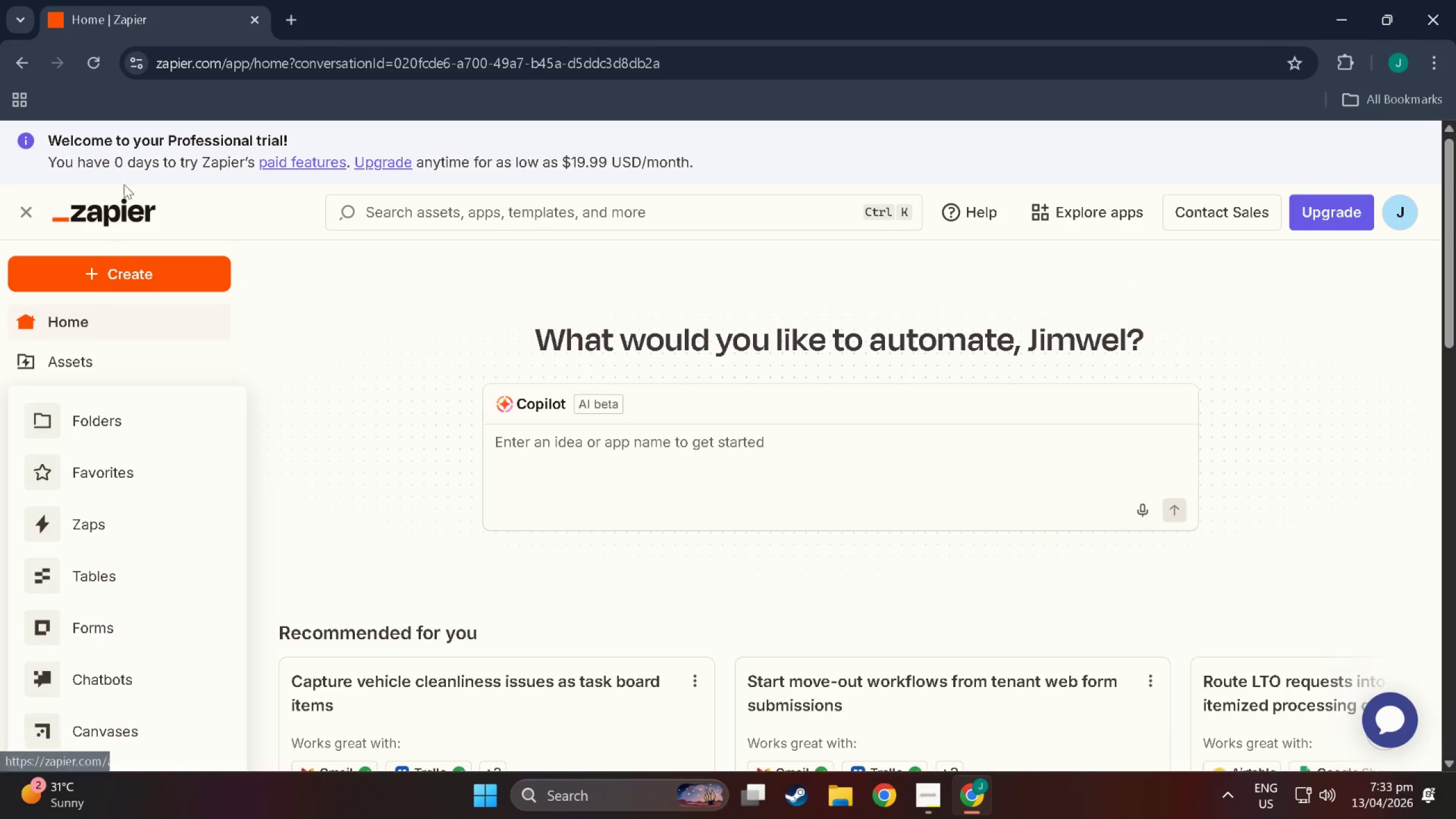 
left_click([110, 278])
 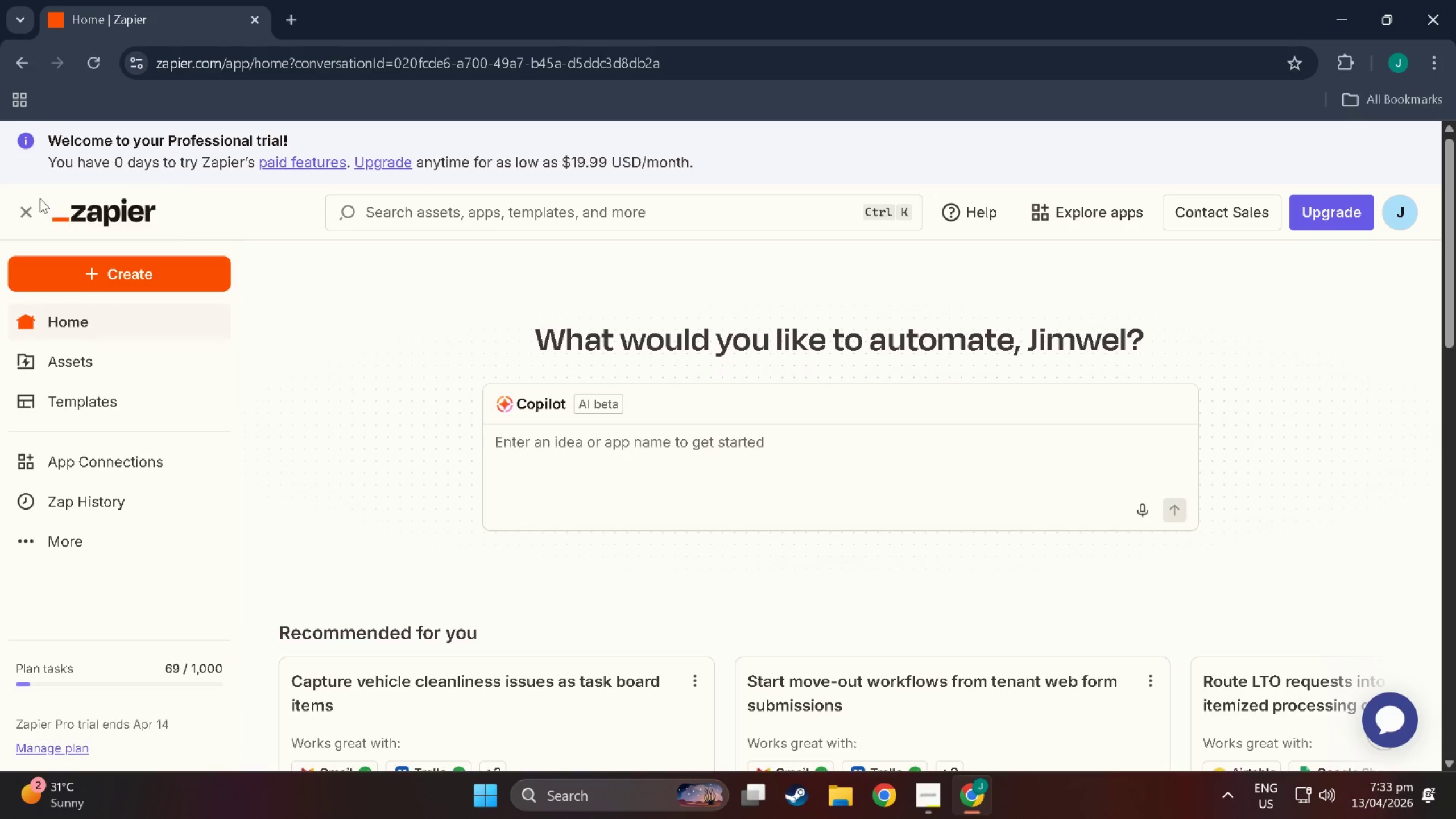 
left_click([23, 221])
 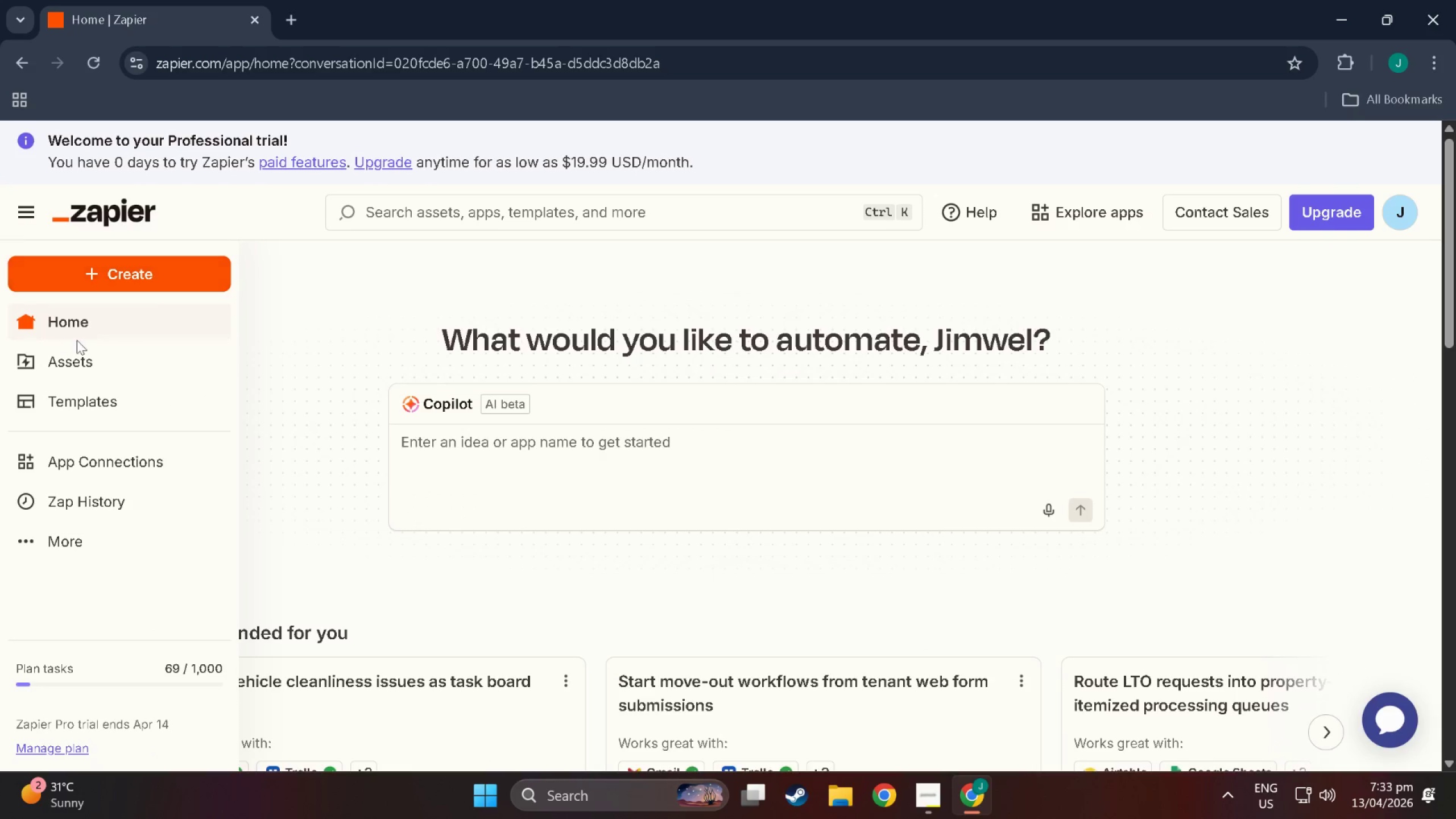 
left_click([92, 367])
 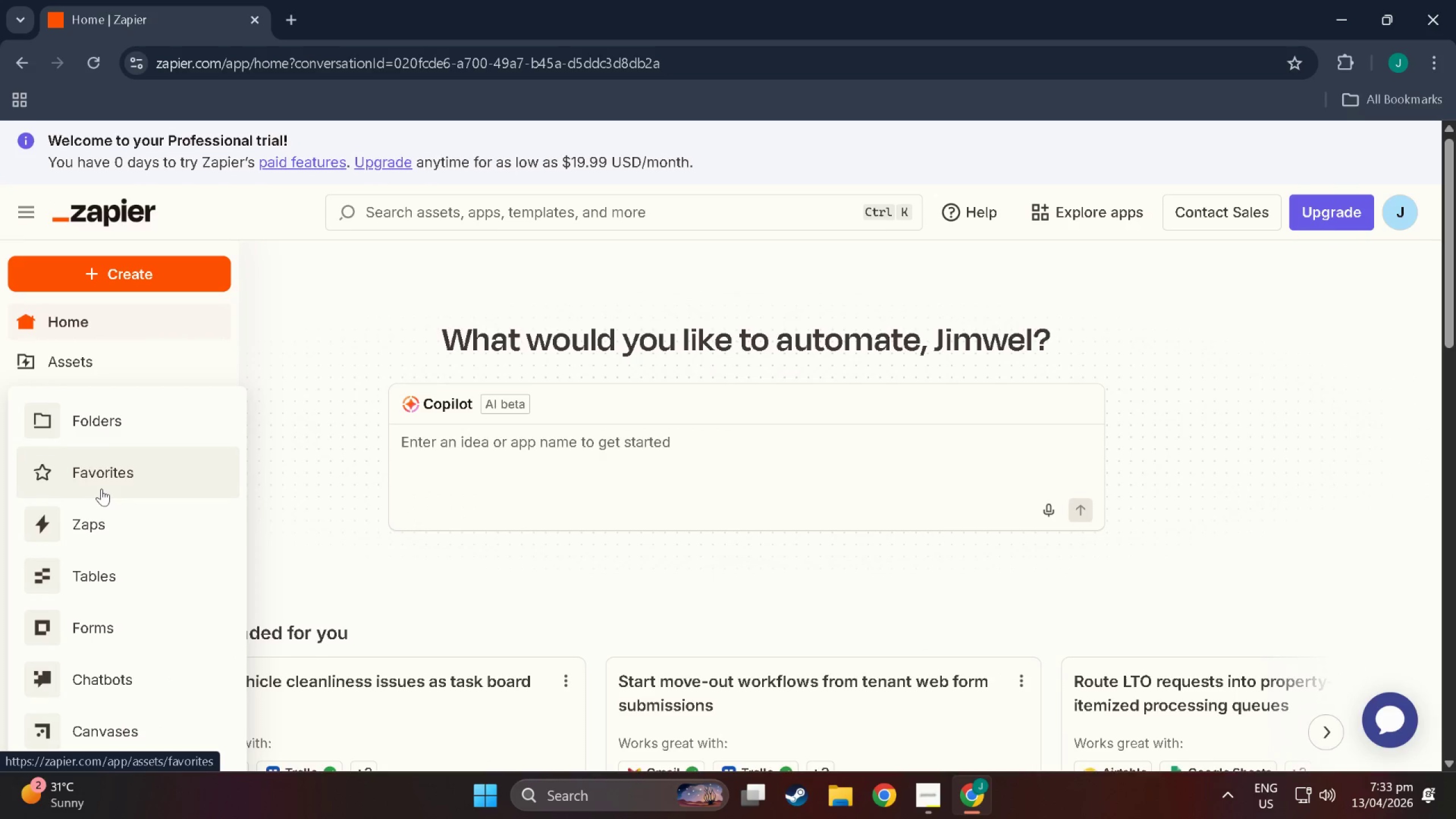 
left_click([98, 435])
 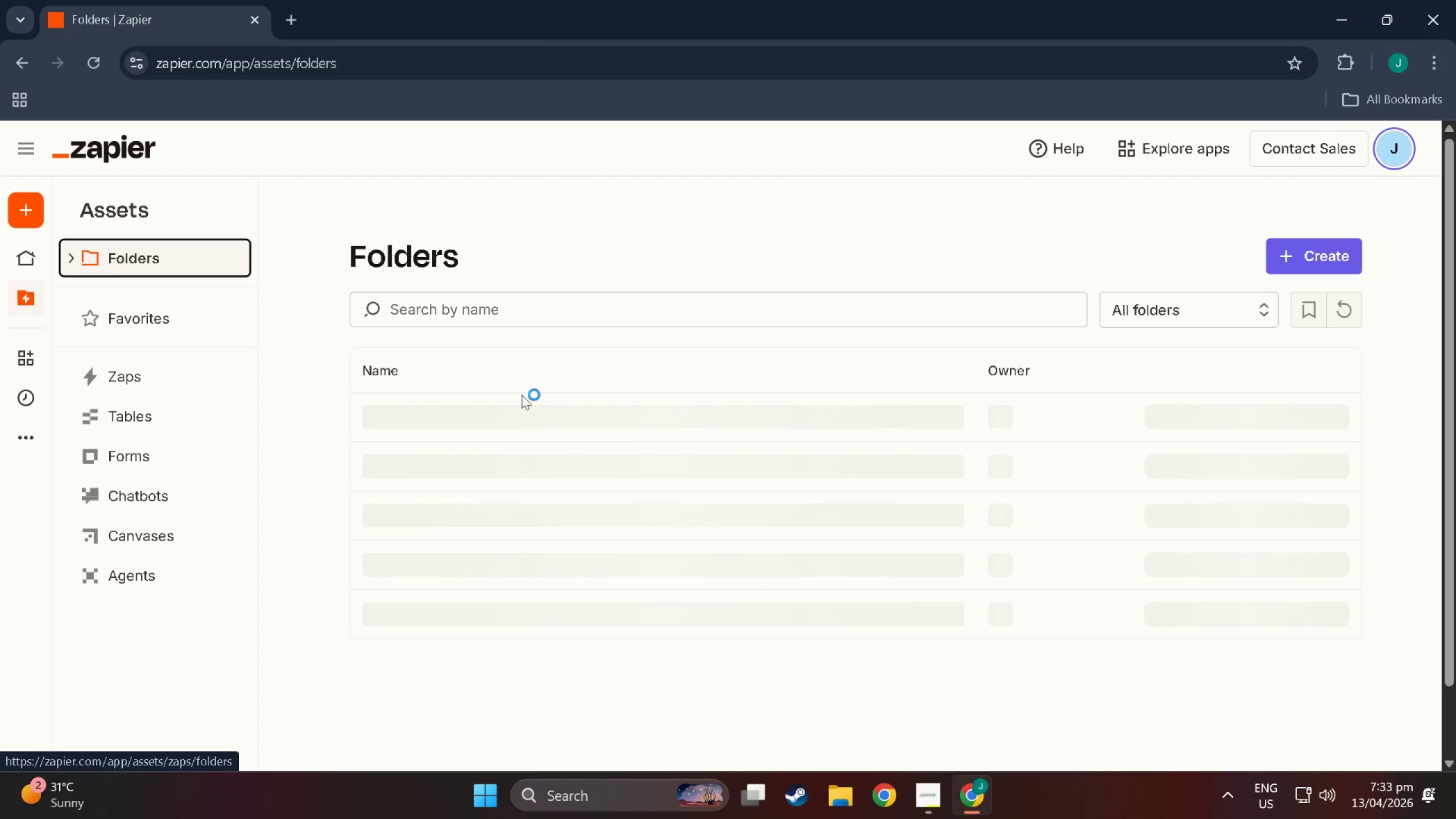 
scroll: coordinate [667, 468], scroll_direction: down, amount: 2.0
 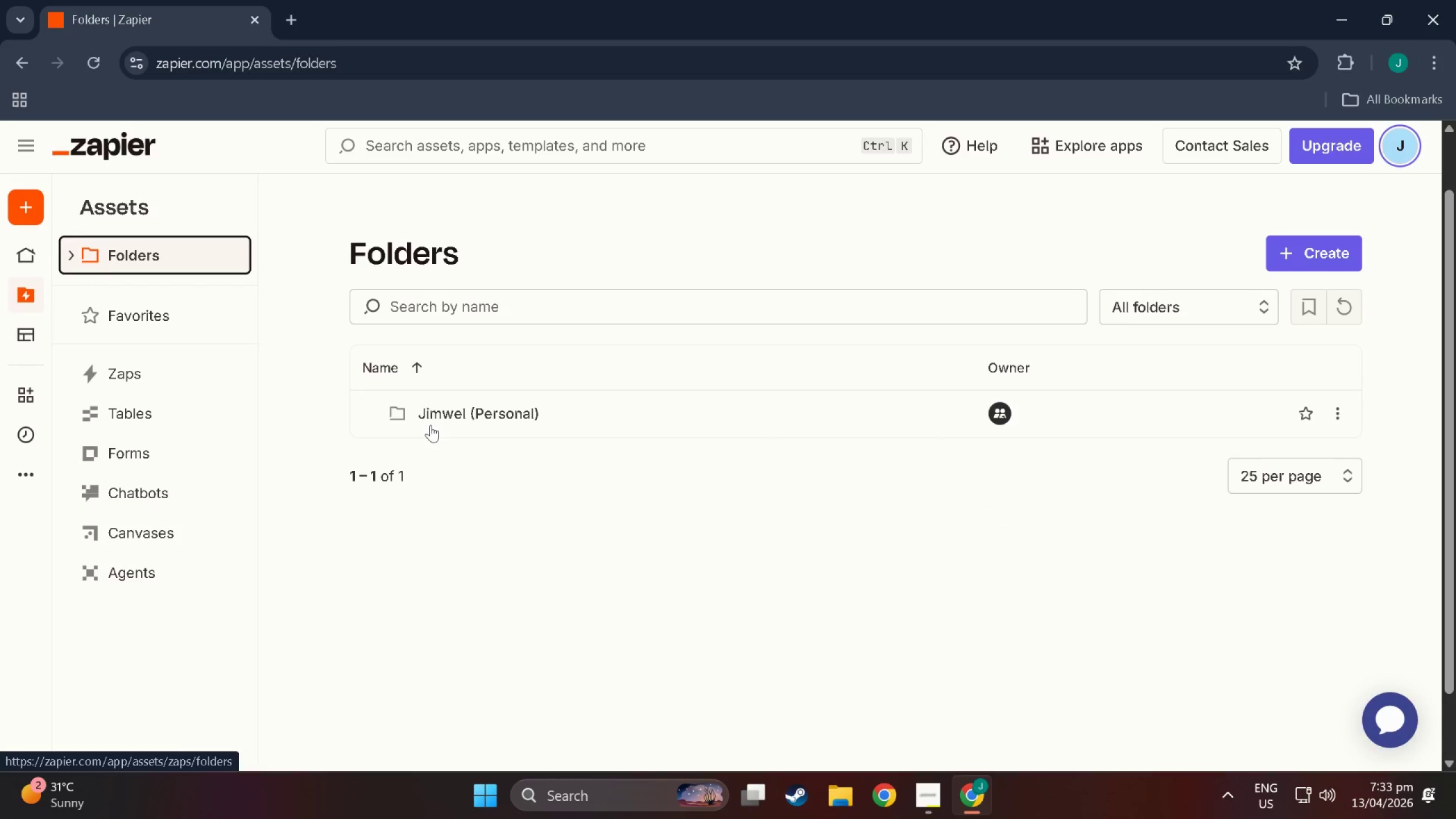 
left_click([429, 408])
 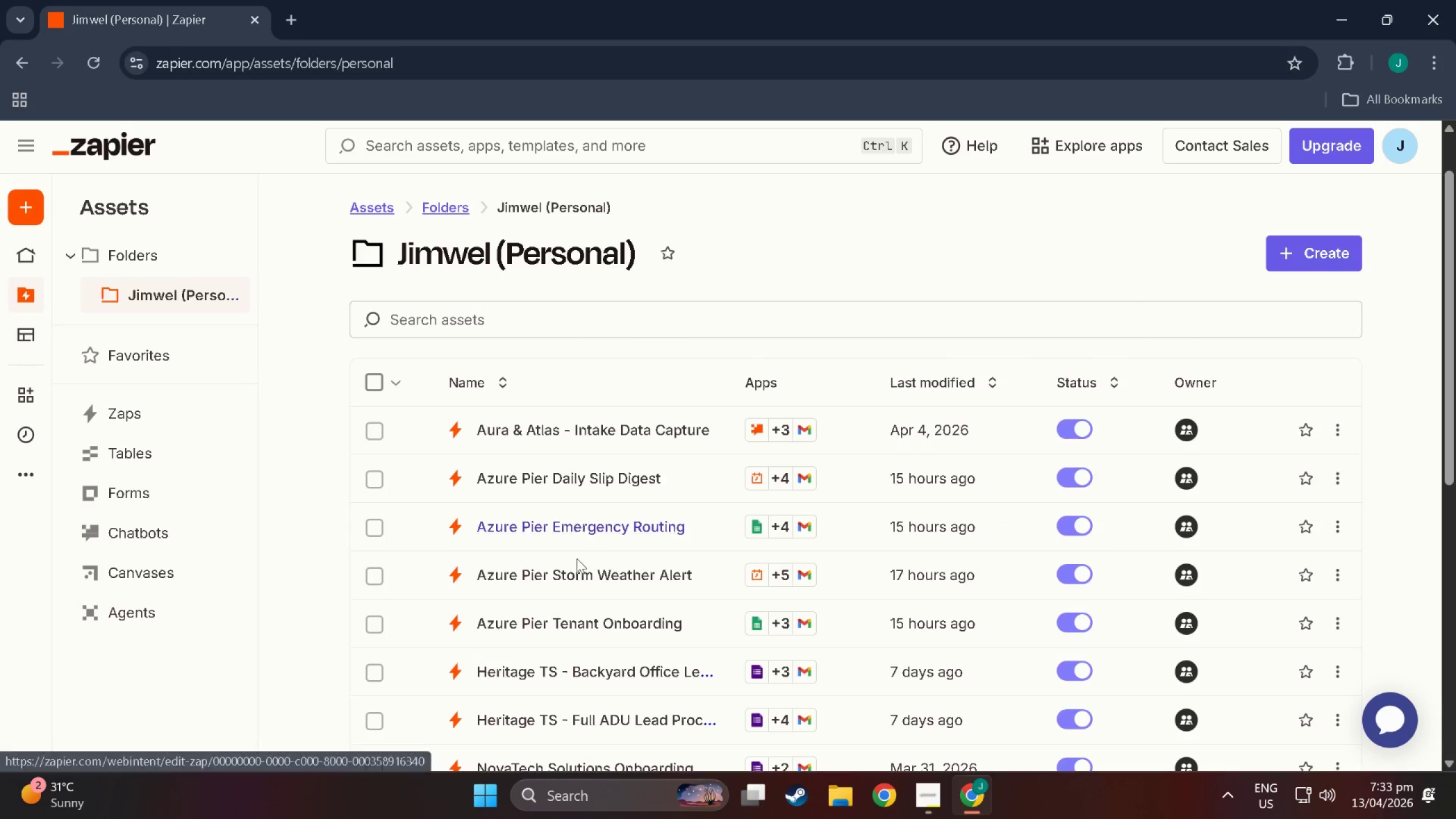 
wait(5.36)
 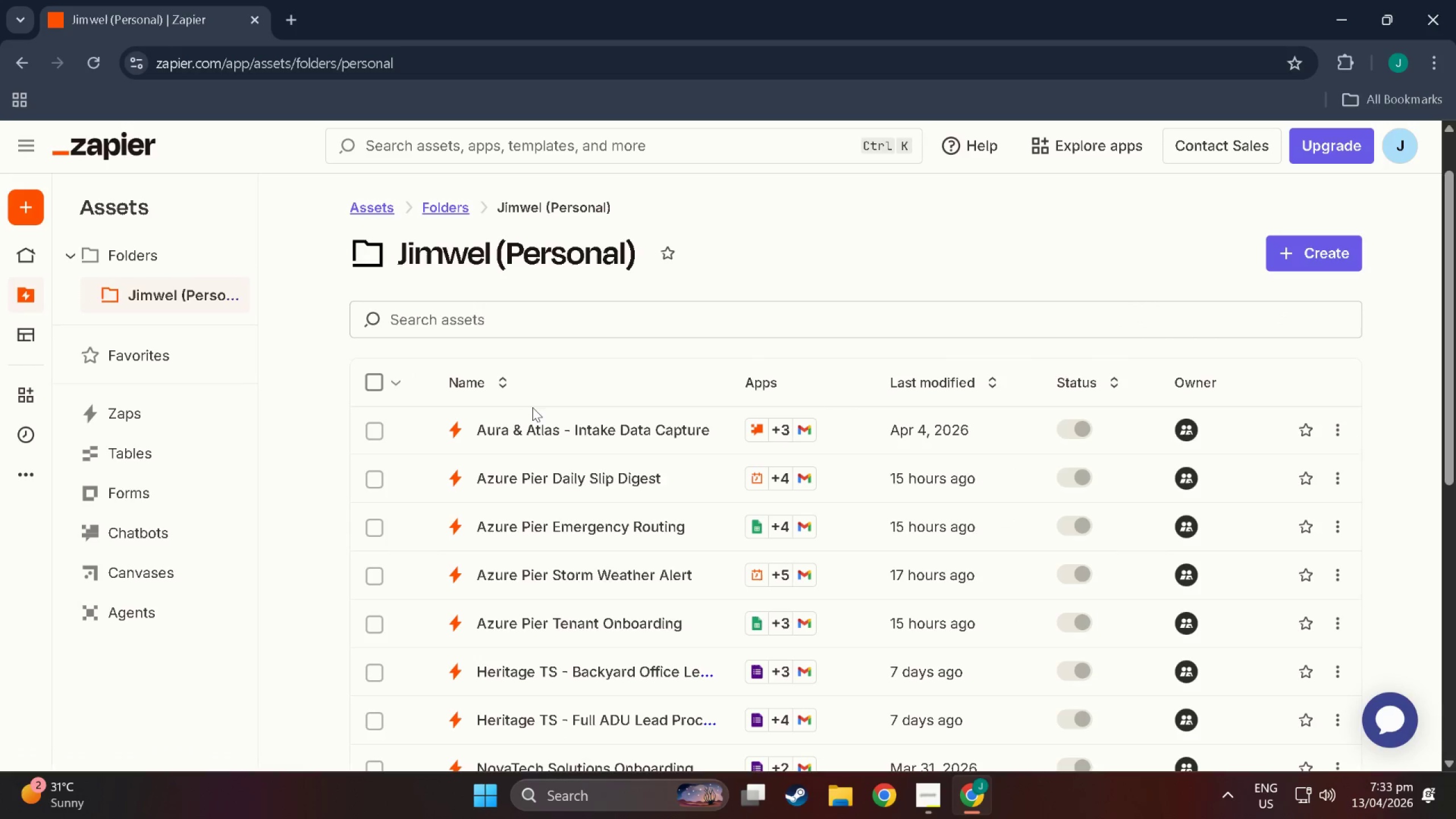 
scroll: coordinate [565, 520], scroll_direction: down, amount: 15.0
 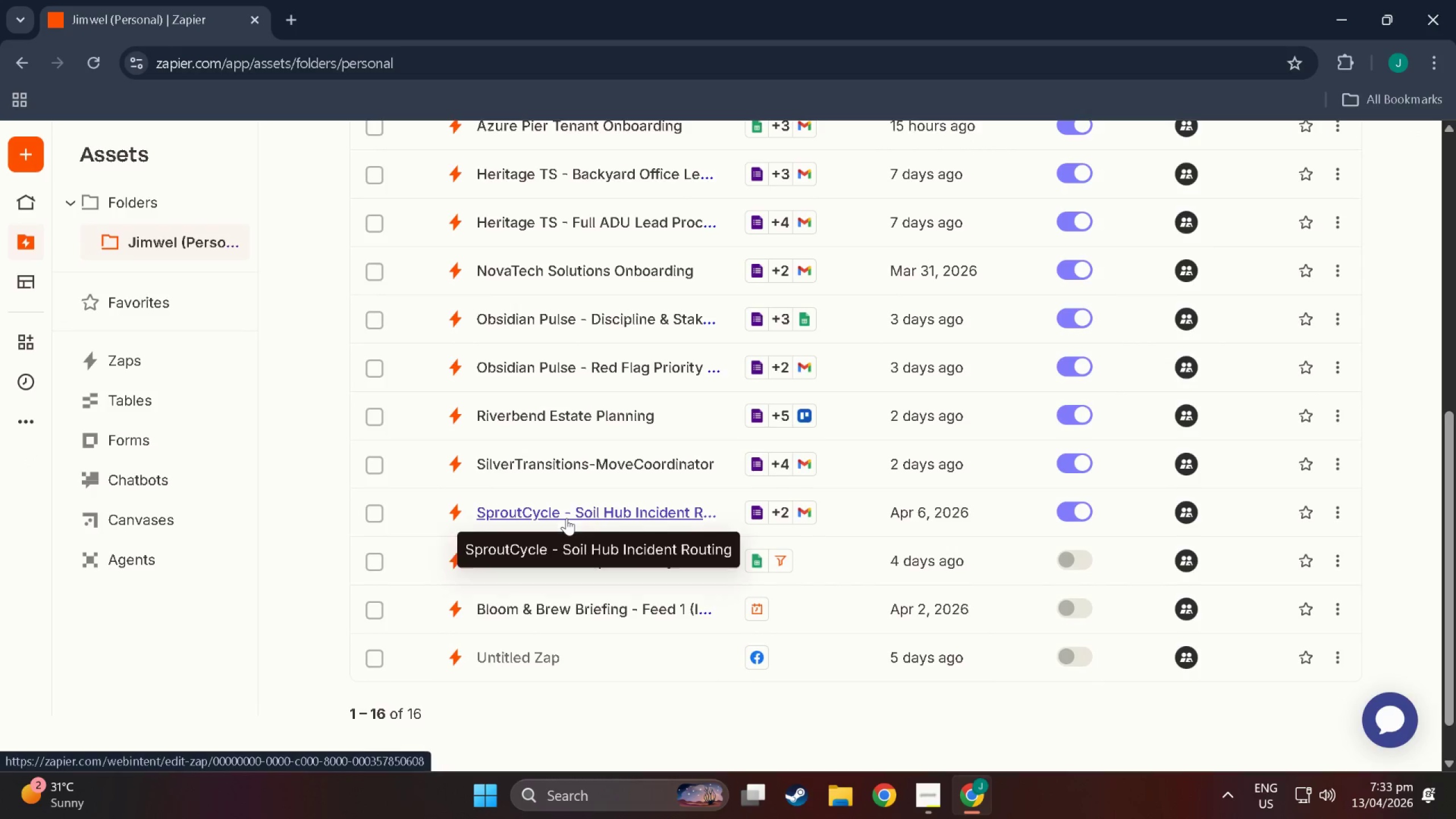 
scroll: coordinate [560, 495], scroll_direction: up, amount: 12.0
 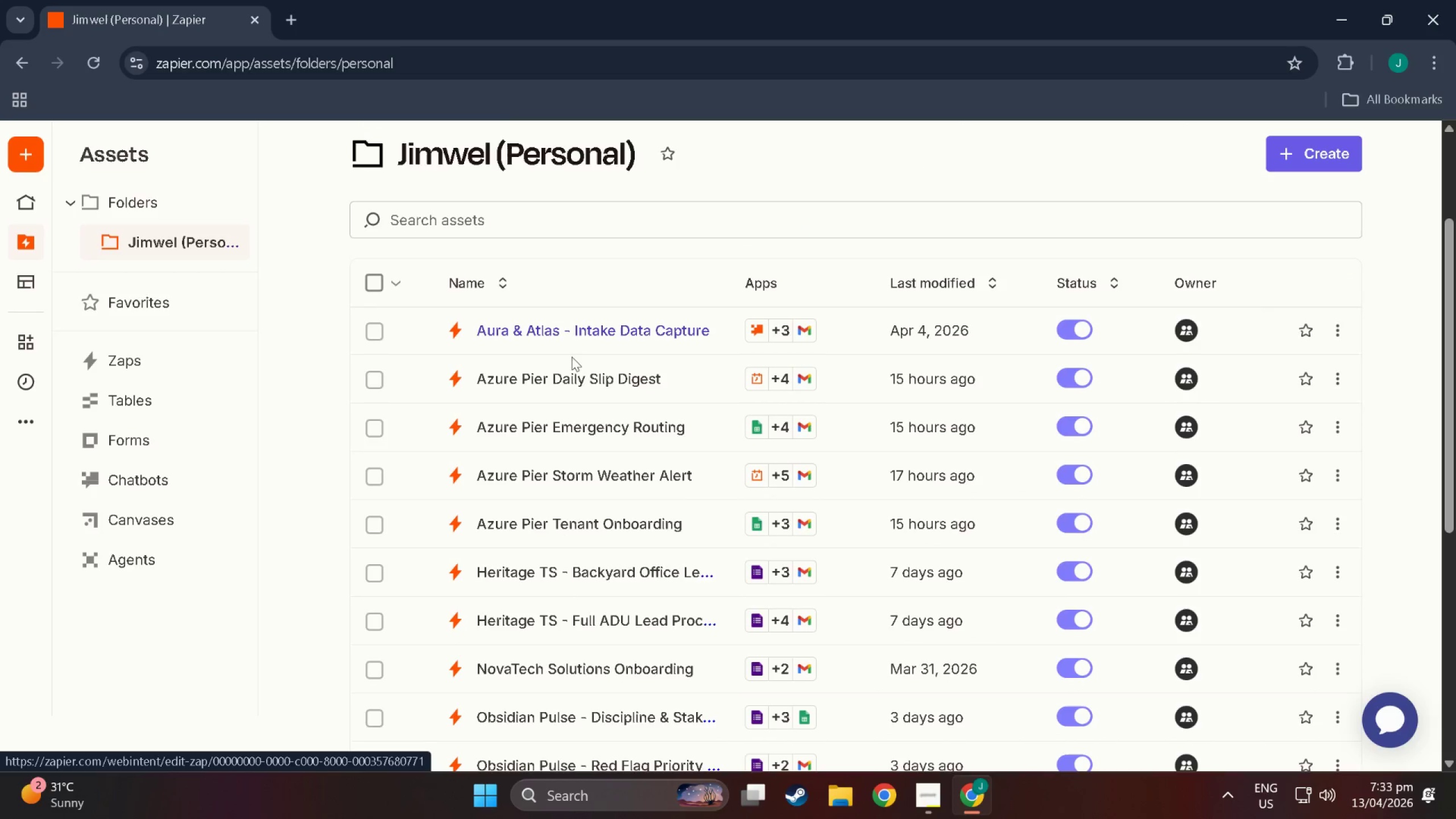 
left_click([579, 378])
 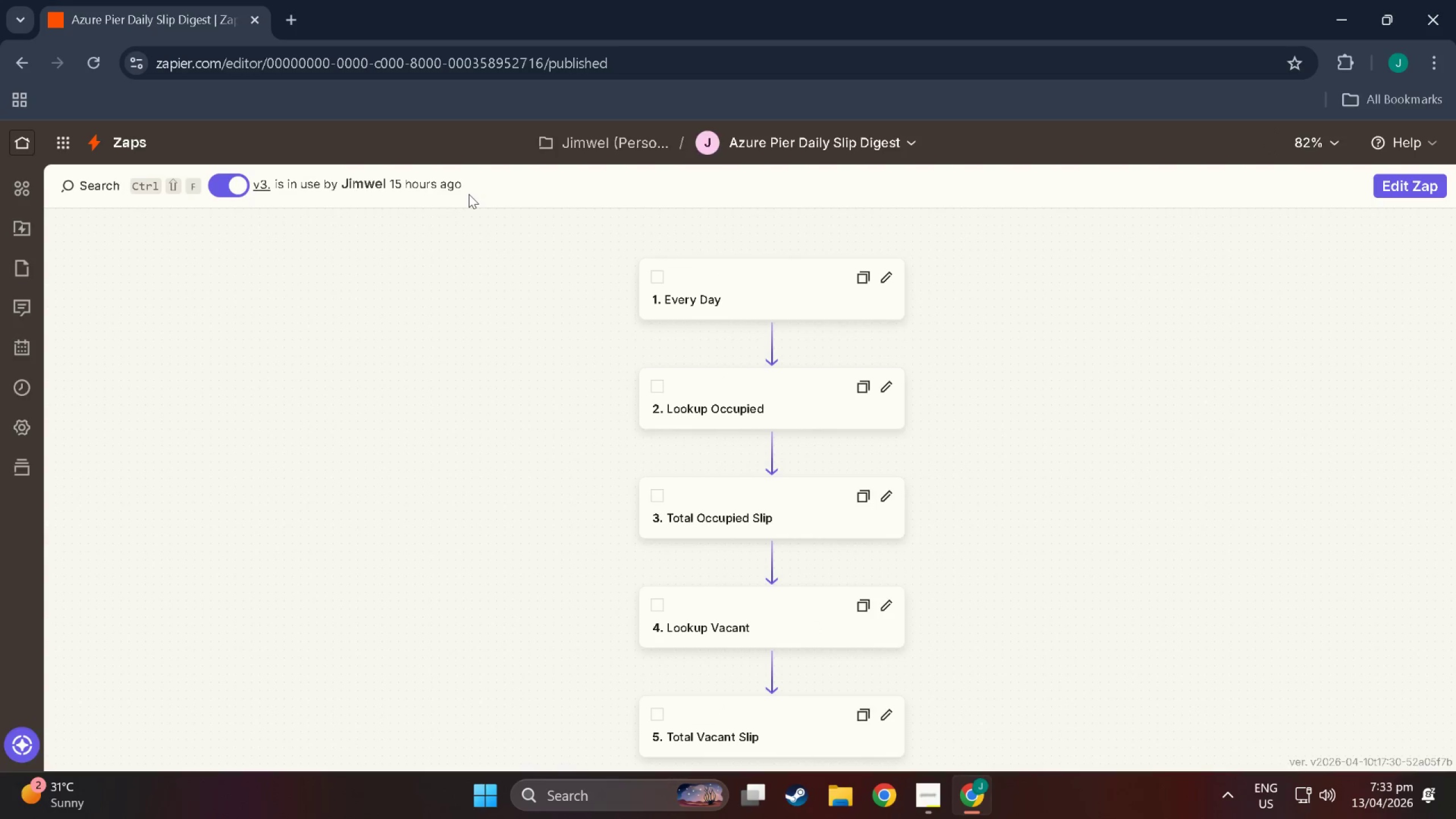 
wait(8.42)
 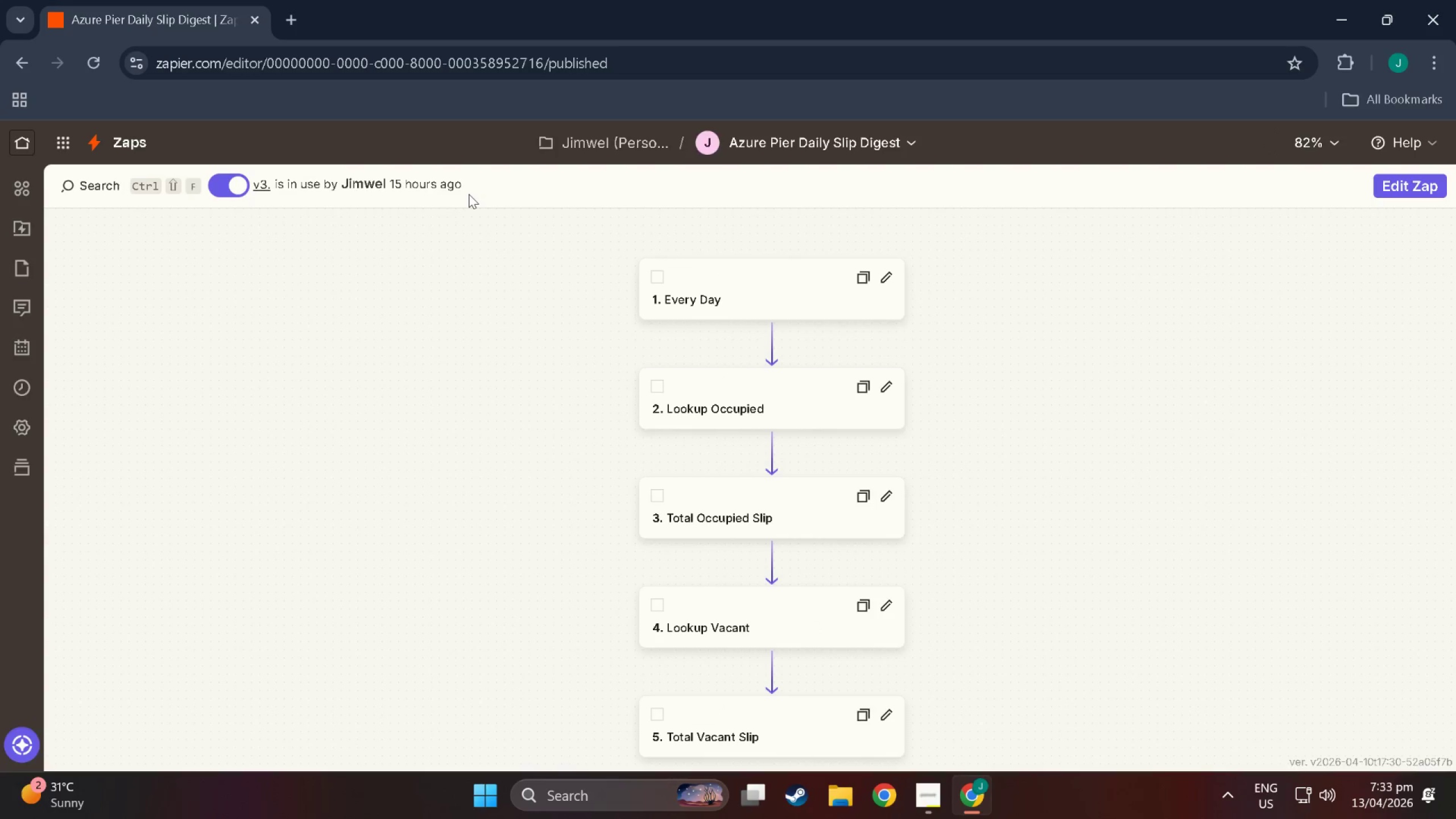 
left_click([882, 139])
 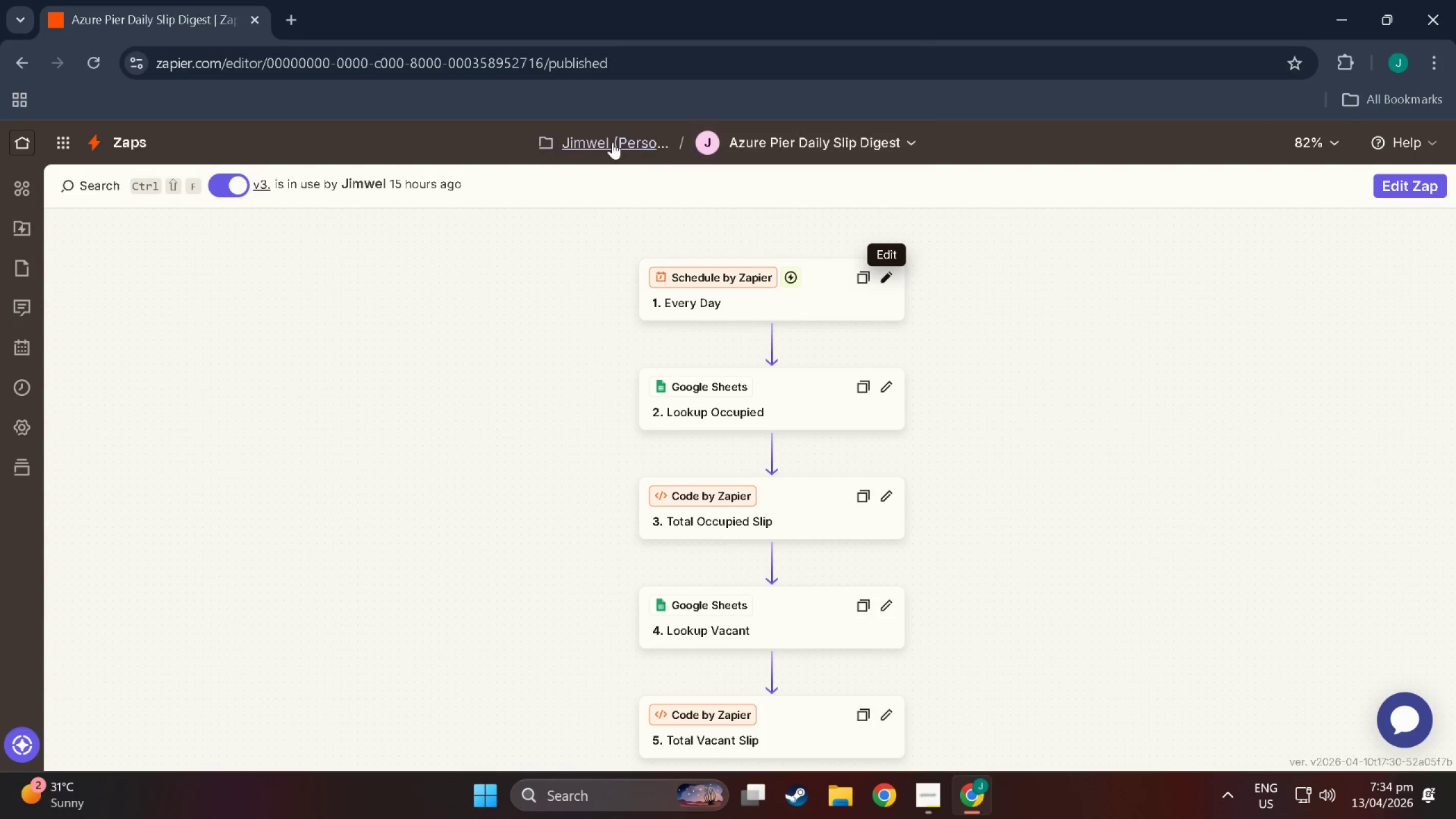 
wait(6.61)
 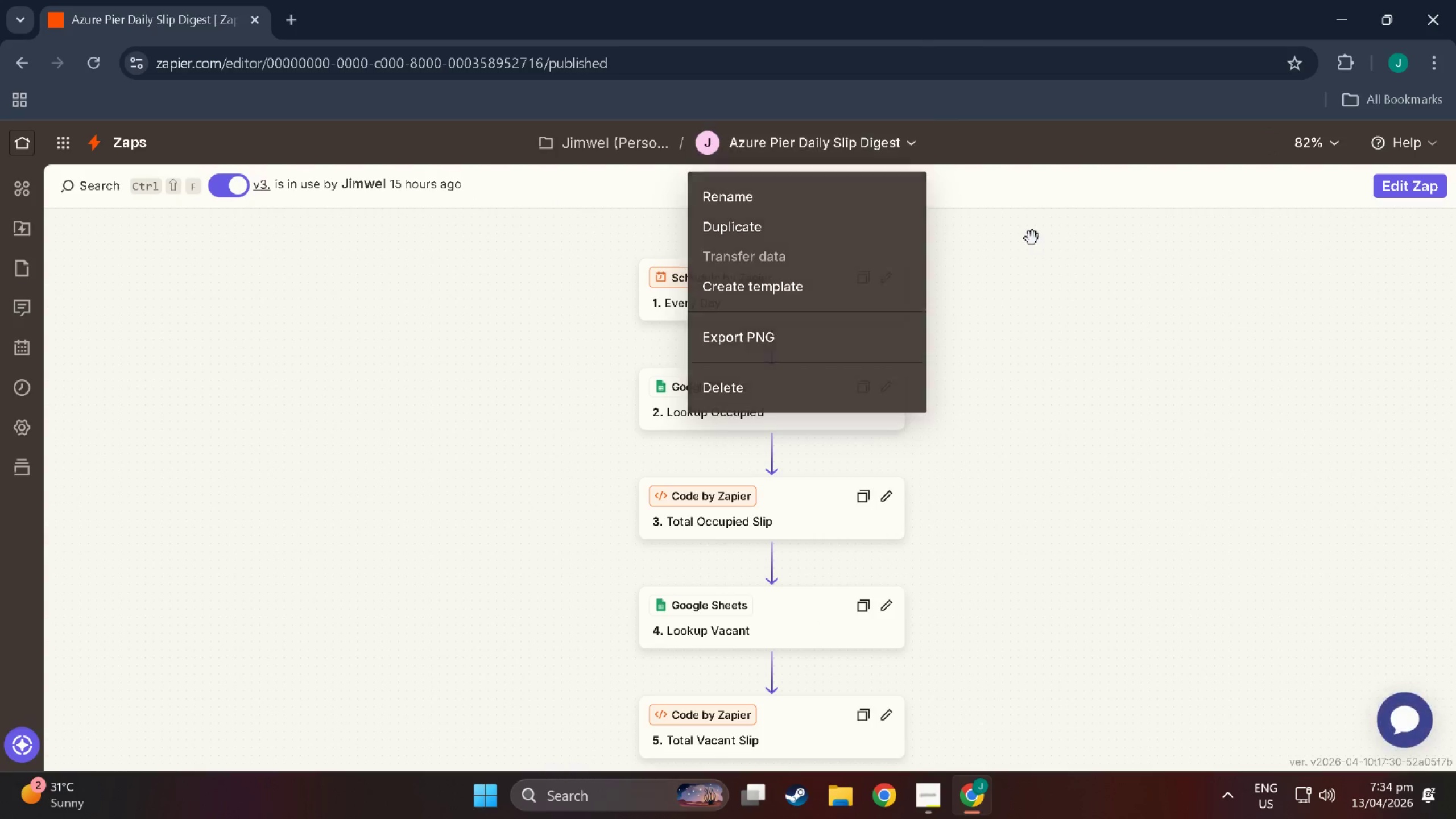 
left_click([67, 130])
 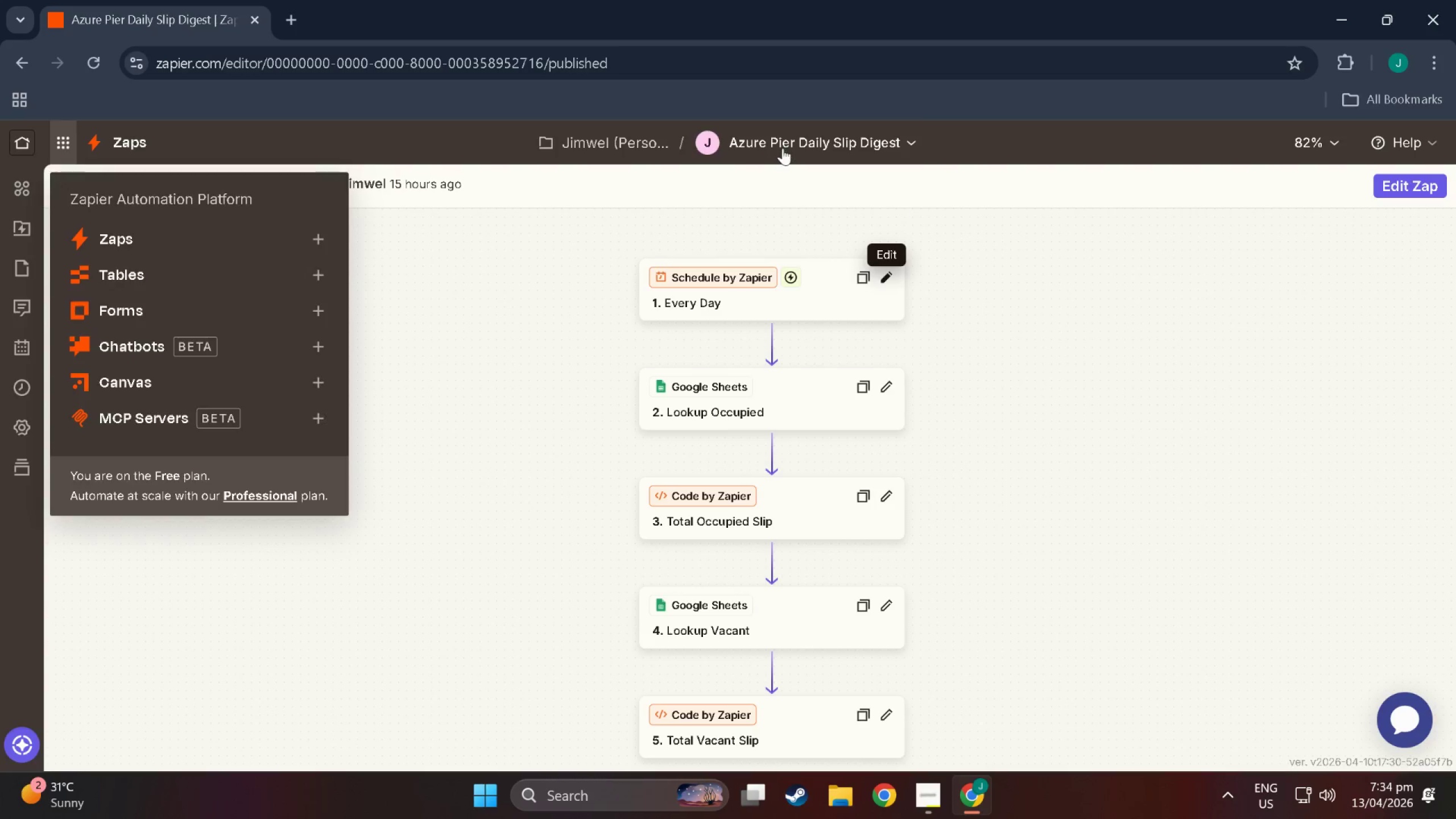 
double_click([784, 147])
 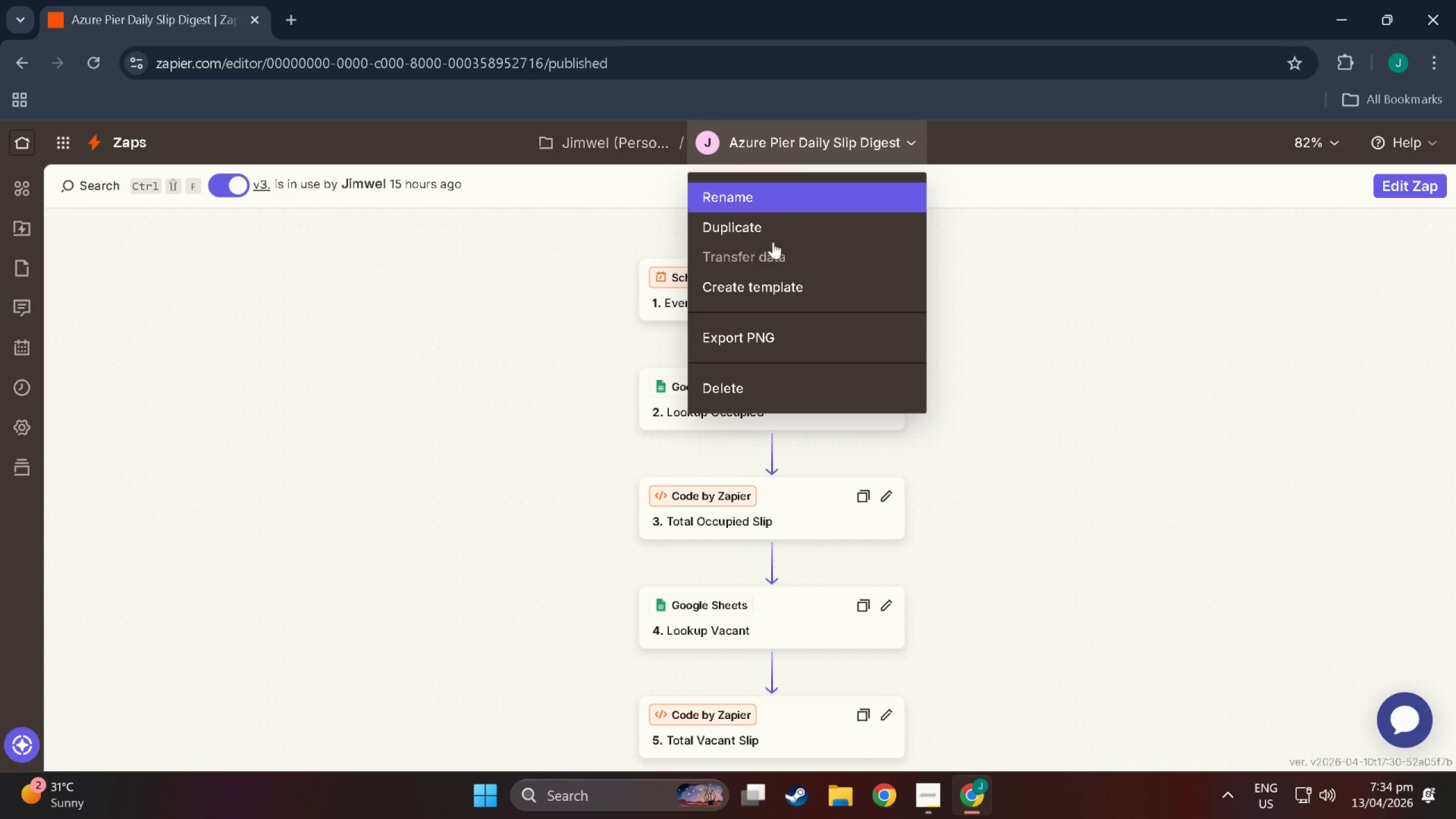 
mouse_move([774, 308])
 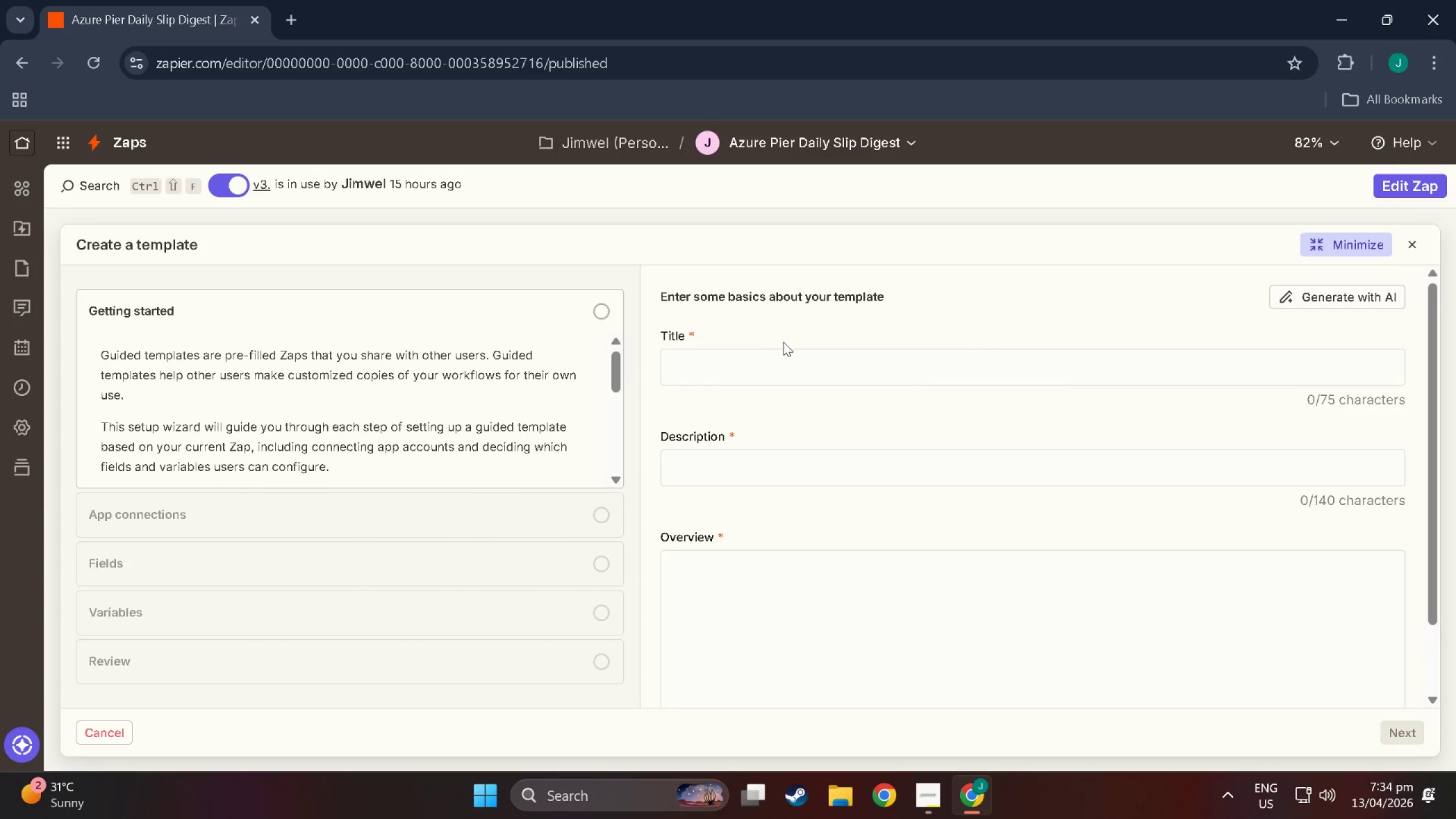 
left_click([783, 342])
 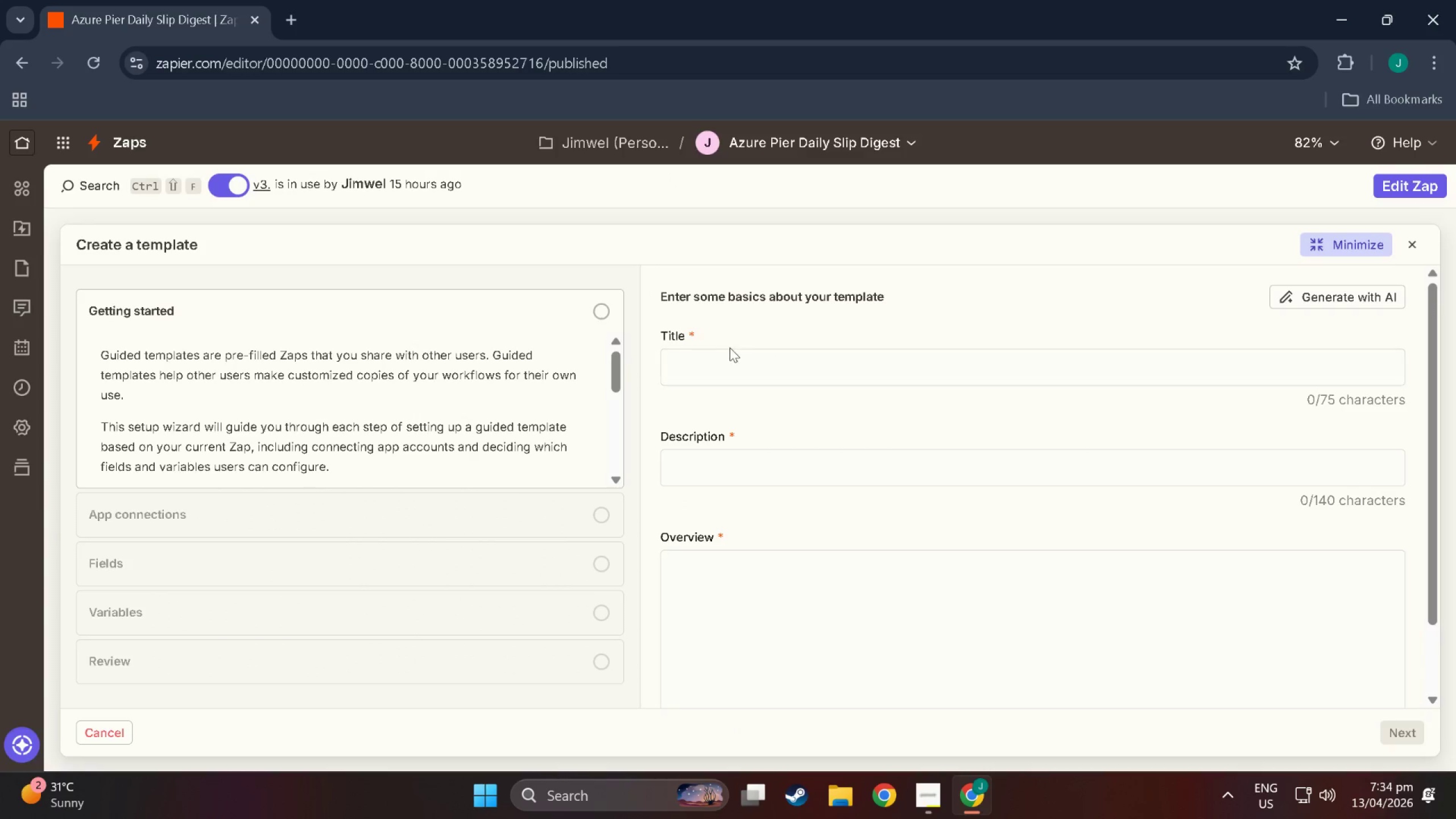 
left_click([739, 349])
 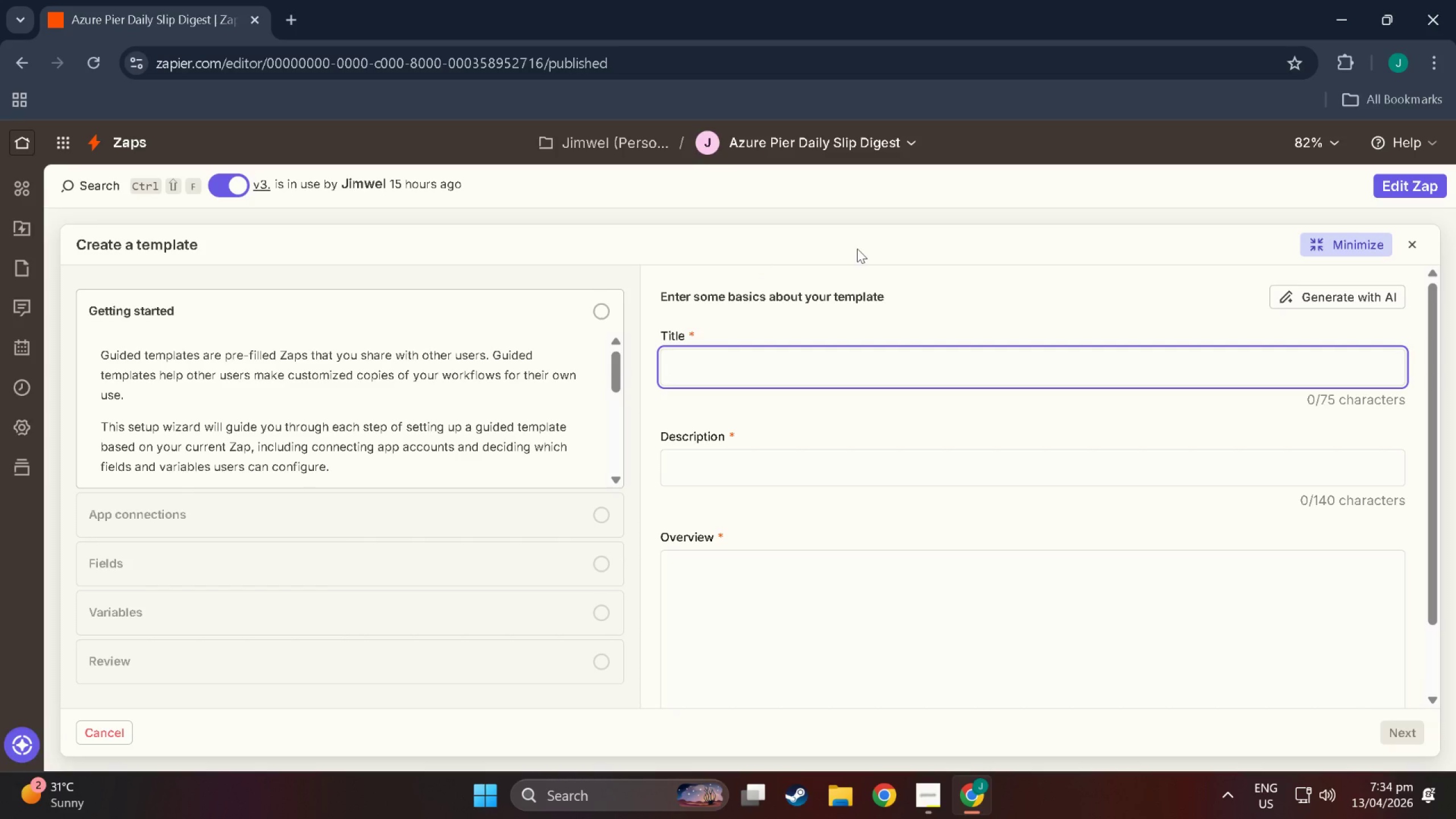 
wait(17.64)
 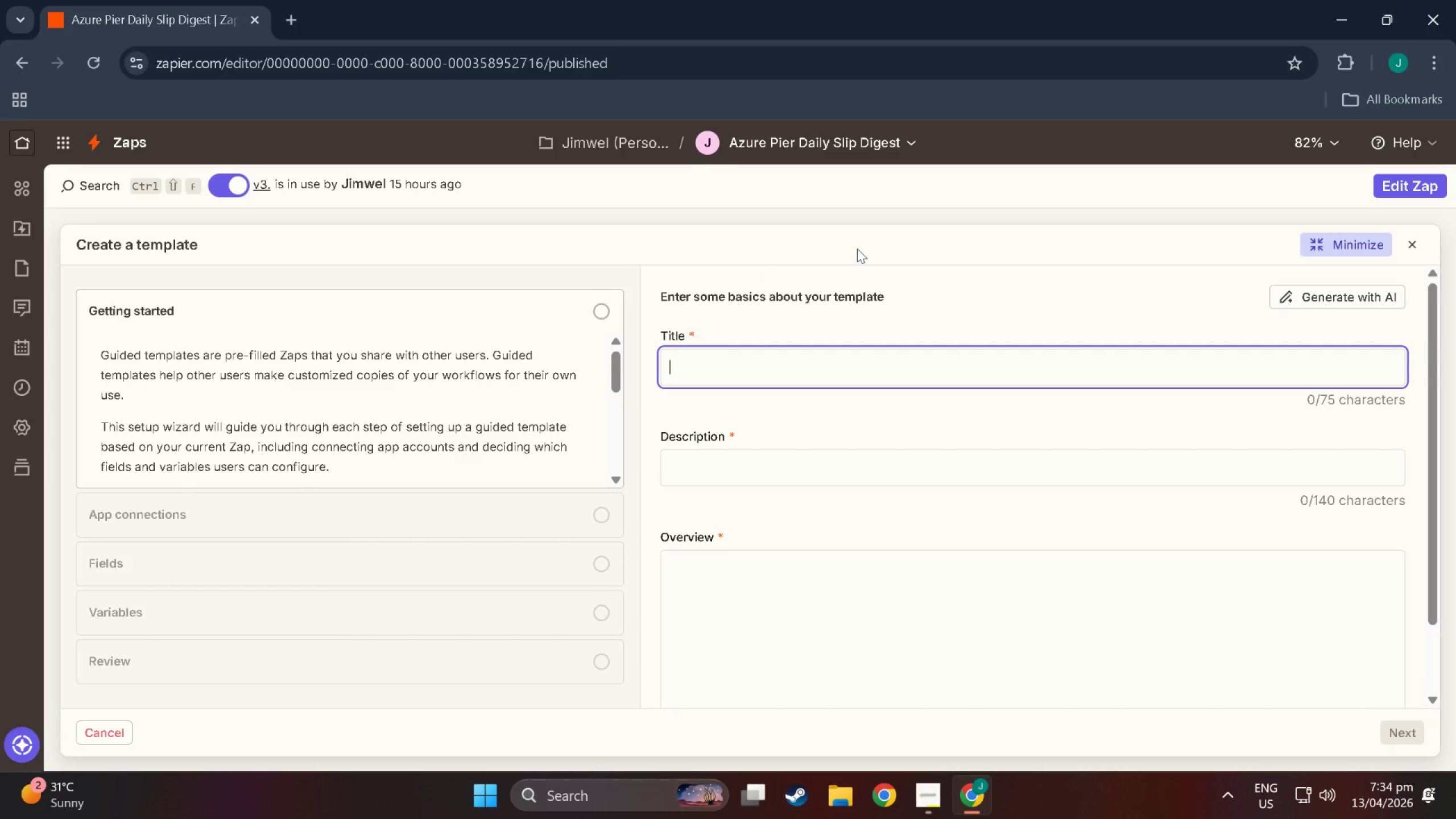 
type(Azure Pier Daily Slip Digest - &)
key(Backspace)
type(7AM AST)
 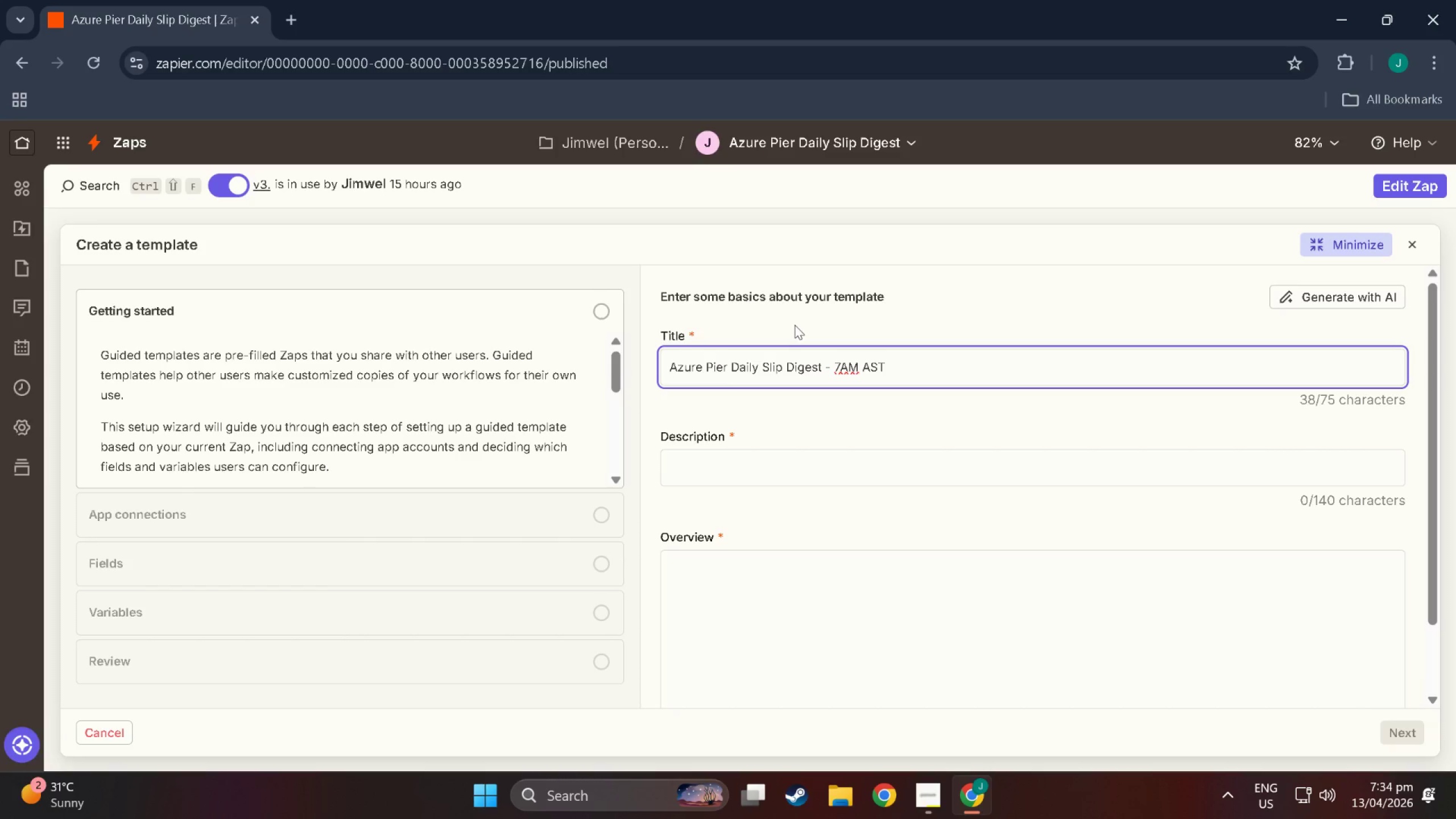 
left_click([752, 474])
 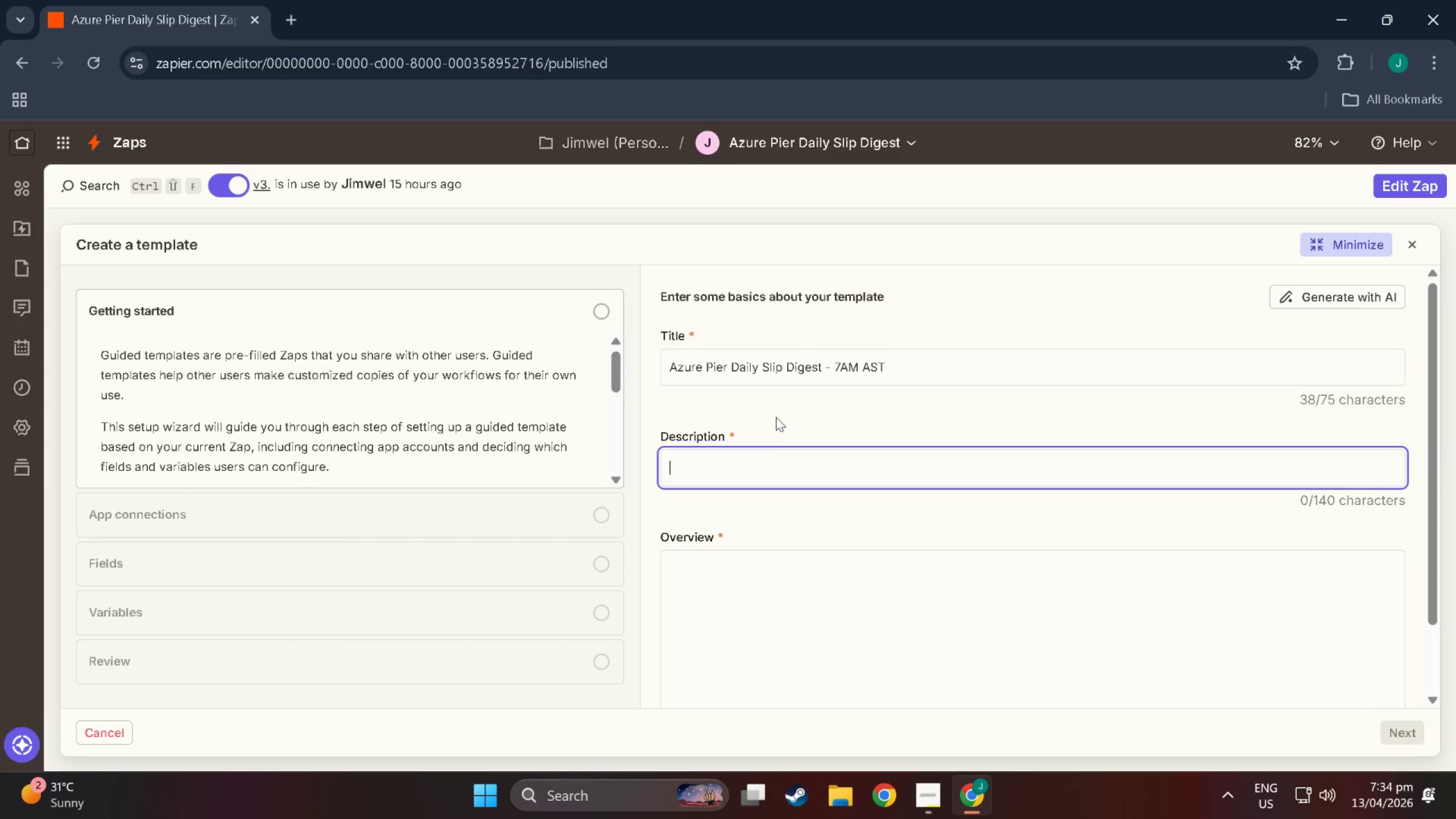 
type(Runs everty)
key(Backspace)
key(Backspace)
type(y morning at 7AM AST>)
key(Backspace)
type(. Counts )
 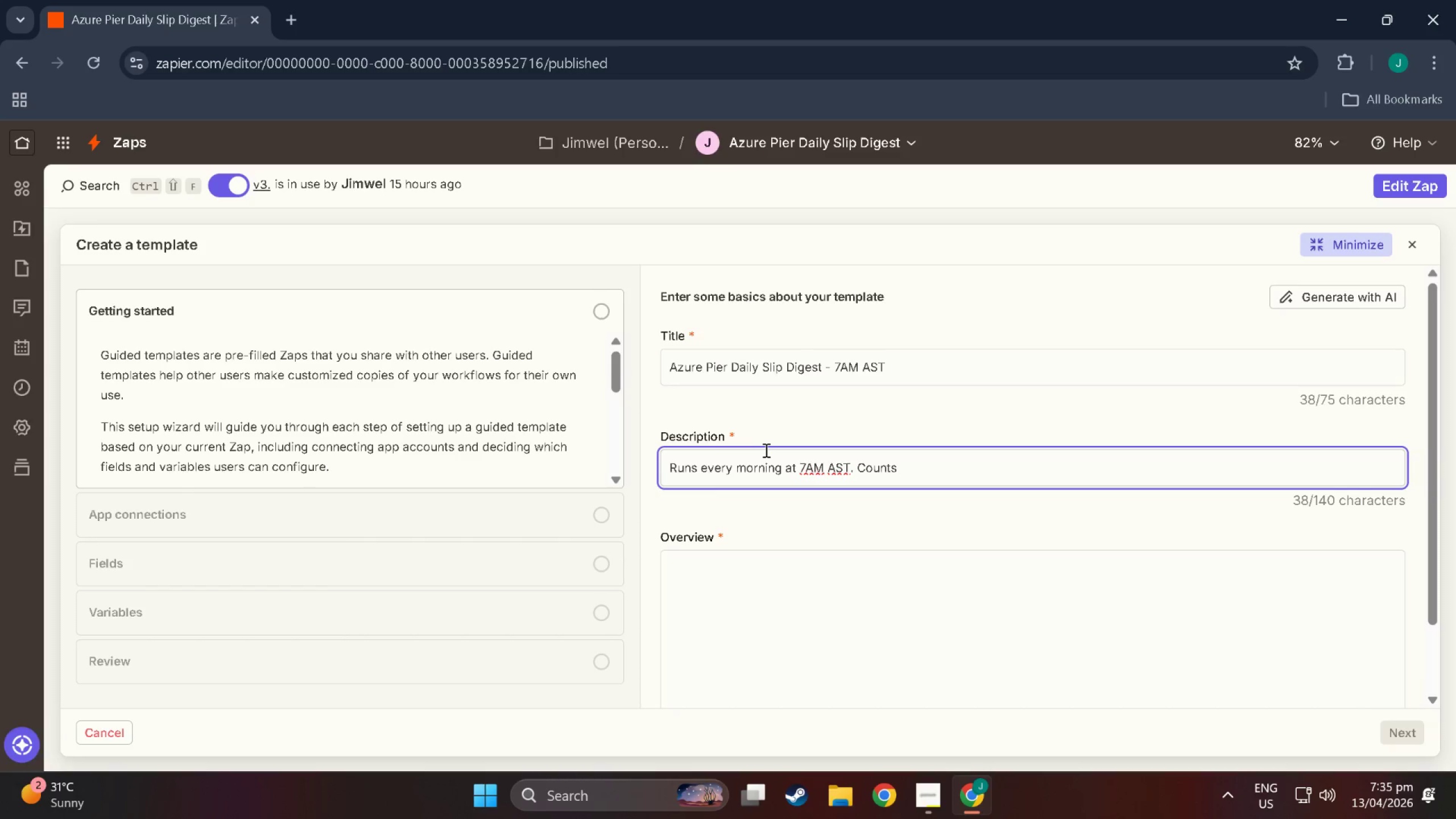 
type(occupied)
 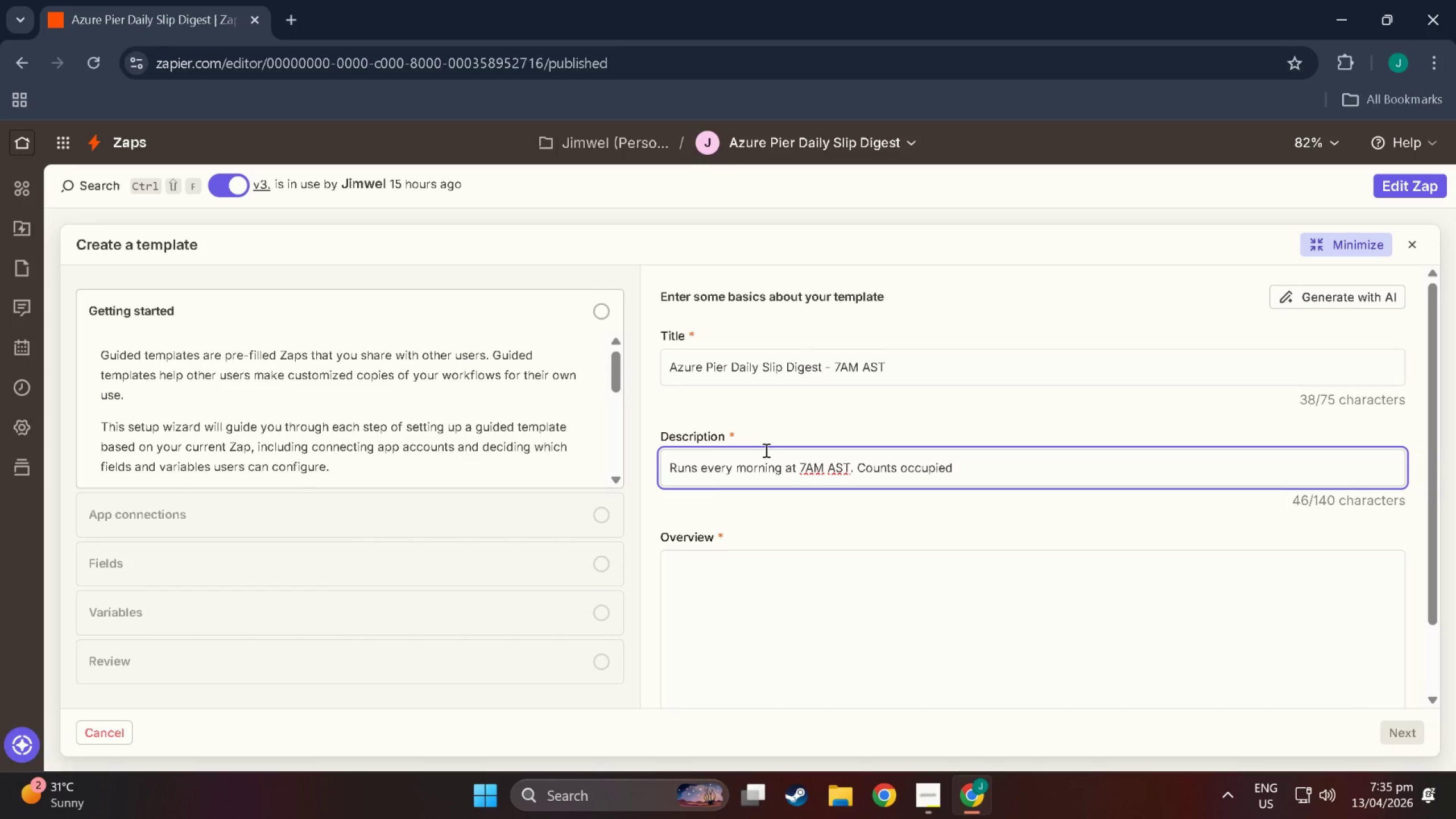 
key(Space)
 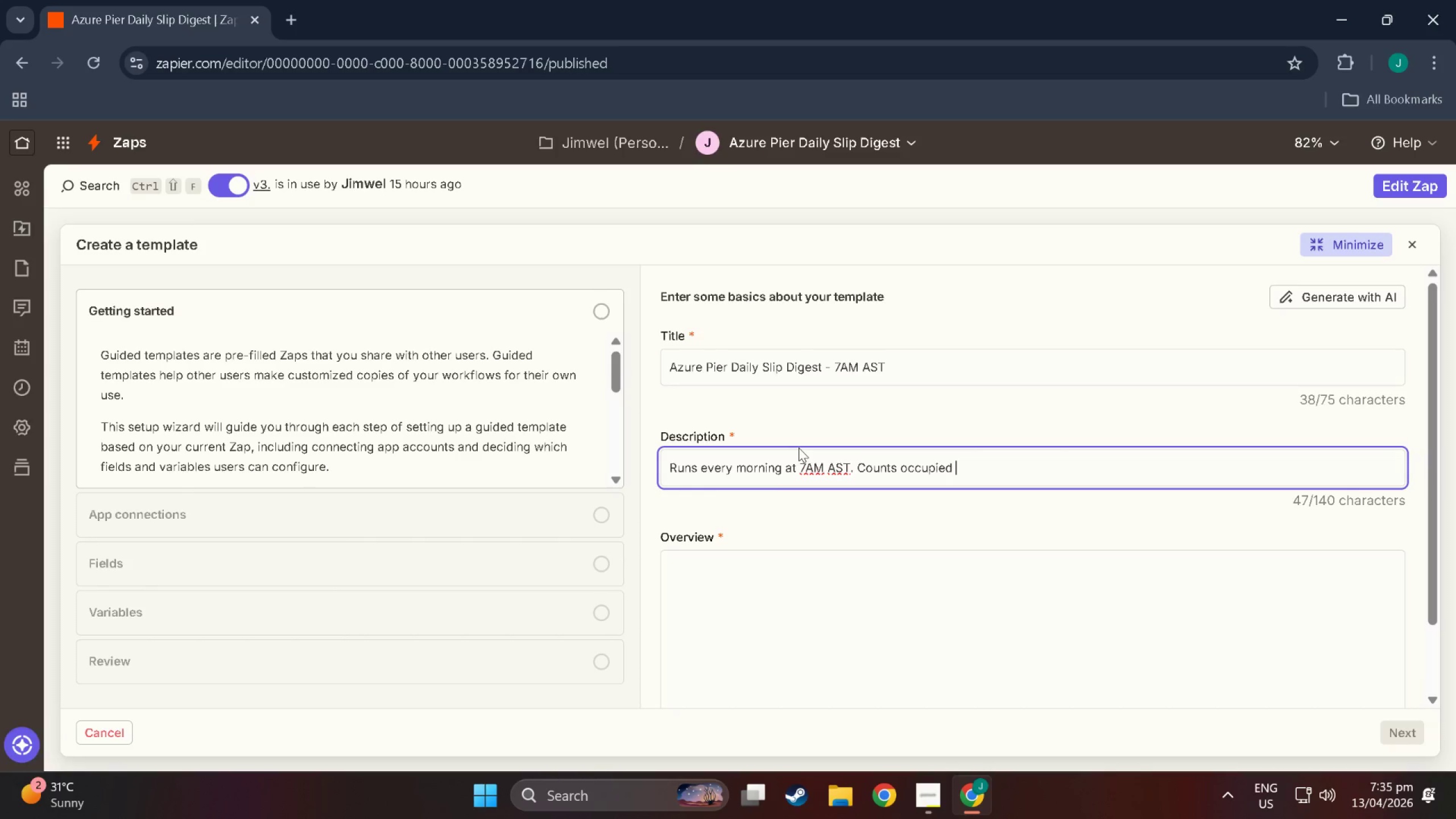 
wait(11.59)
 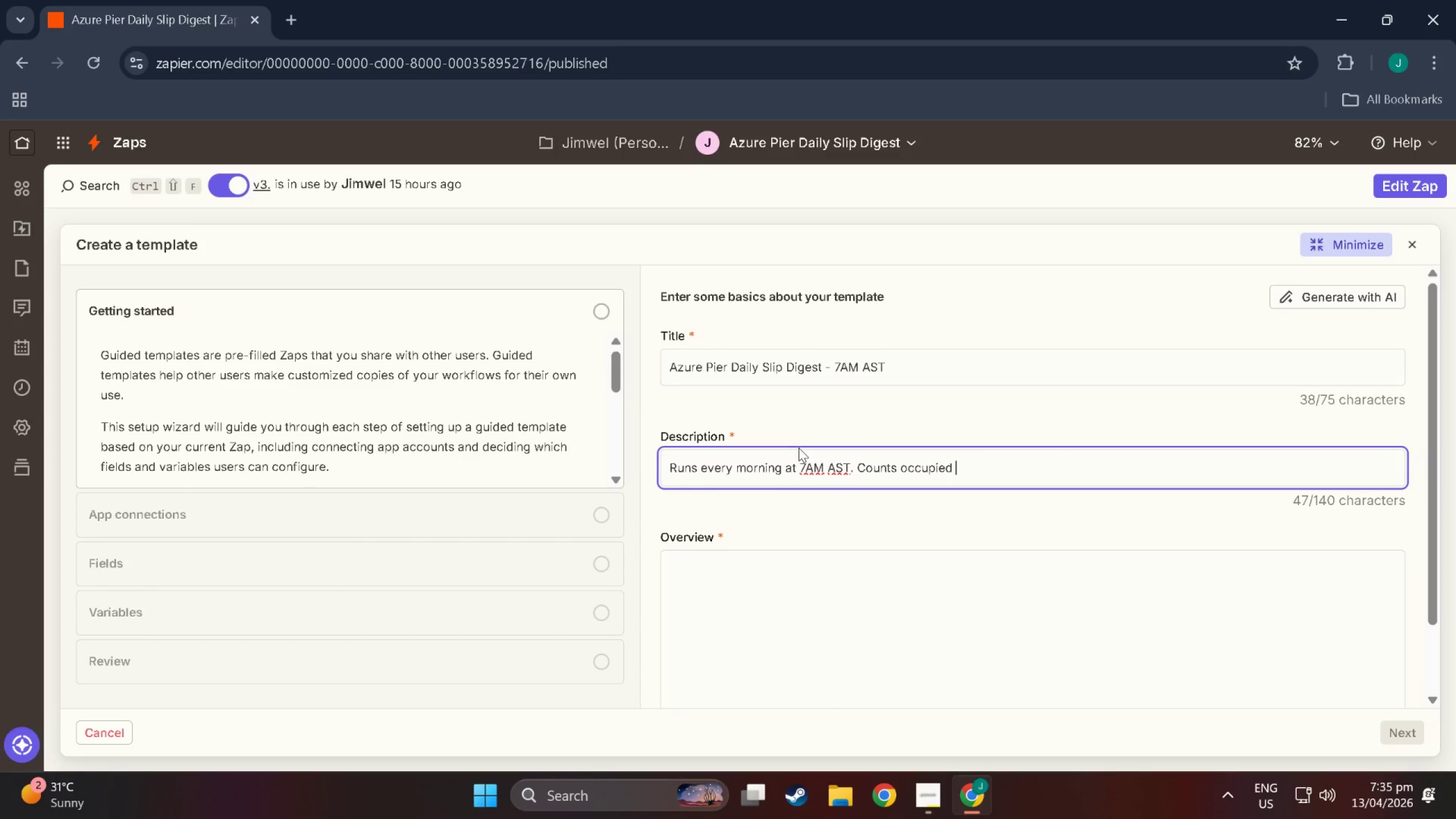 
key(Space)
 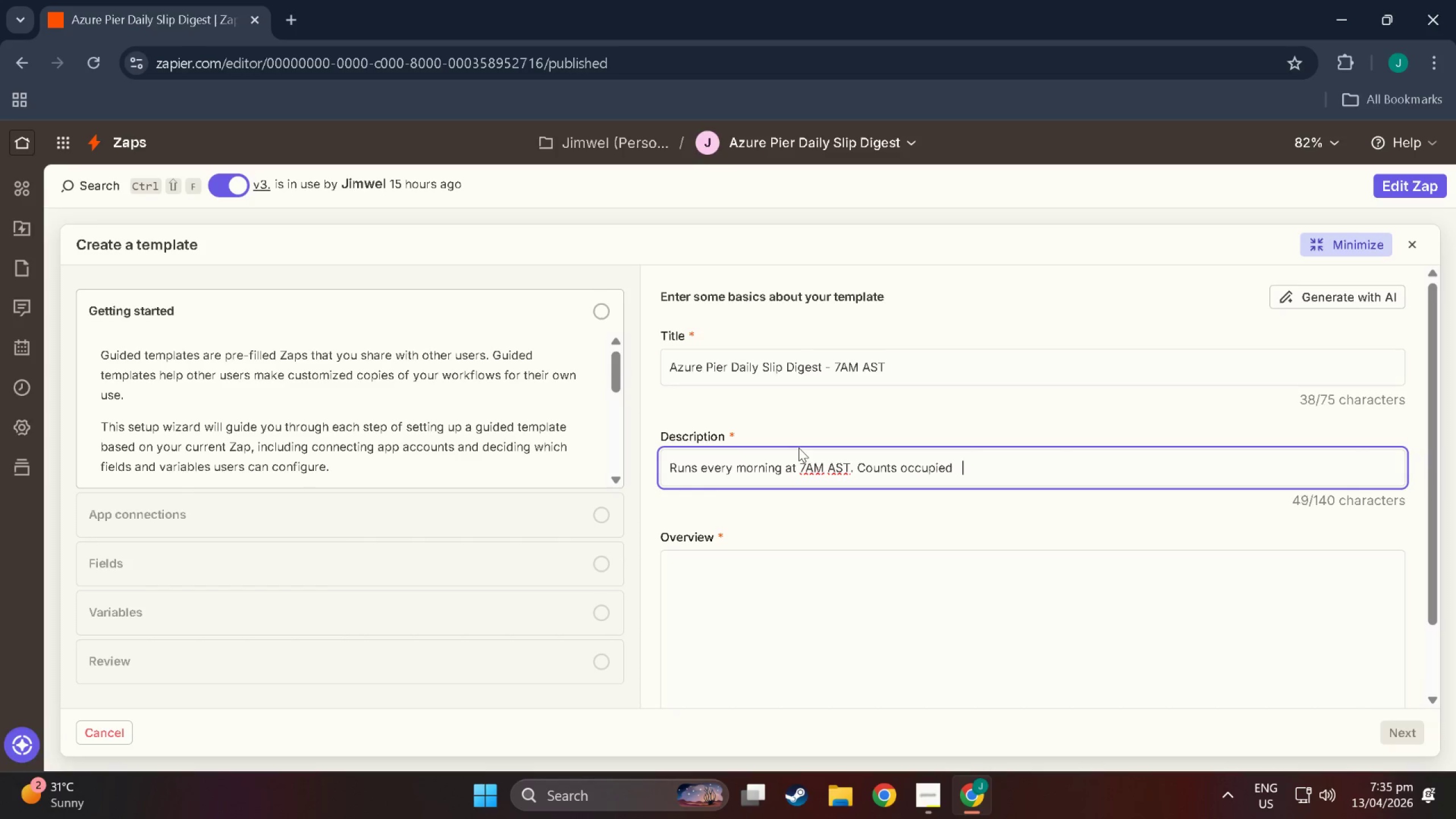 
key(Space)
 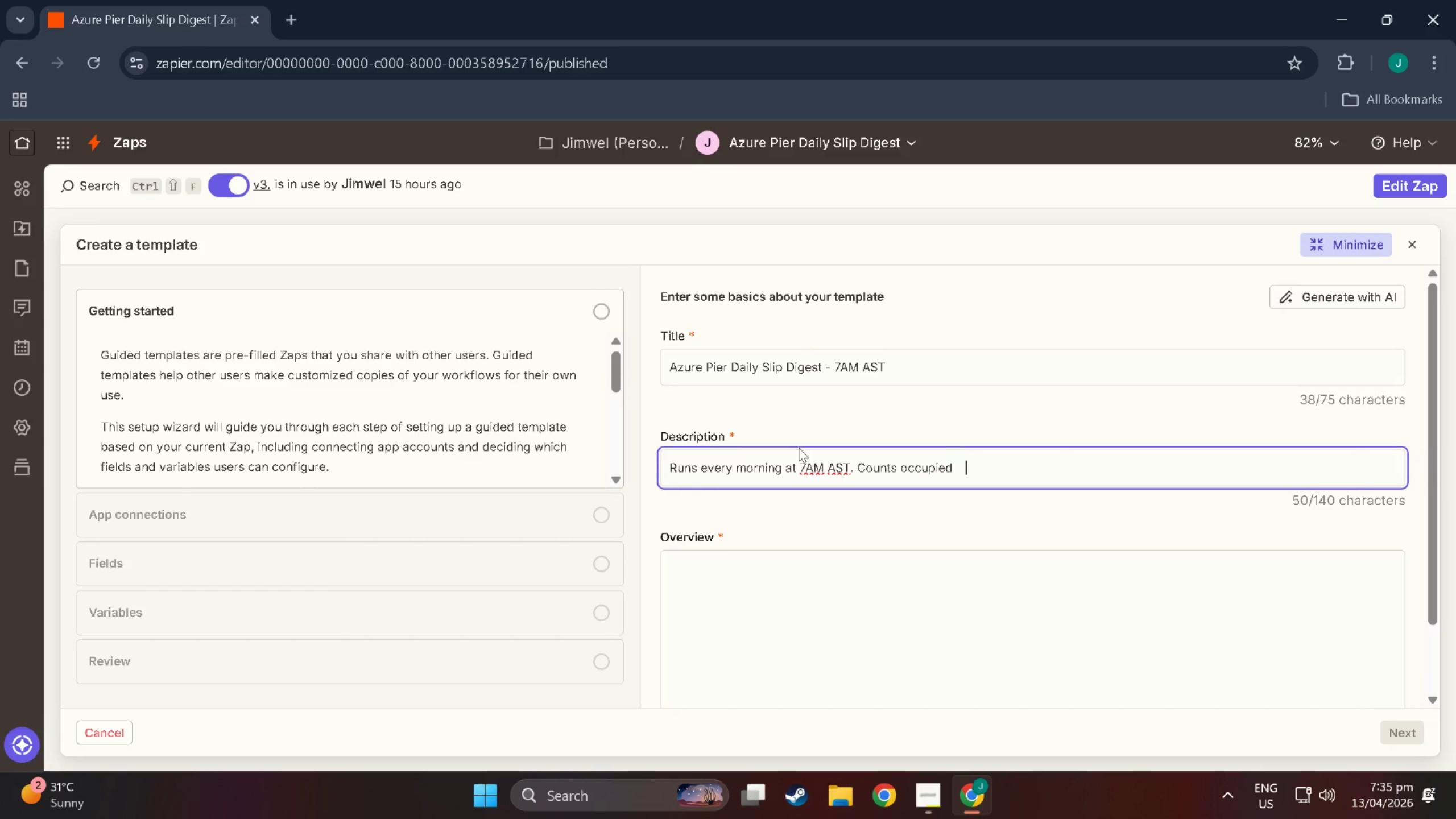 
key(Space)
 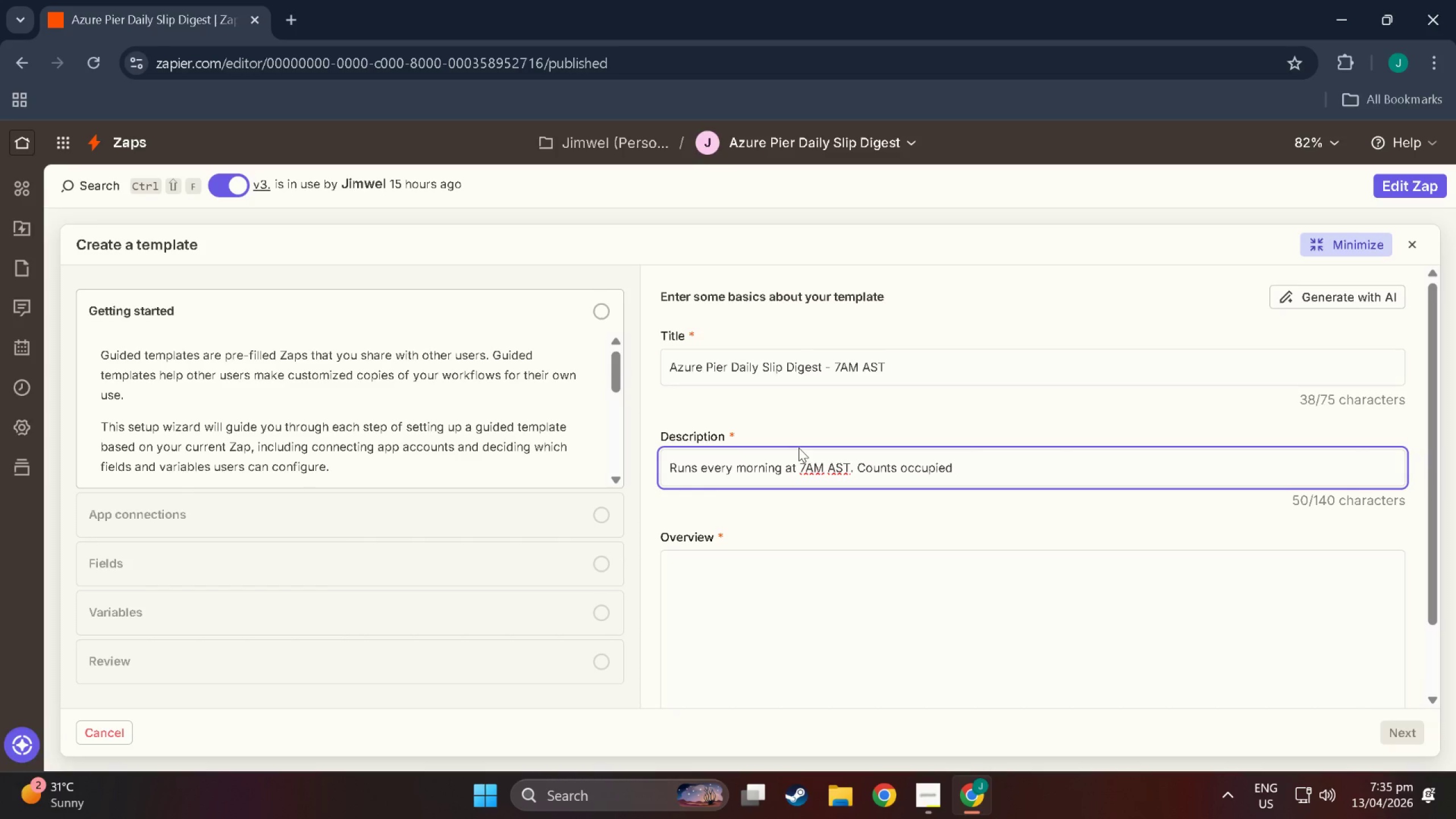 
key(Space)
 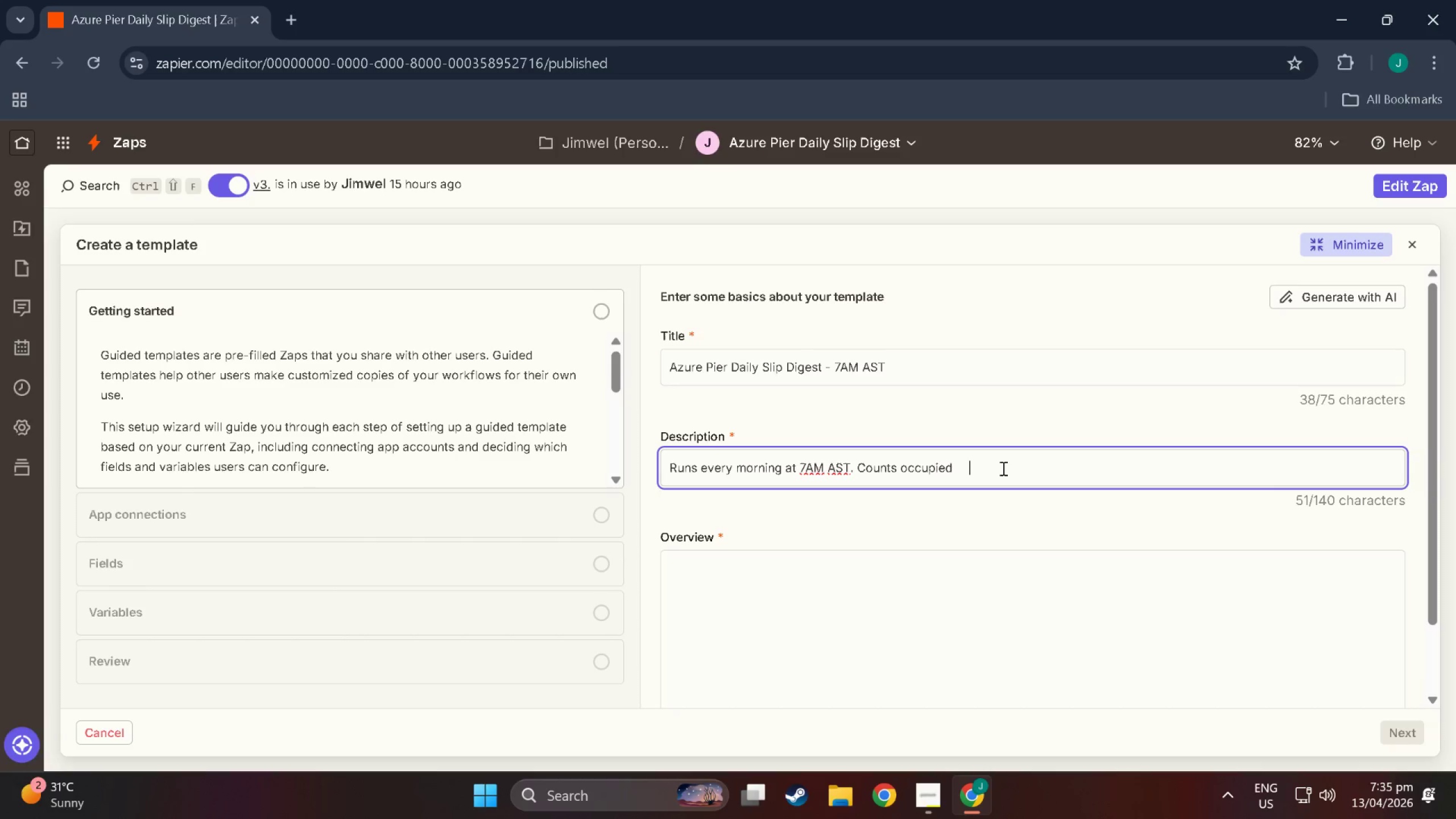 
key(Backspace)
 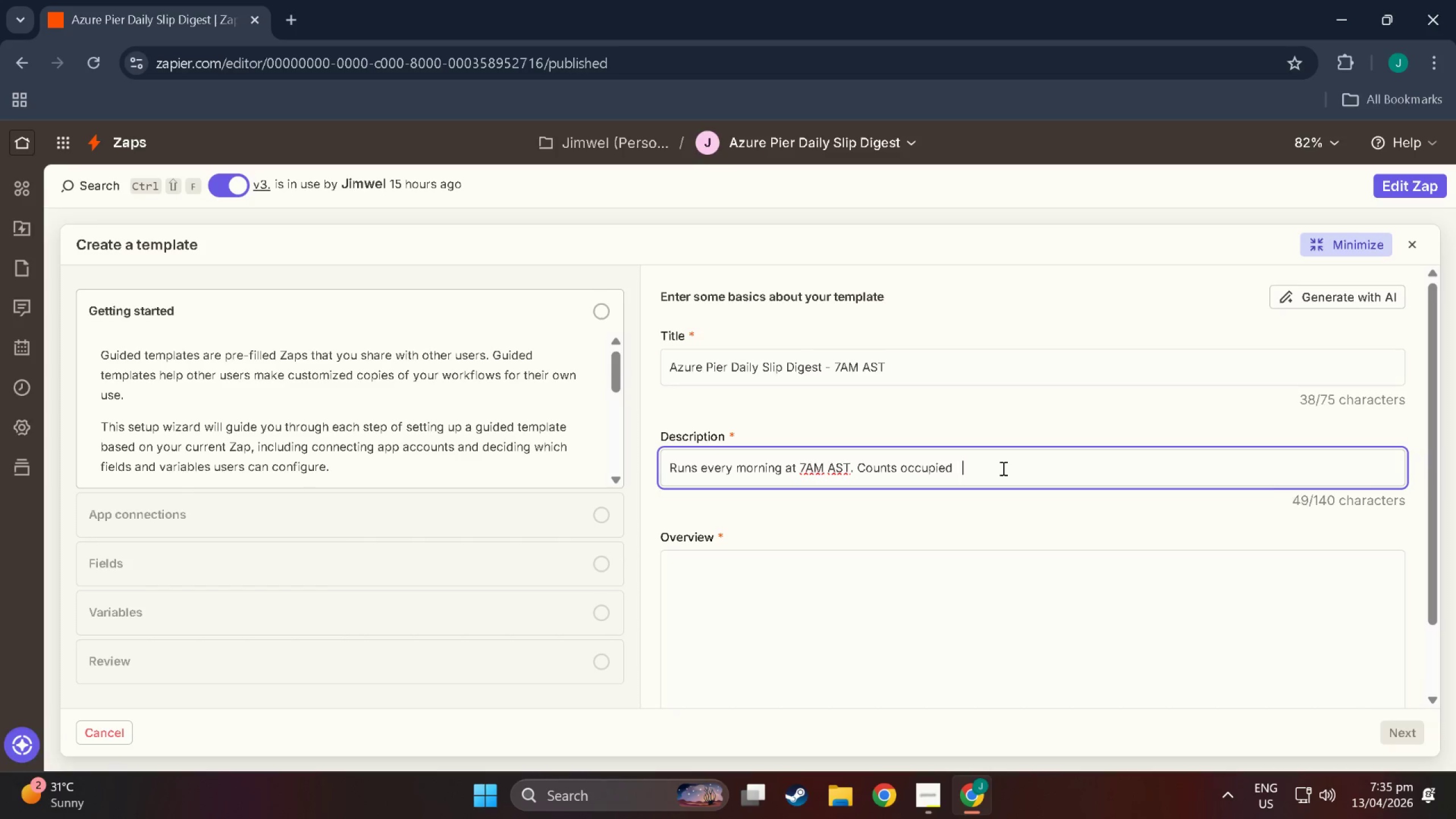 
key(Backspace)
 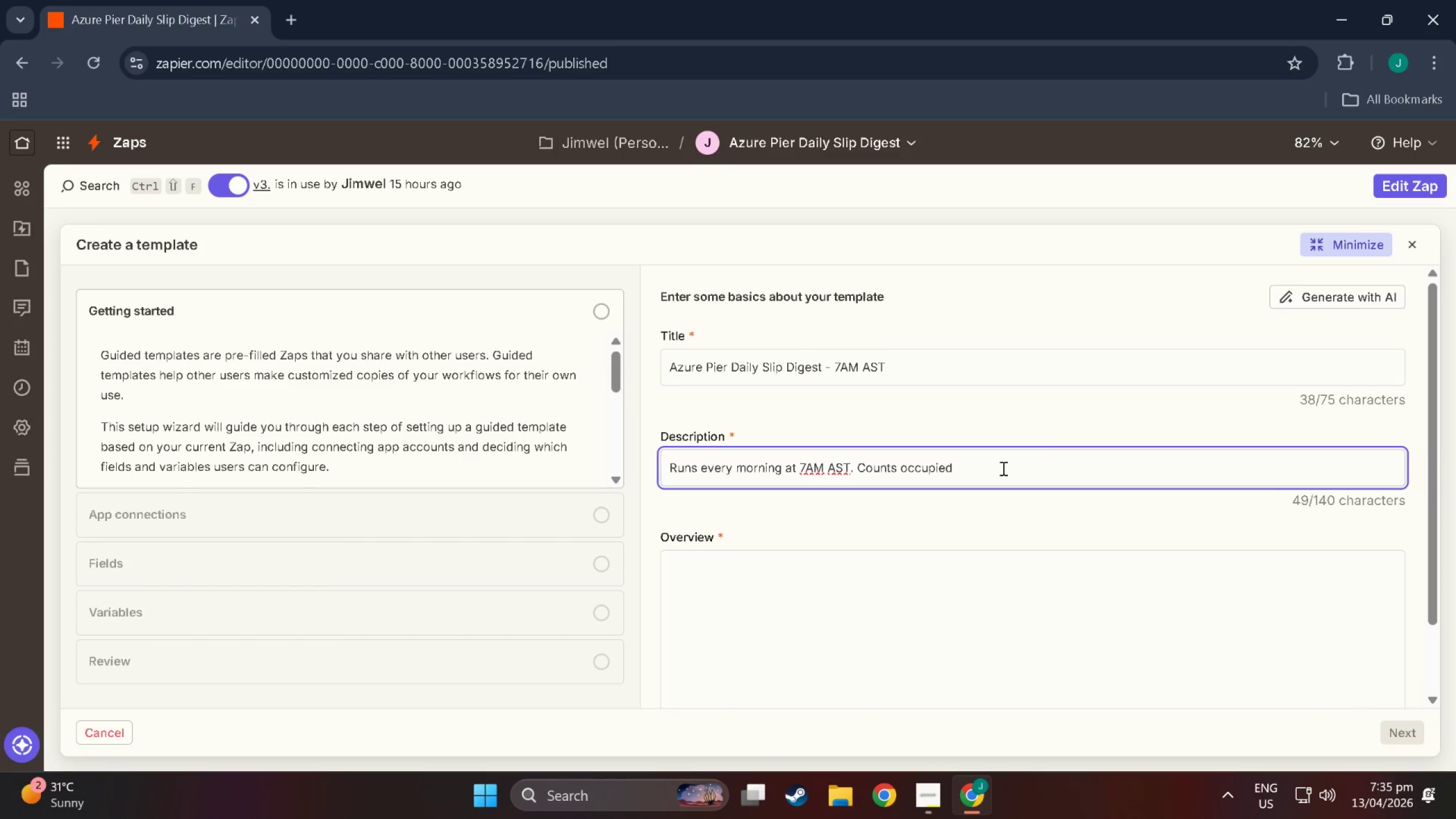 
key(Backspace)
 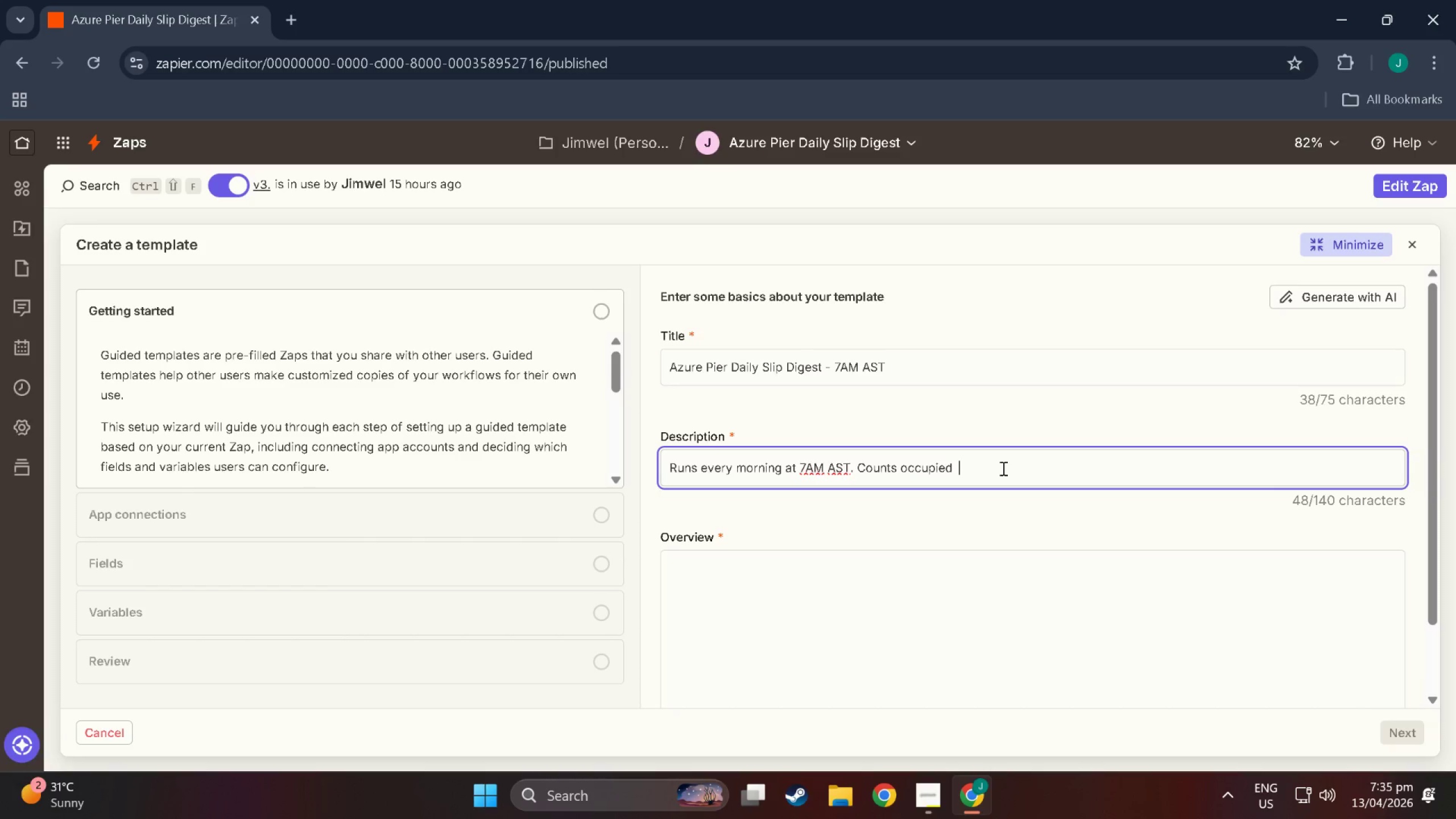 
key(Backspace)
 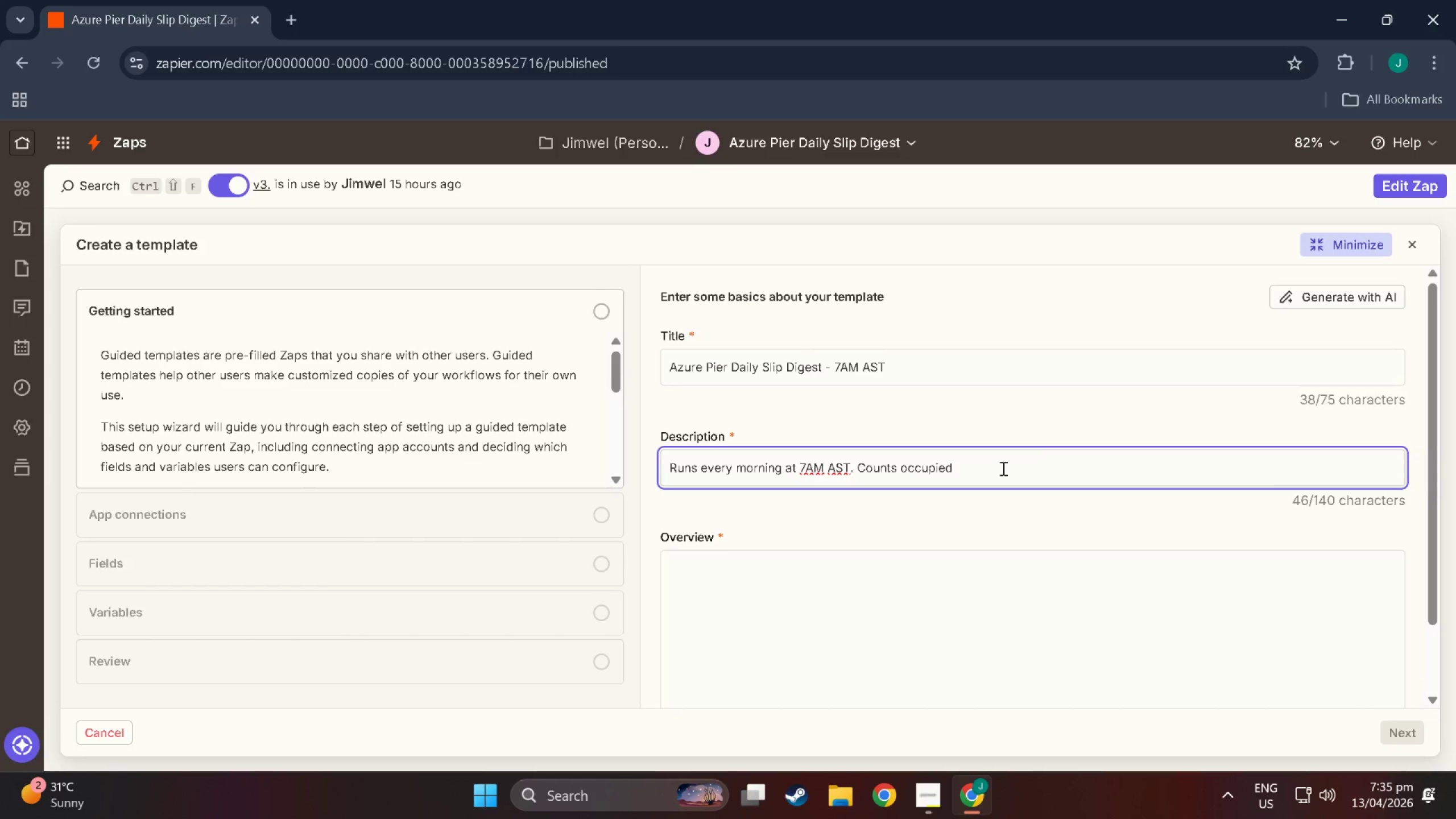 
key(Backspace)
 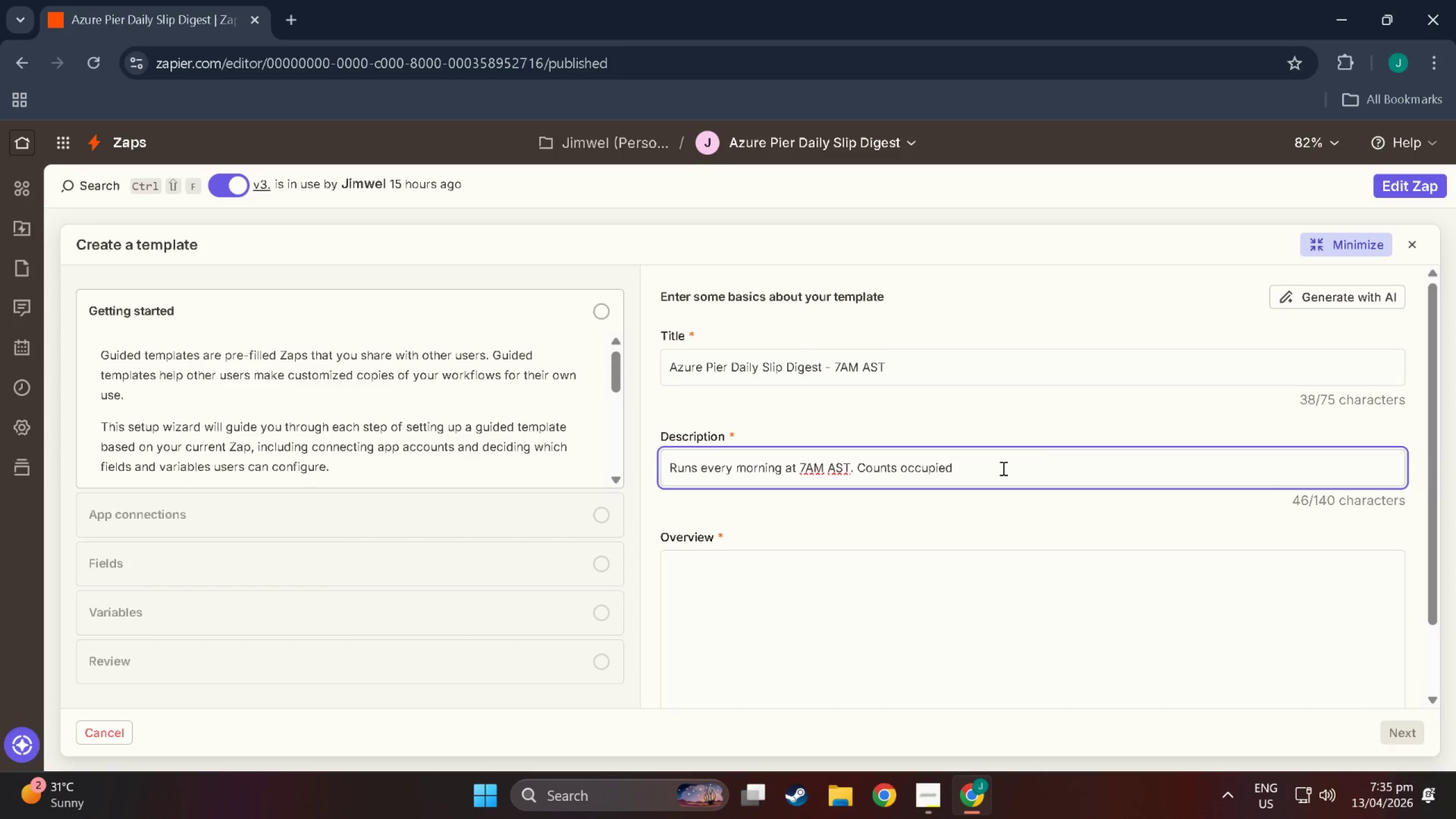 
key(Space)
 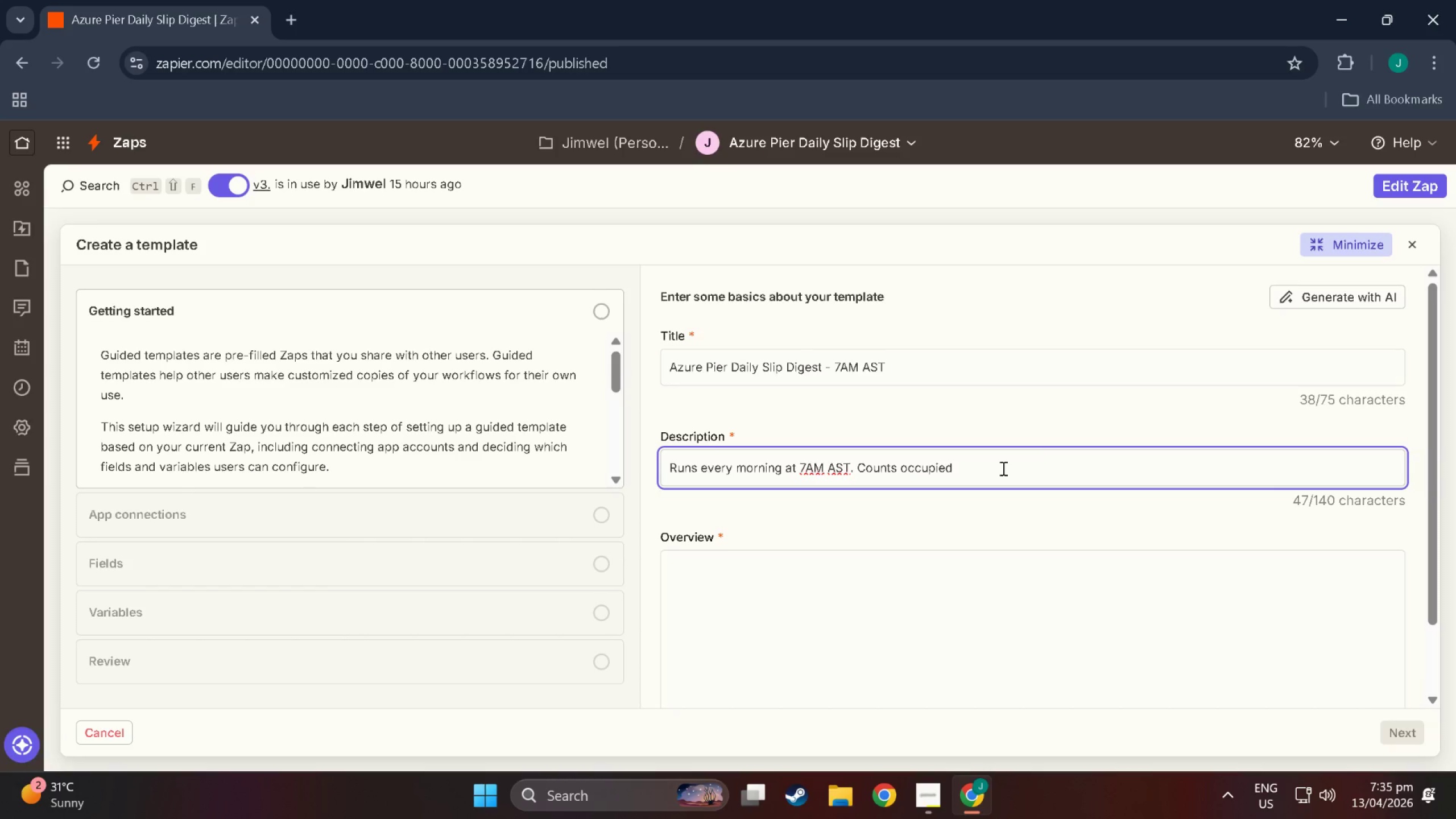 
key(Space)
 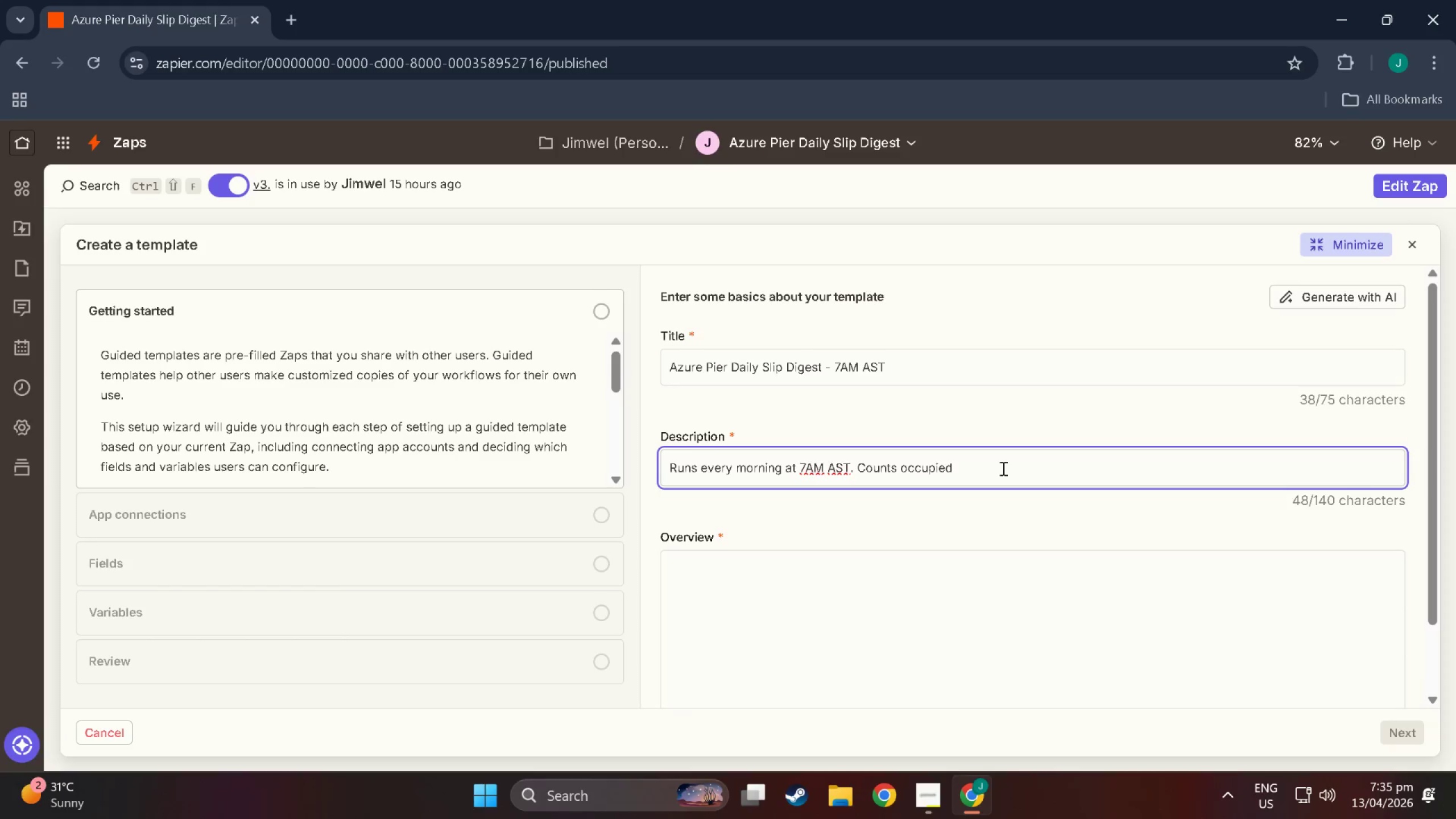 
wait(7.83)
 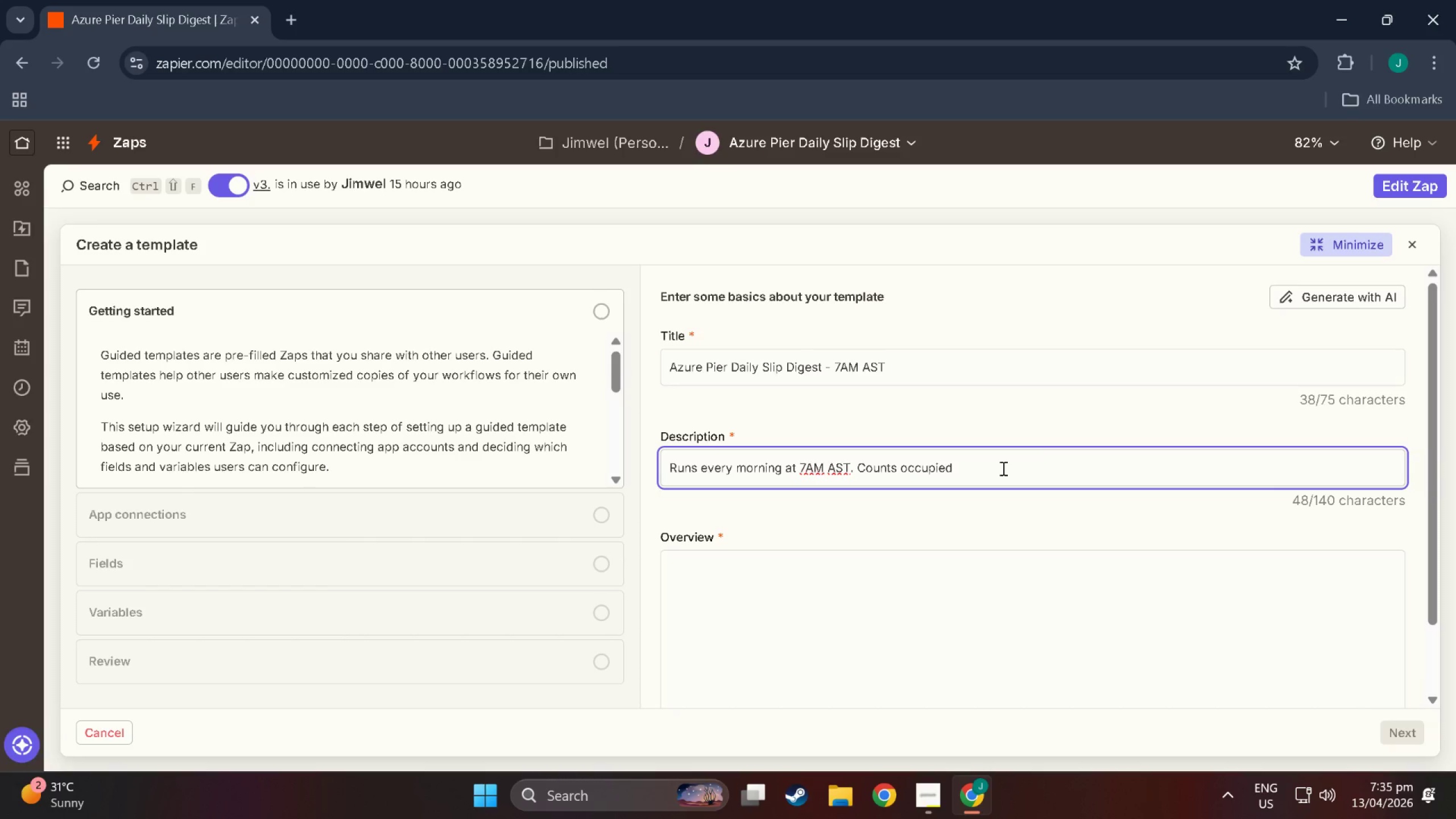 
type(a)
key(Backspace)
key(Backspace)
type(and vacant slips from Google)
 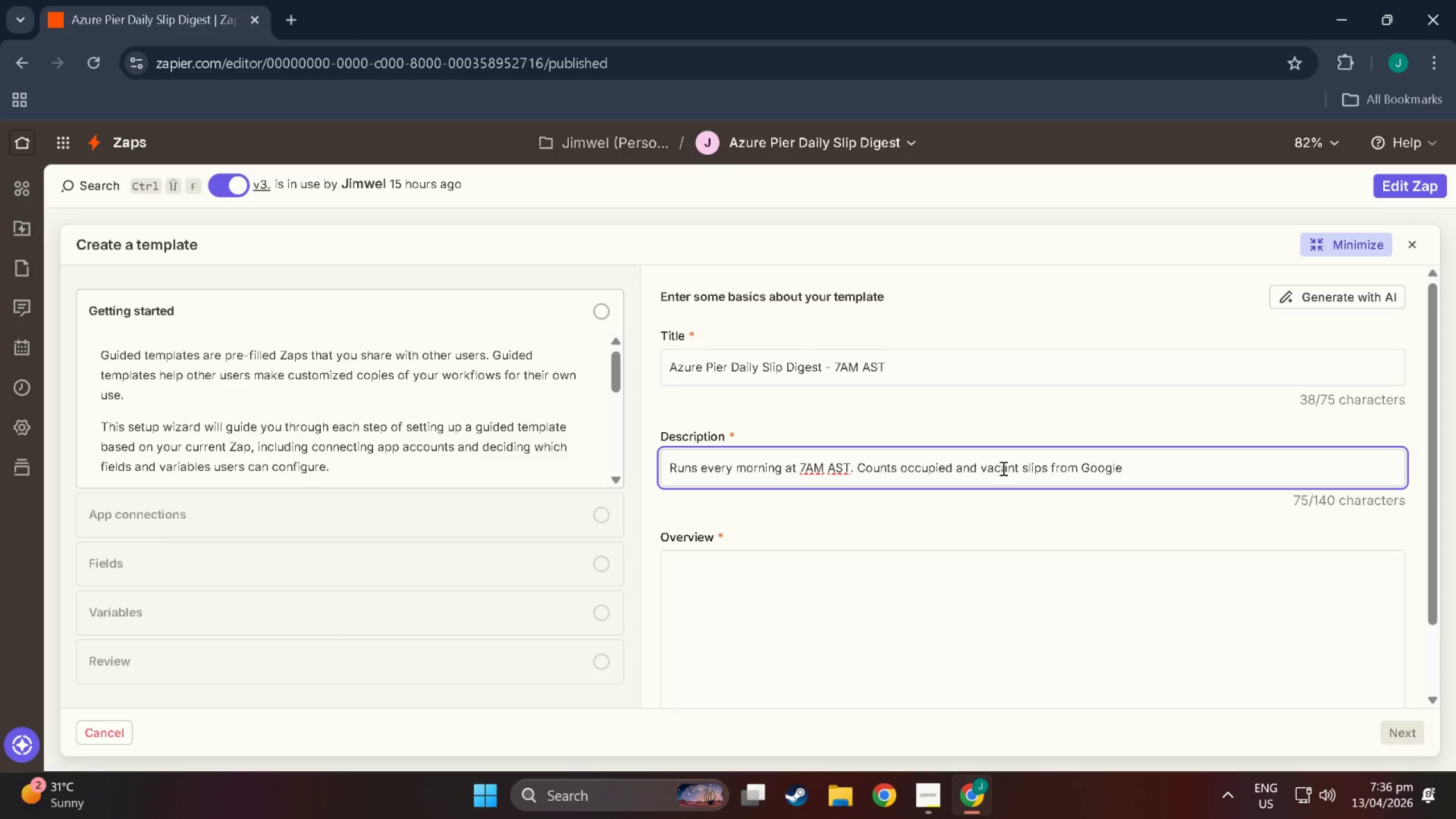 
wait(8.78)
 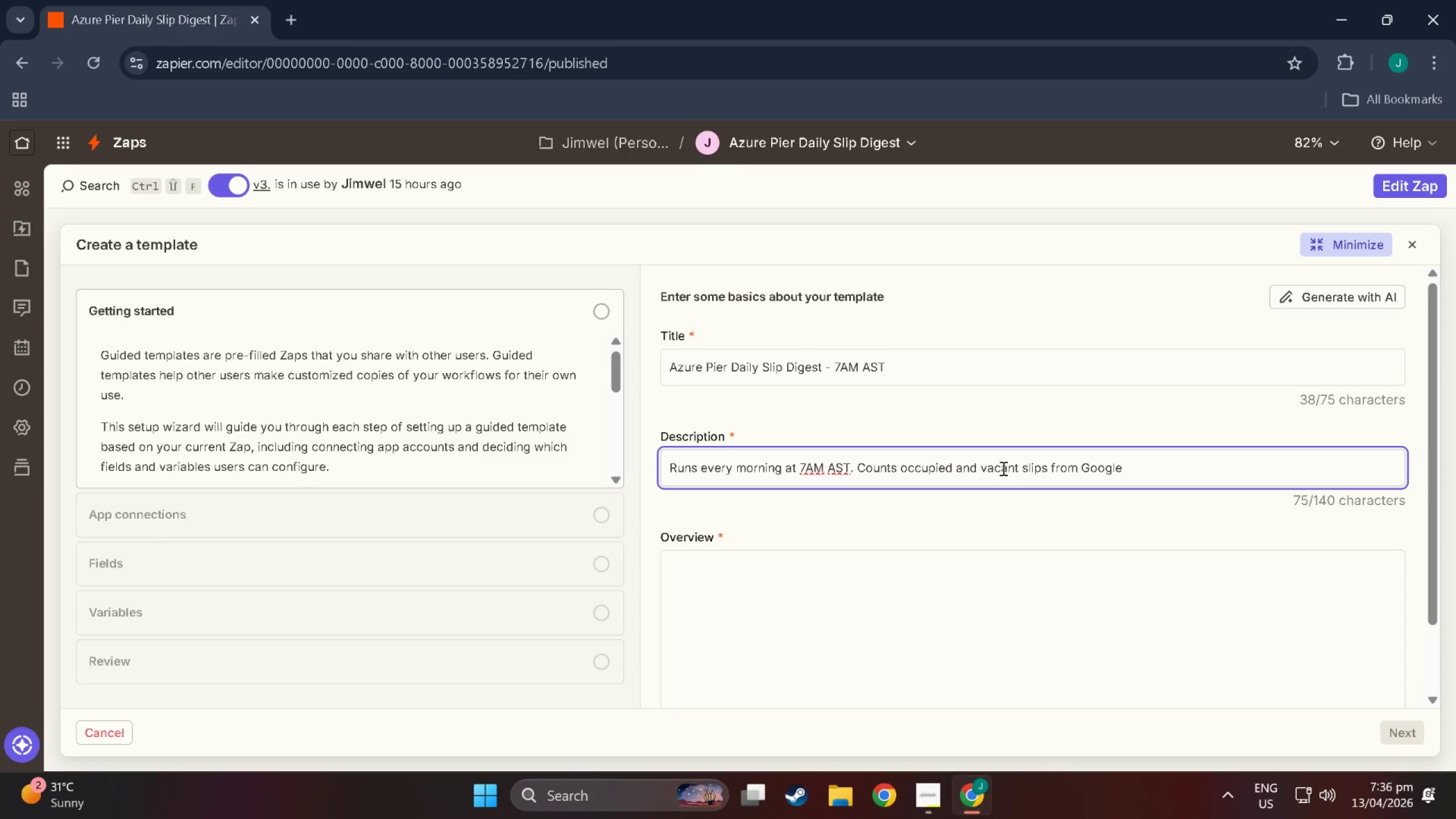 
type( Sheet and post )
 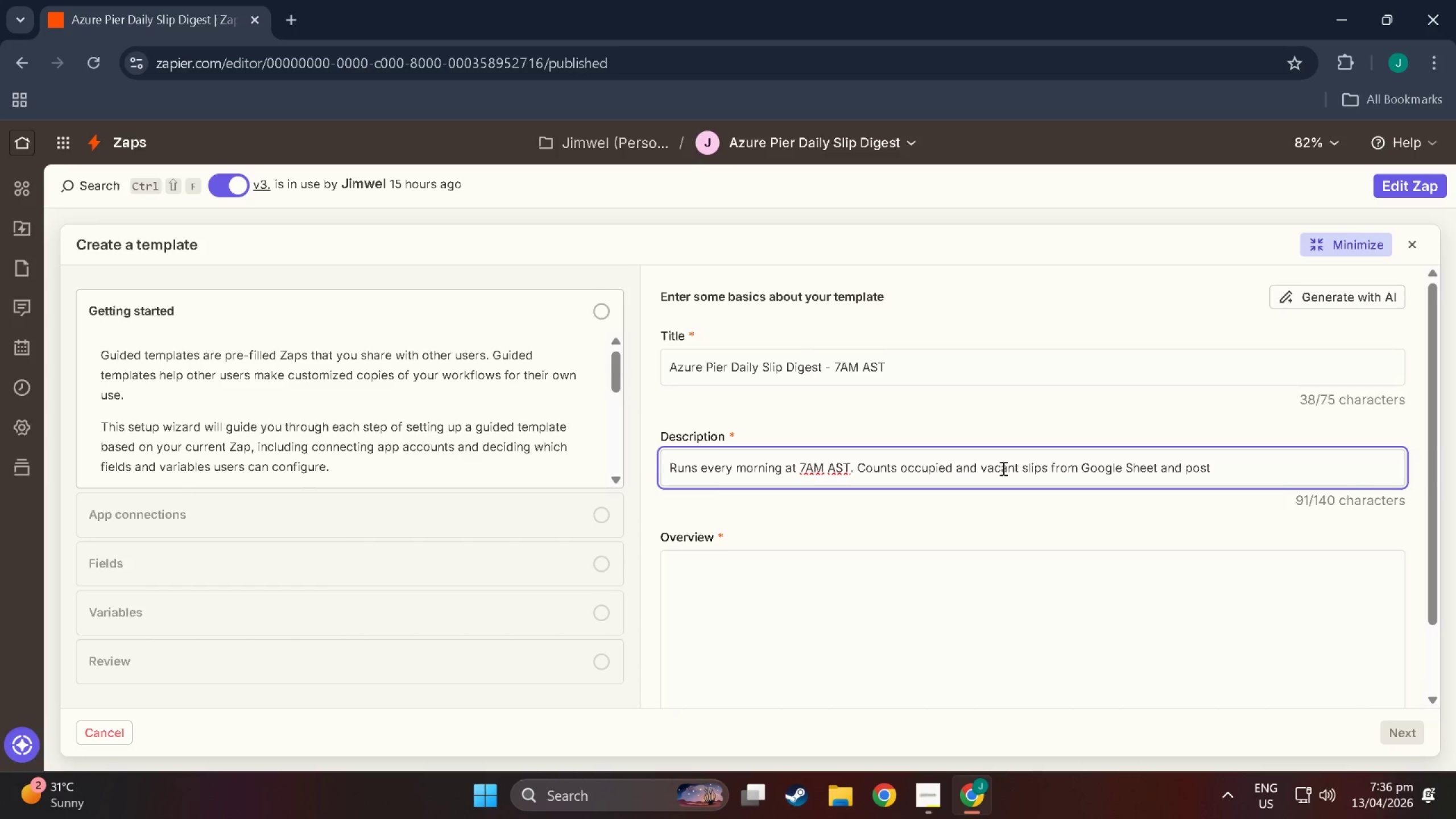 
type(a formatted digest to )
 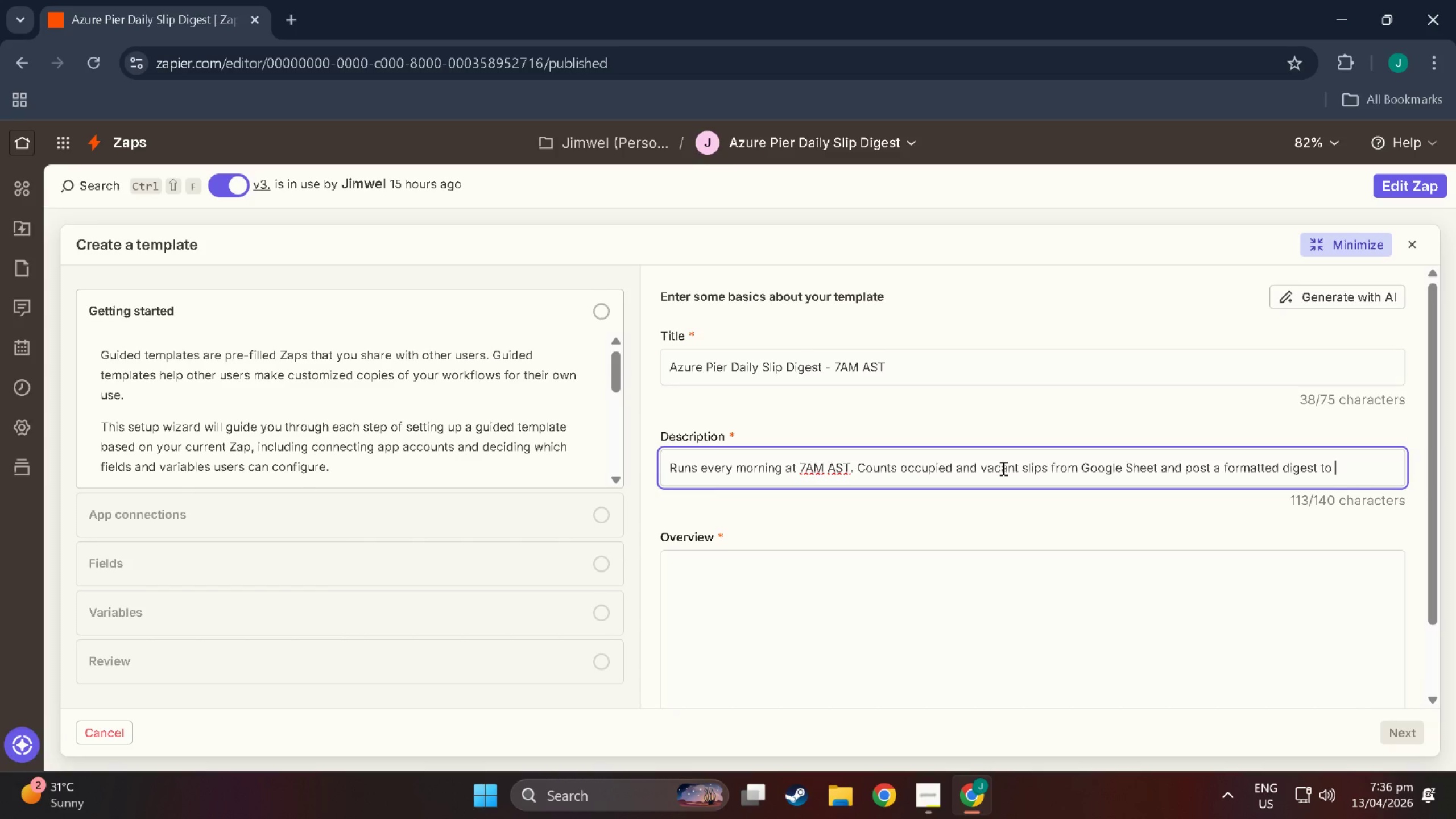 
hold_key(key=ShiftLeft, duration=1.0)
 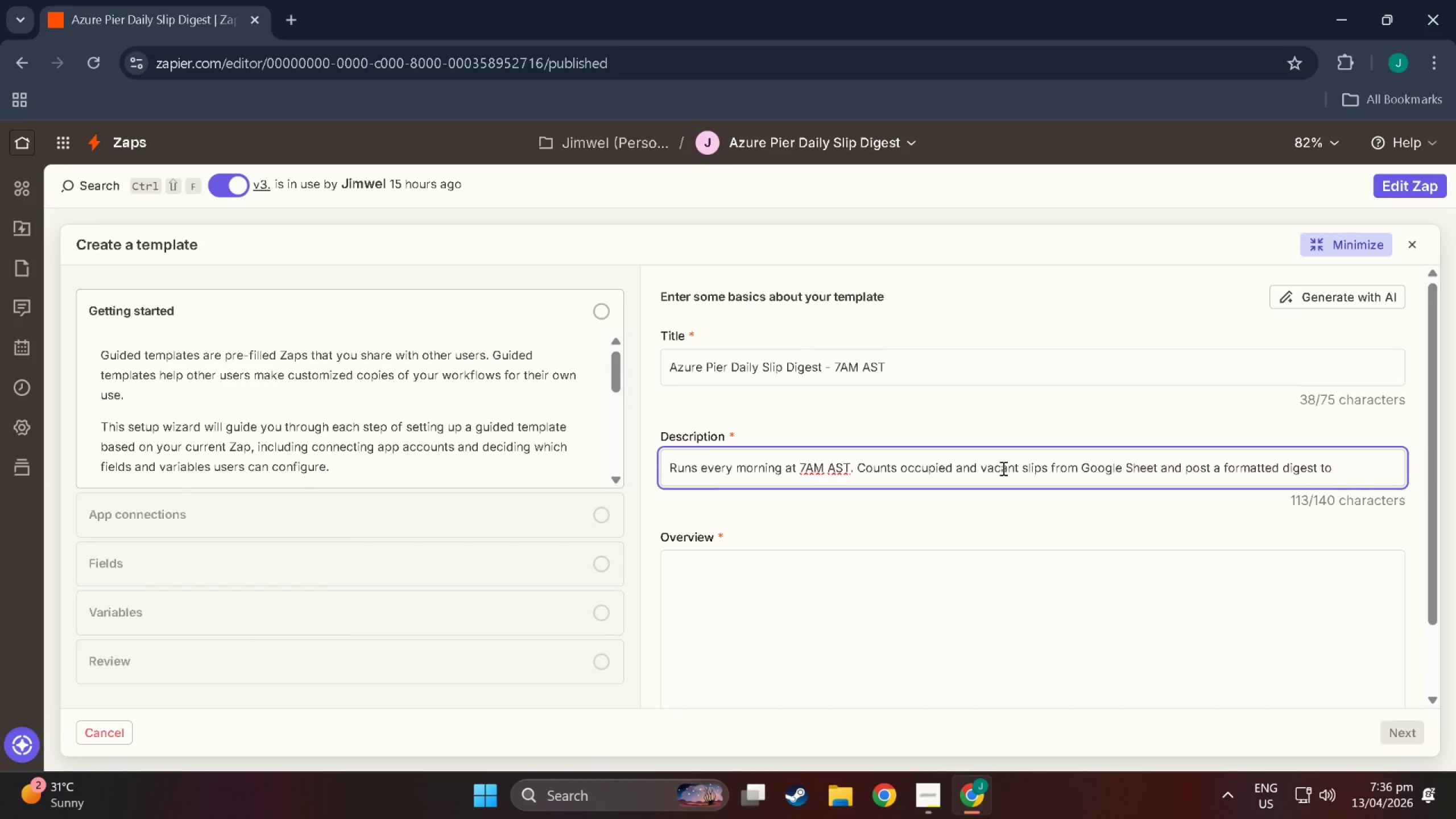 
type(# )
key(Backspace)
type(management-only Slack.)
 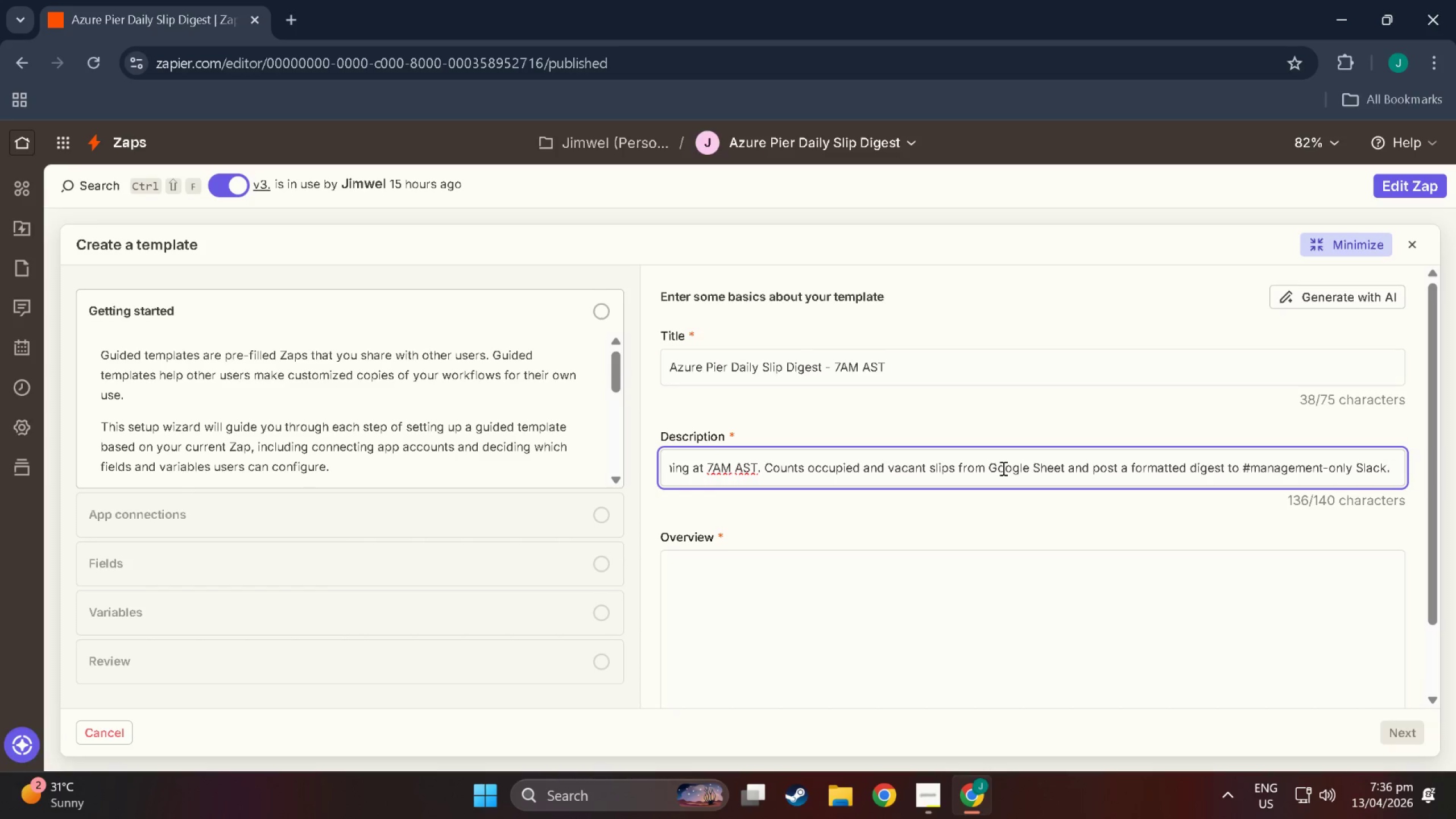 
wait(5.19)
 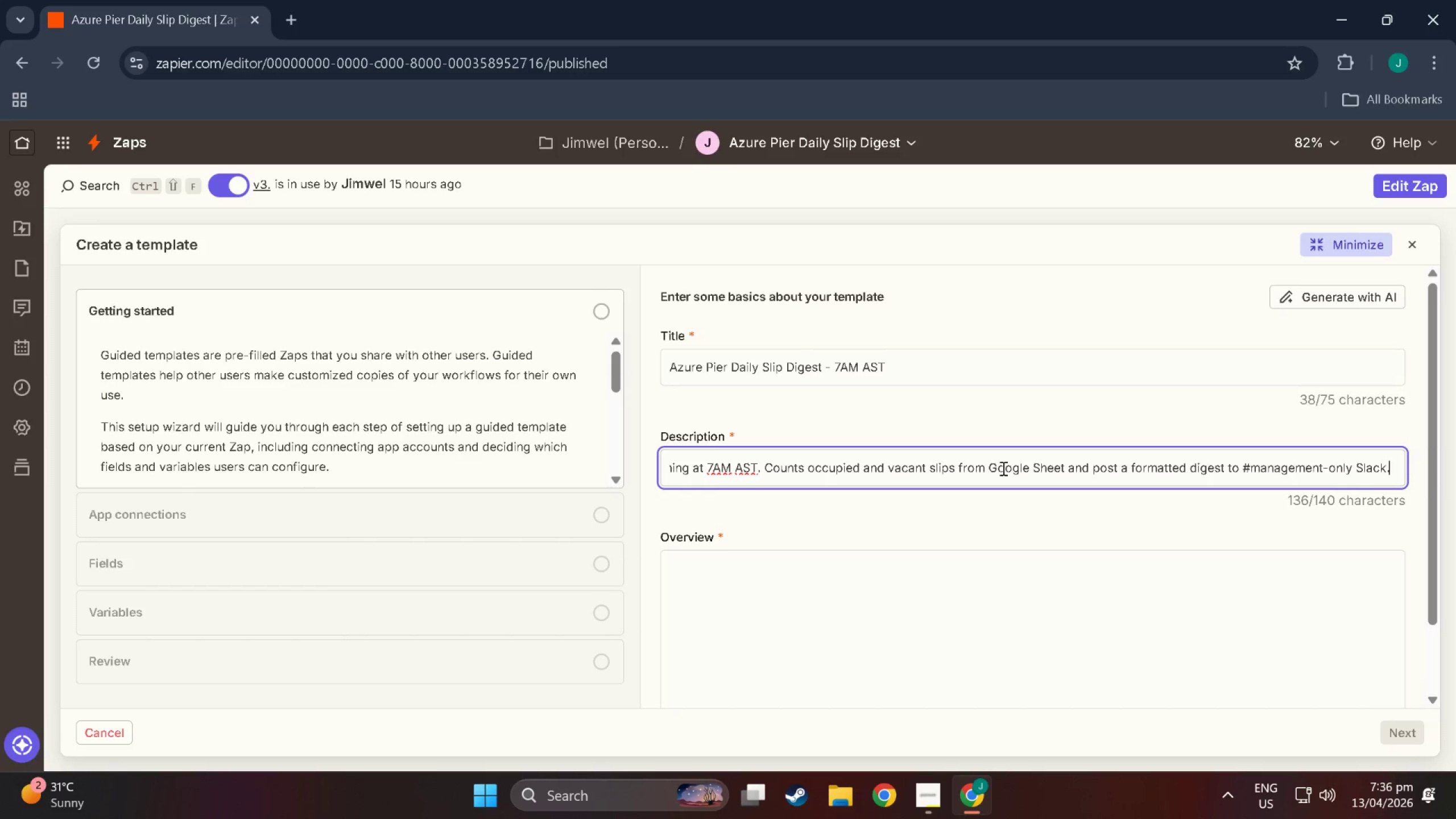 
key(NumpadEnter)
 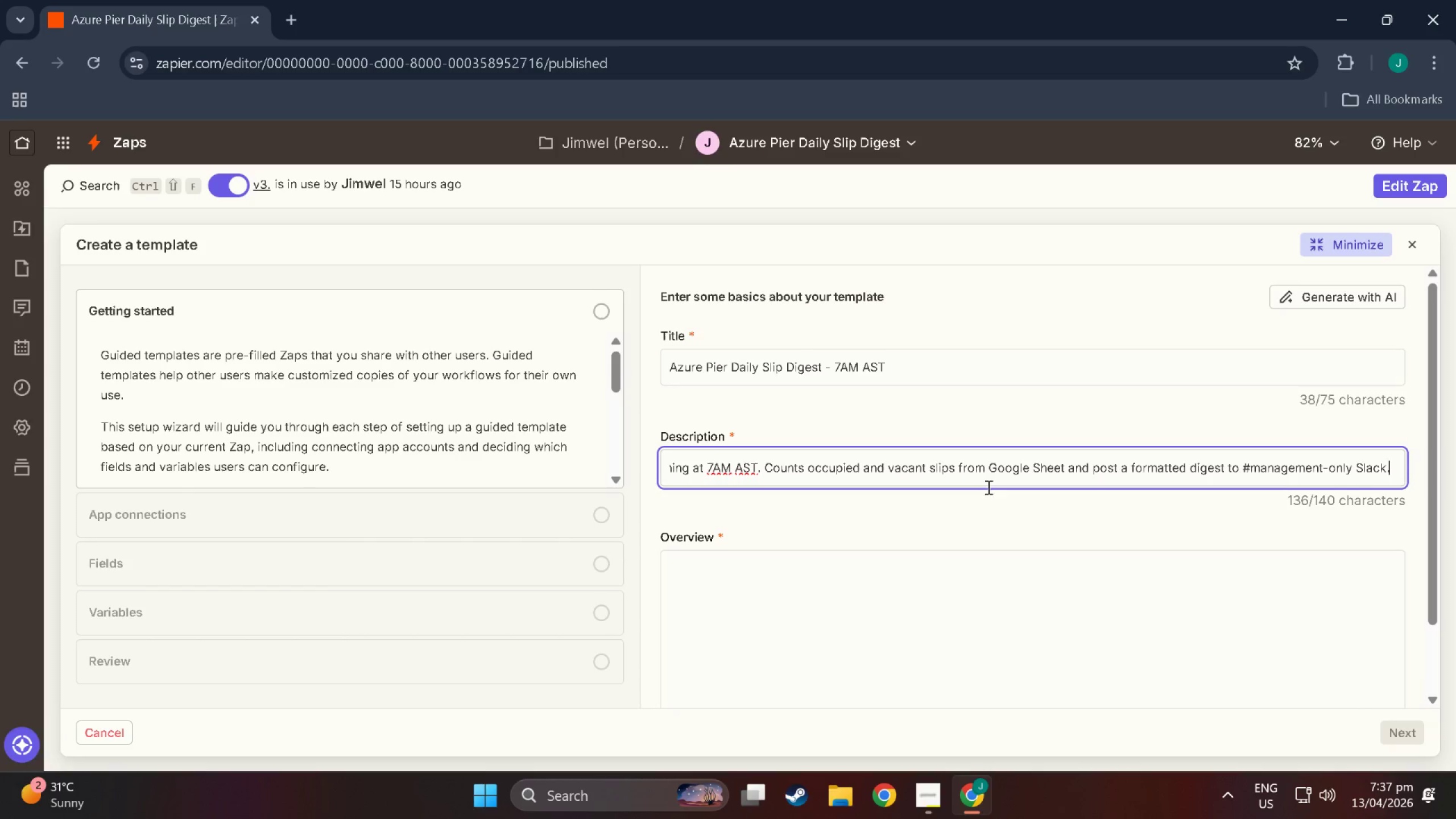 
left_click([882, 605])
 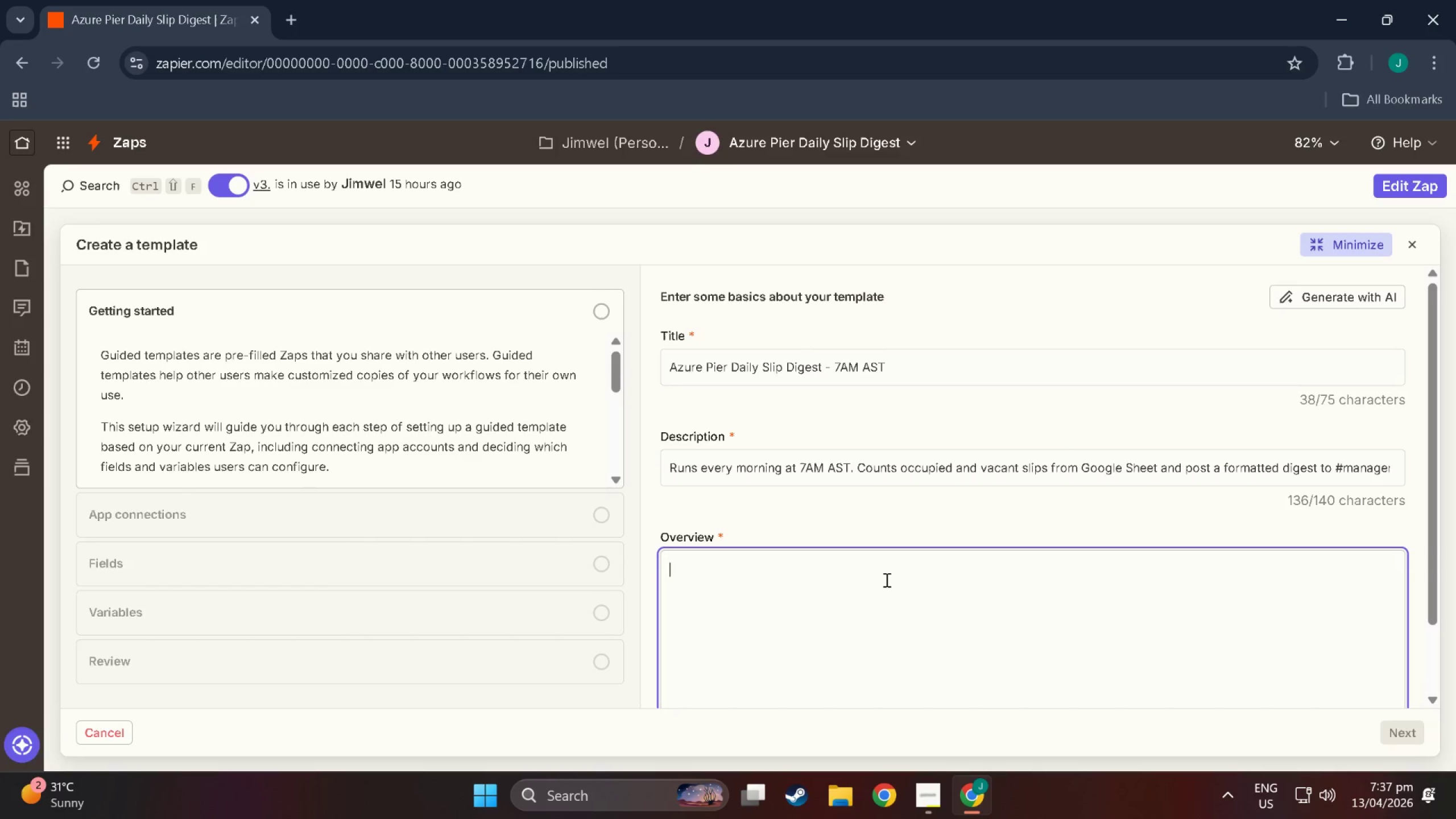 
type(This Zap runs every morning at 3:00A)
key(Backspace)
type( AM UTC (&)
key(Backspace)
type(7:00 AM AST) via Schedule by Zapier. It looks  up Occupied )
 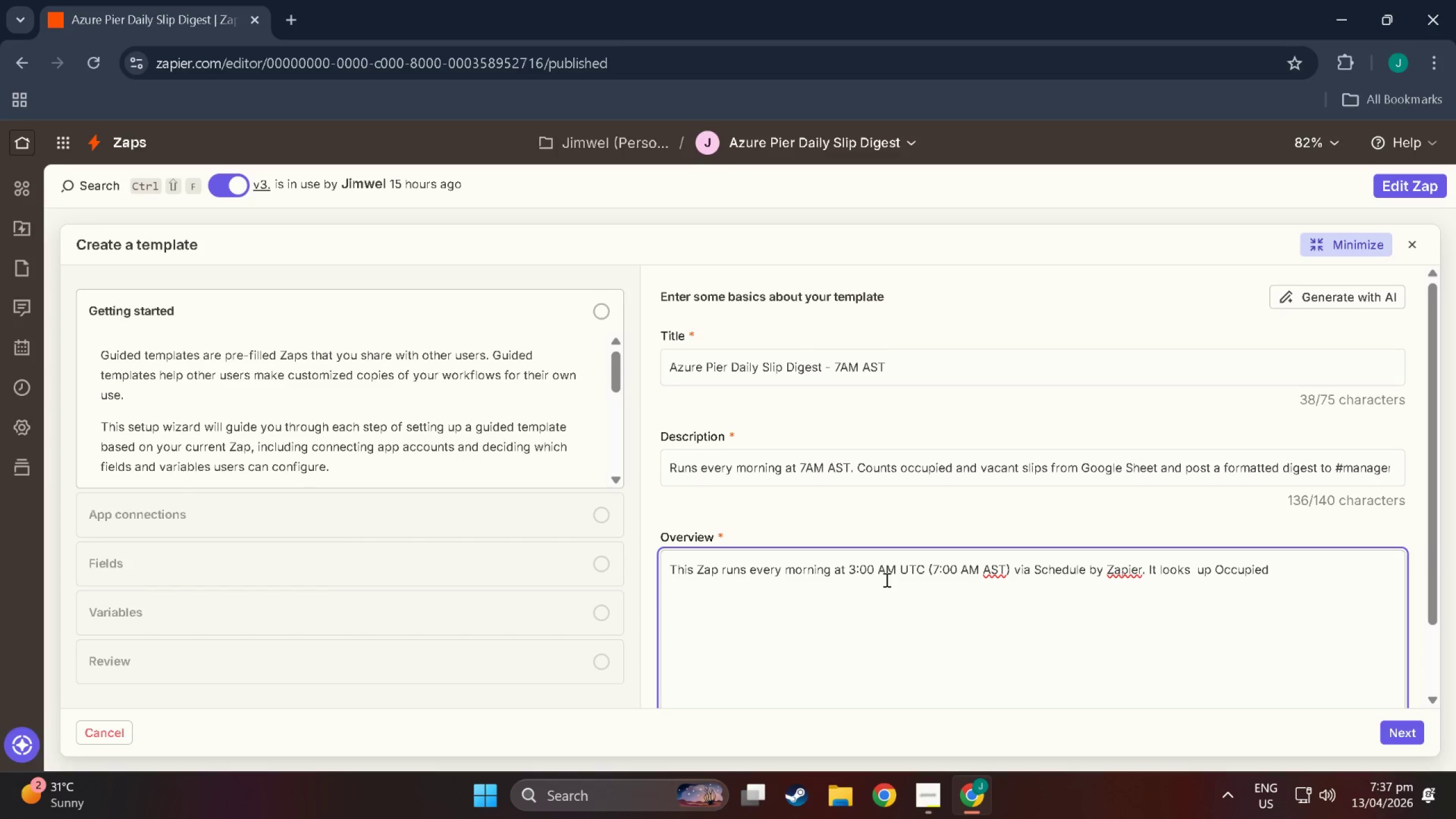 
wait(29.95)
 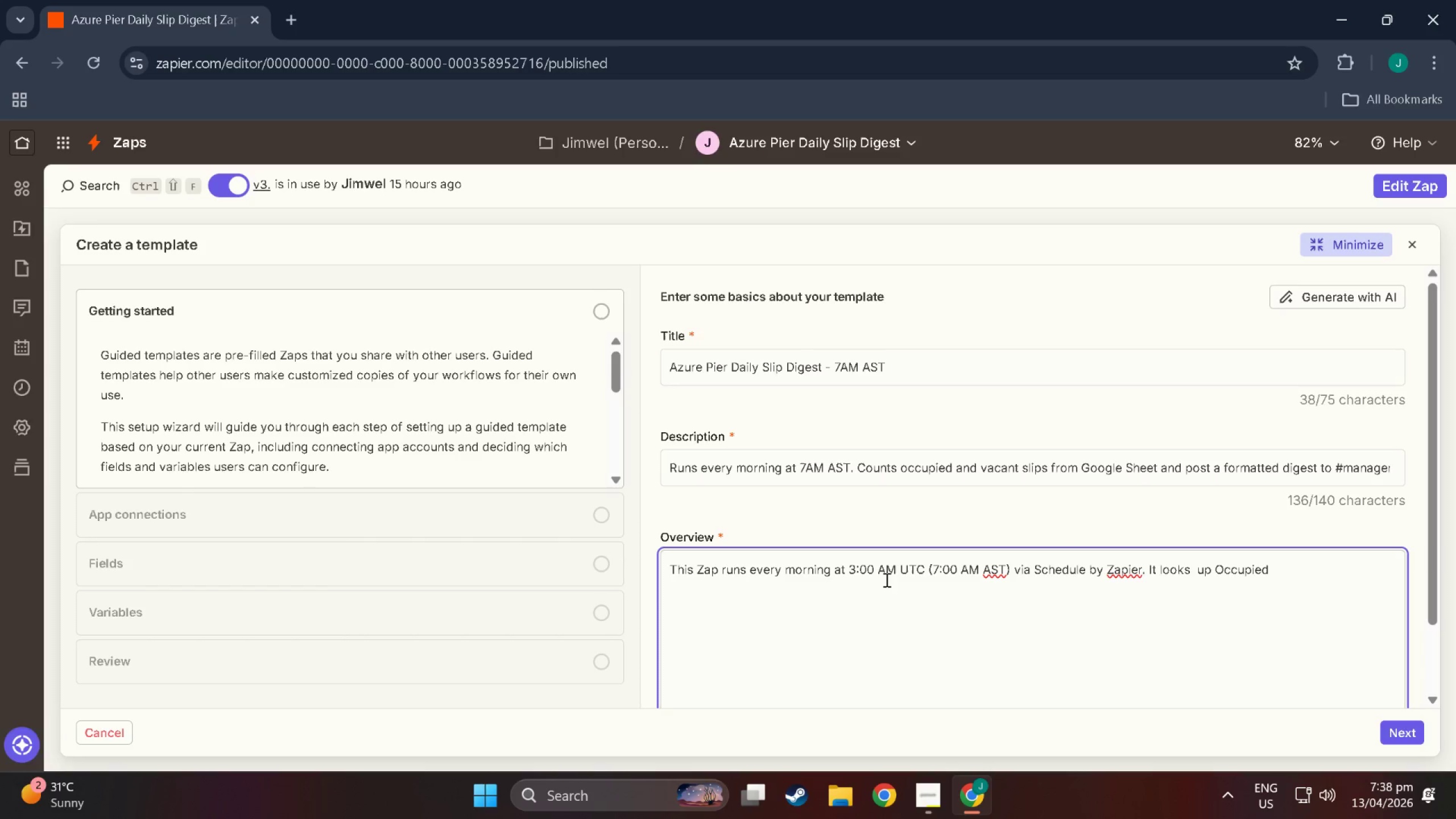 
type(and Vacant t)
key(Backspace)
type(rows from the Active Slips)
 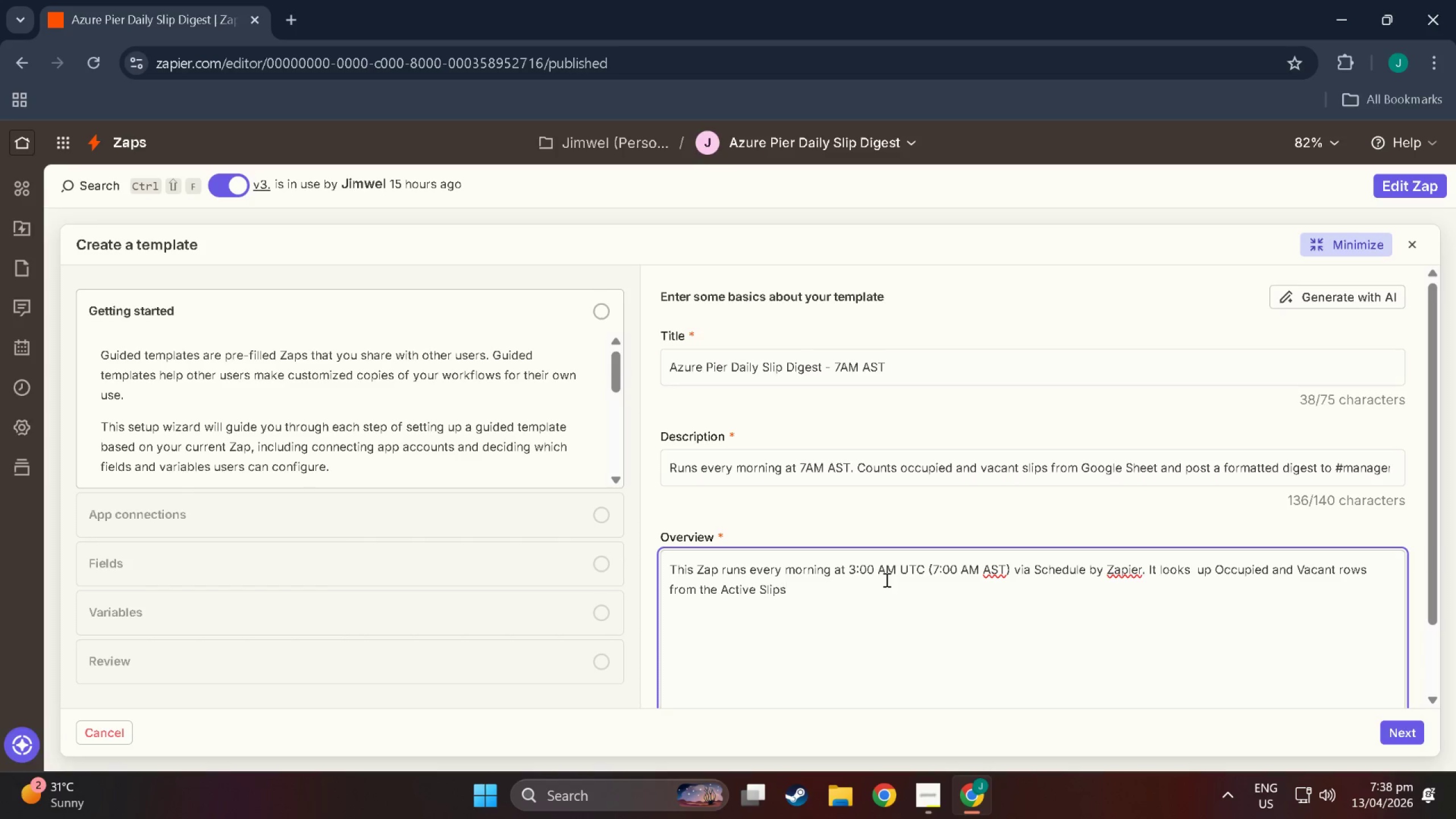 
wait(11.98)
 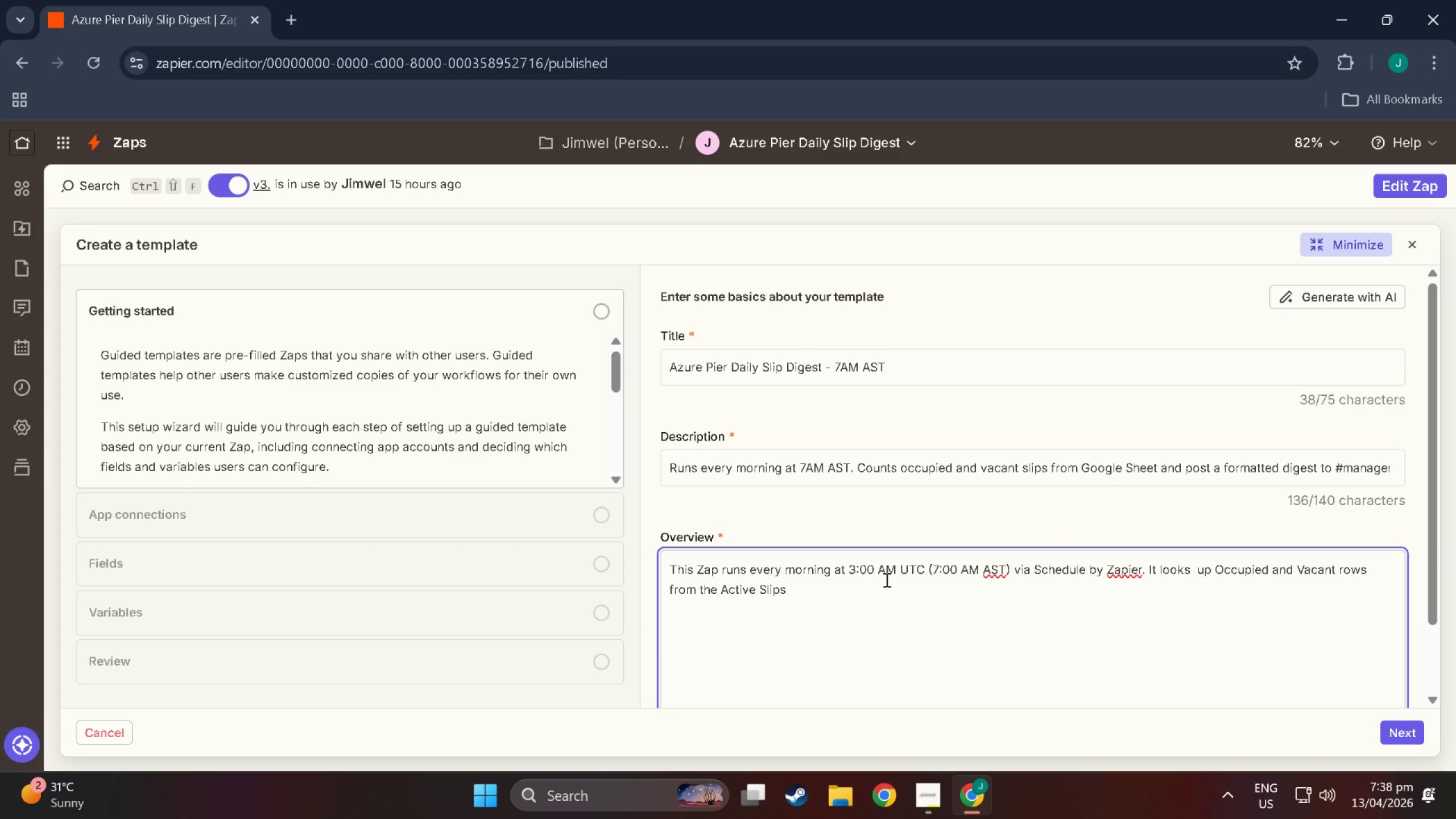 
key(Shift+G)
 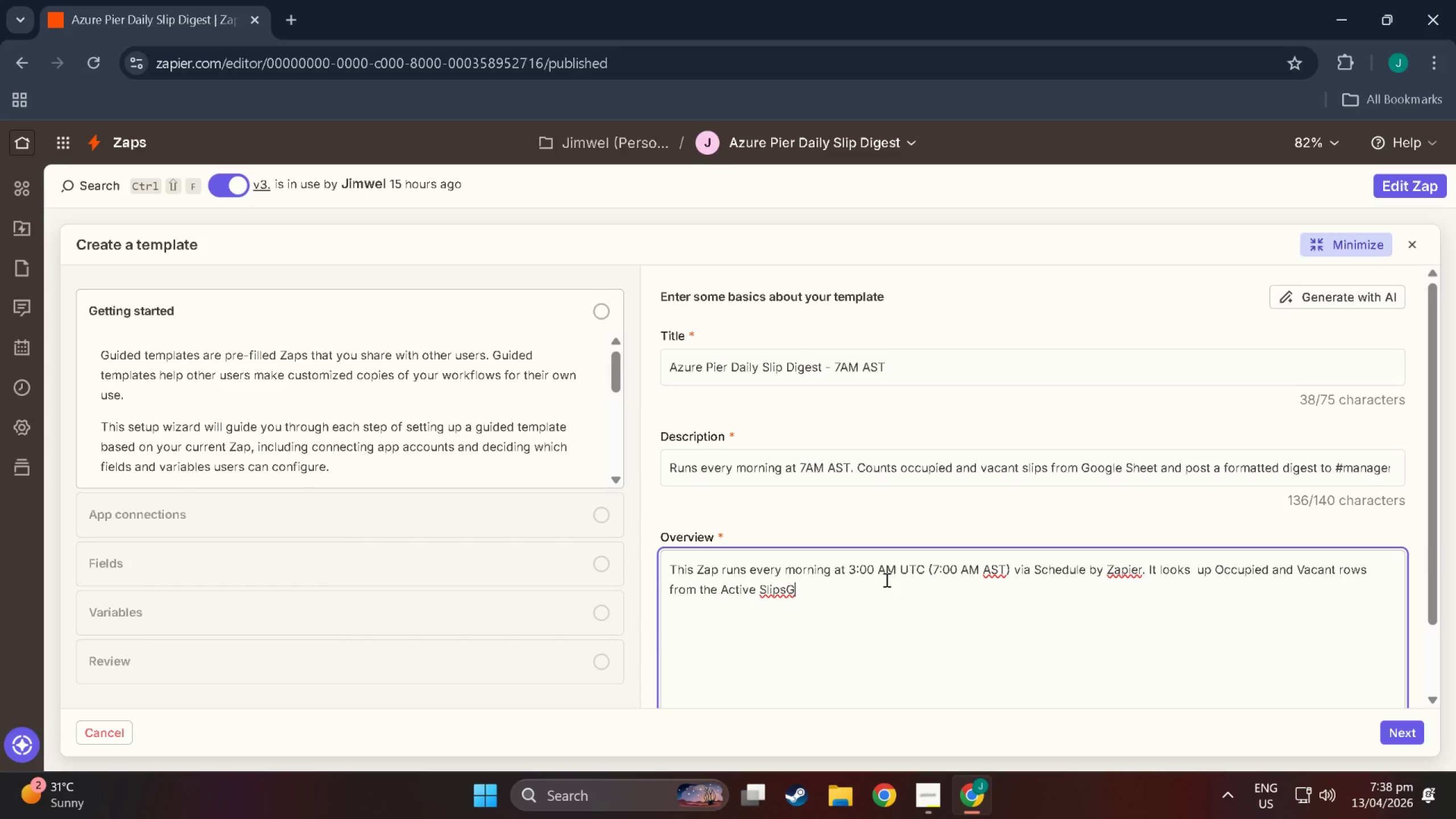 
key(Backspace)
 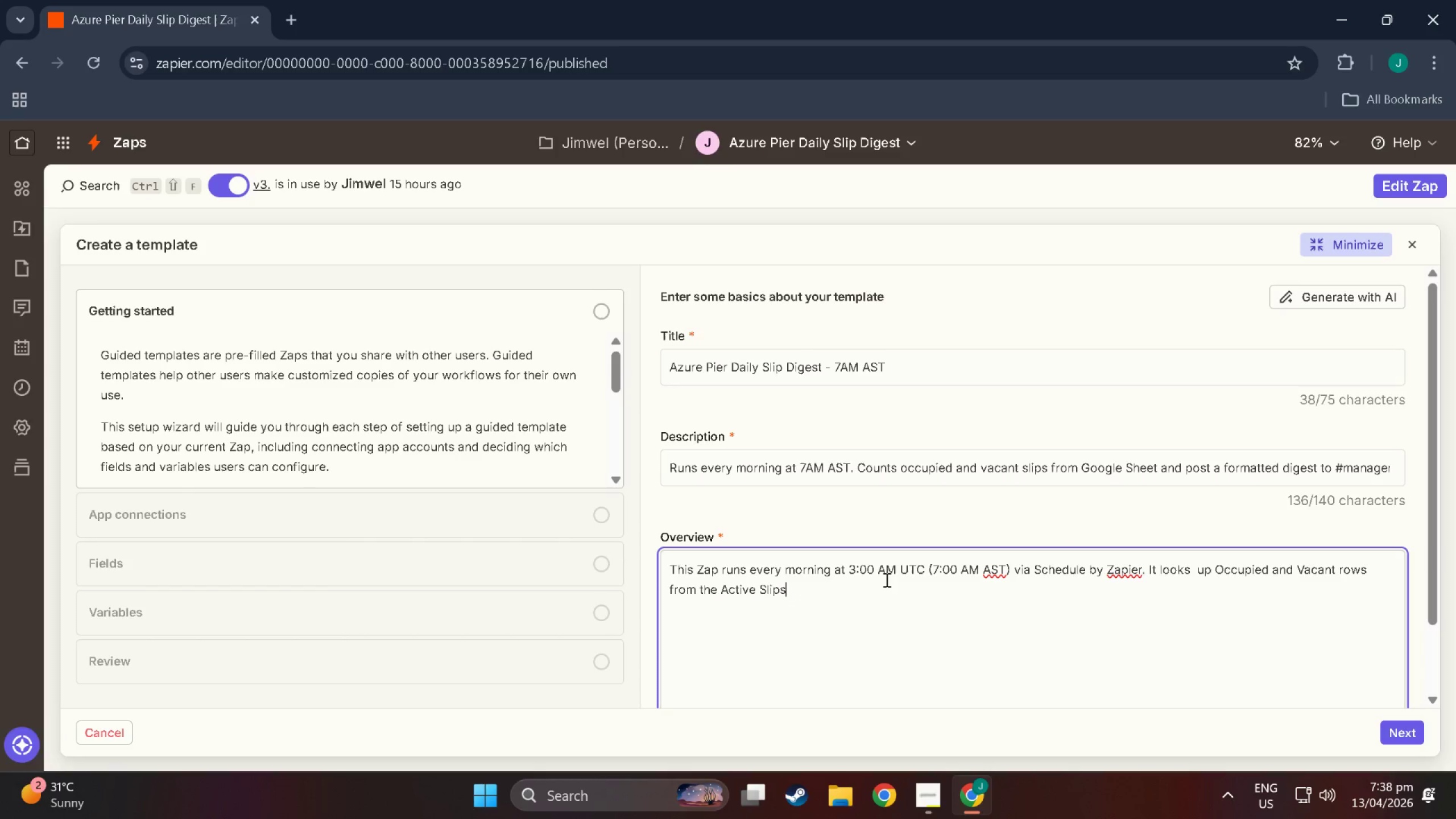 
key(Space)
 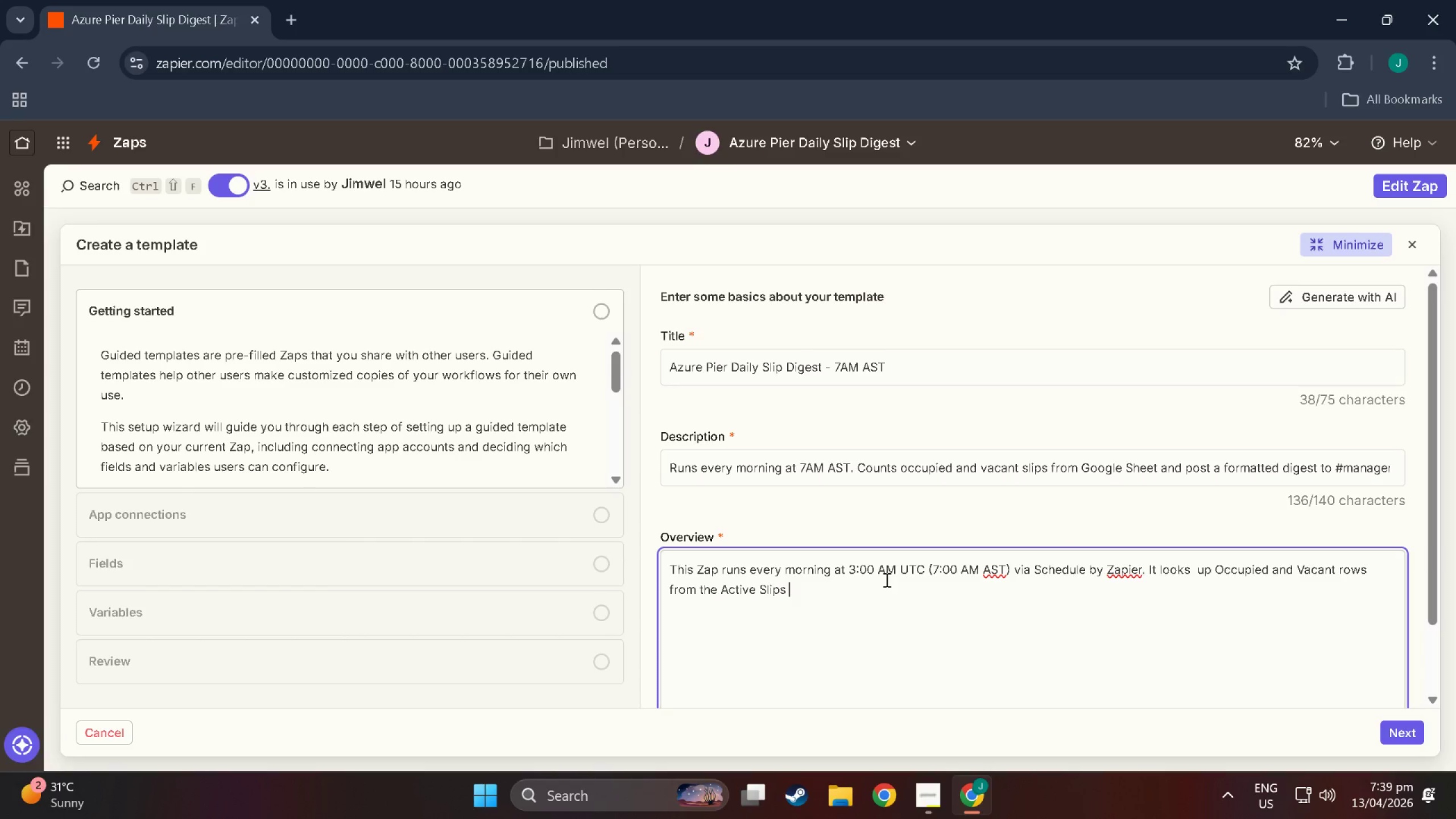 
type(Google )
 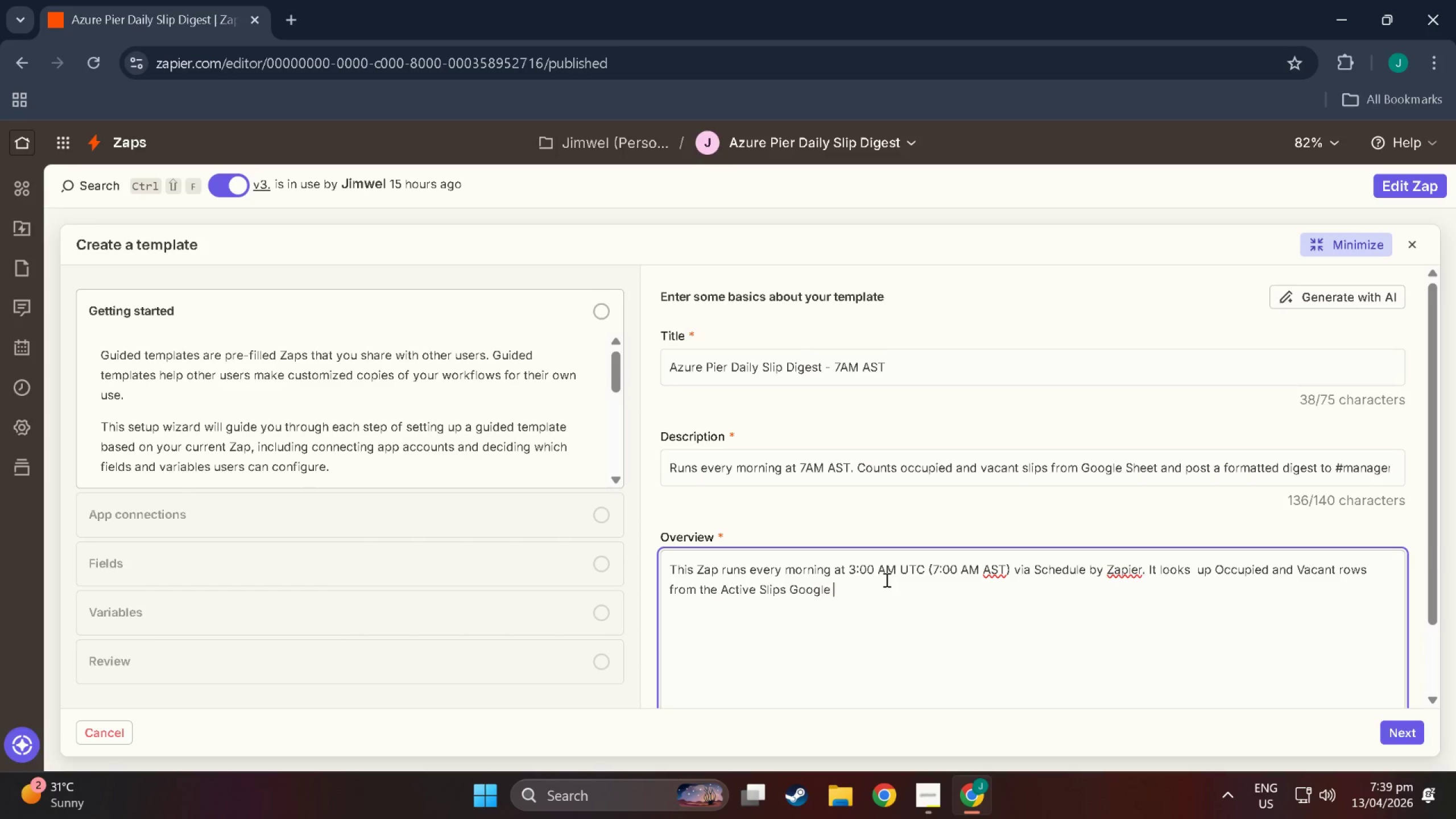 
type(Sheet and  uses Javasc)
key(Backspace)
key(Backspace)
type(Scripty)
key(Backspace)
type( Code steps to cop)
key(Backspace)
type(unt each. A form,)
key(Backspace)
key(Backspace)
key(Backspace)
key(Backspace)
key(Backspace)
type(Formatter Math step adds both coounts)
key(Backspace)
key(Backspace)
key(Backspace)
key(Backspace)
key(Backspace)
type(unts for thee)
key(Backspace)
type( total )
 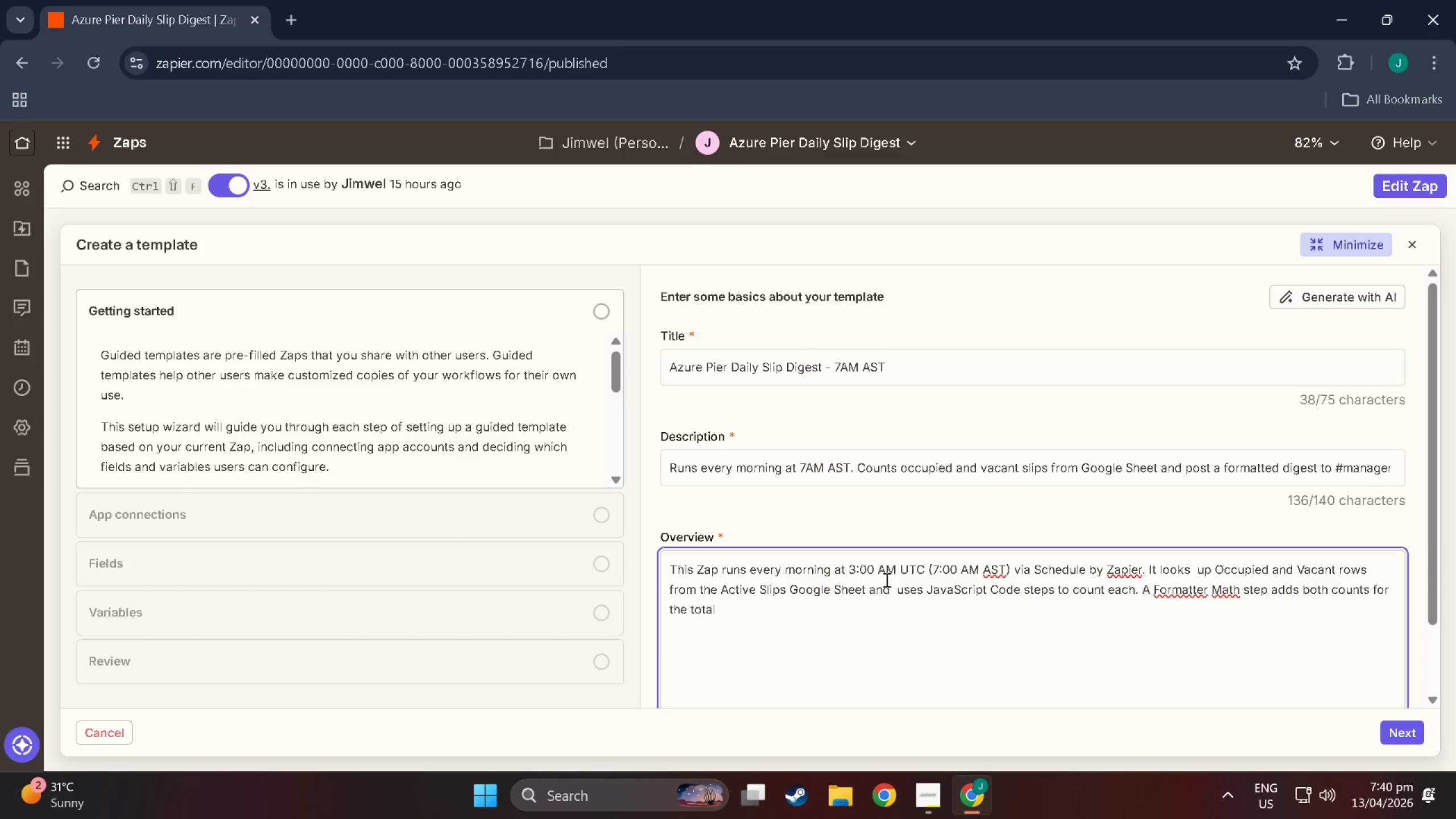 
wait(5.11)
 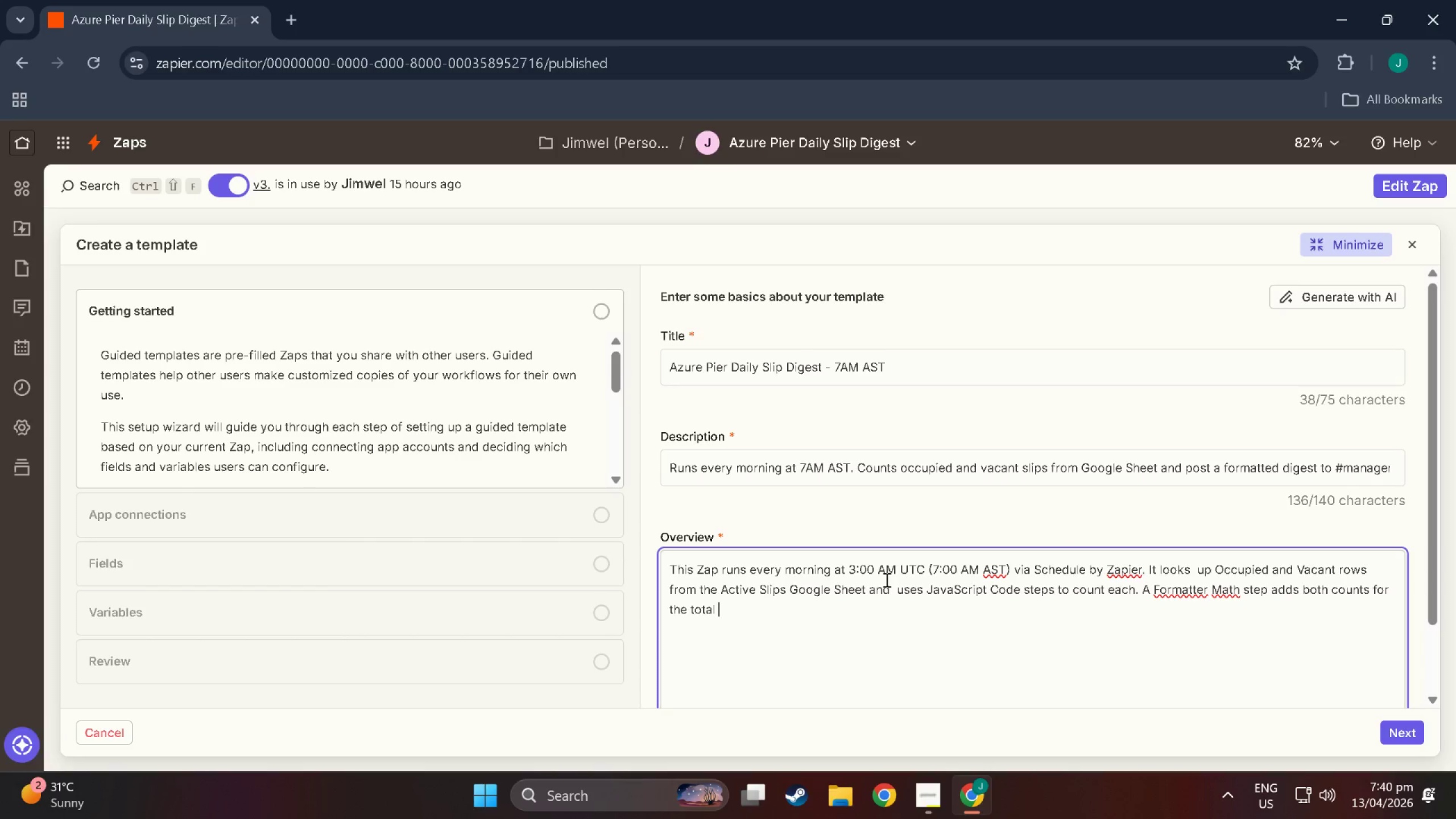 
key(Backspace)
type(. A date formatter)
 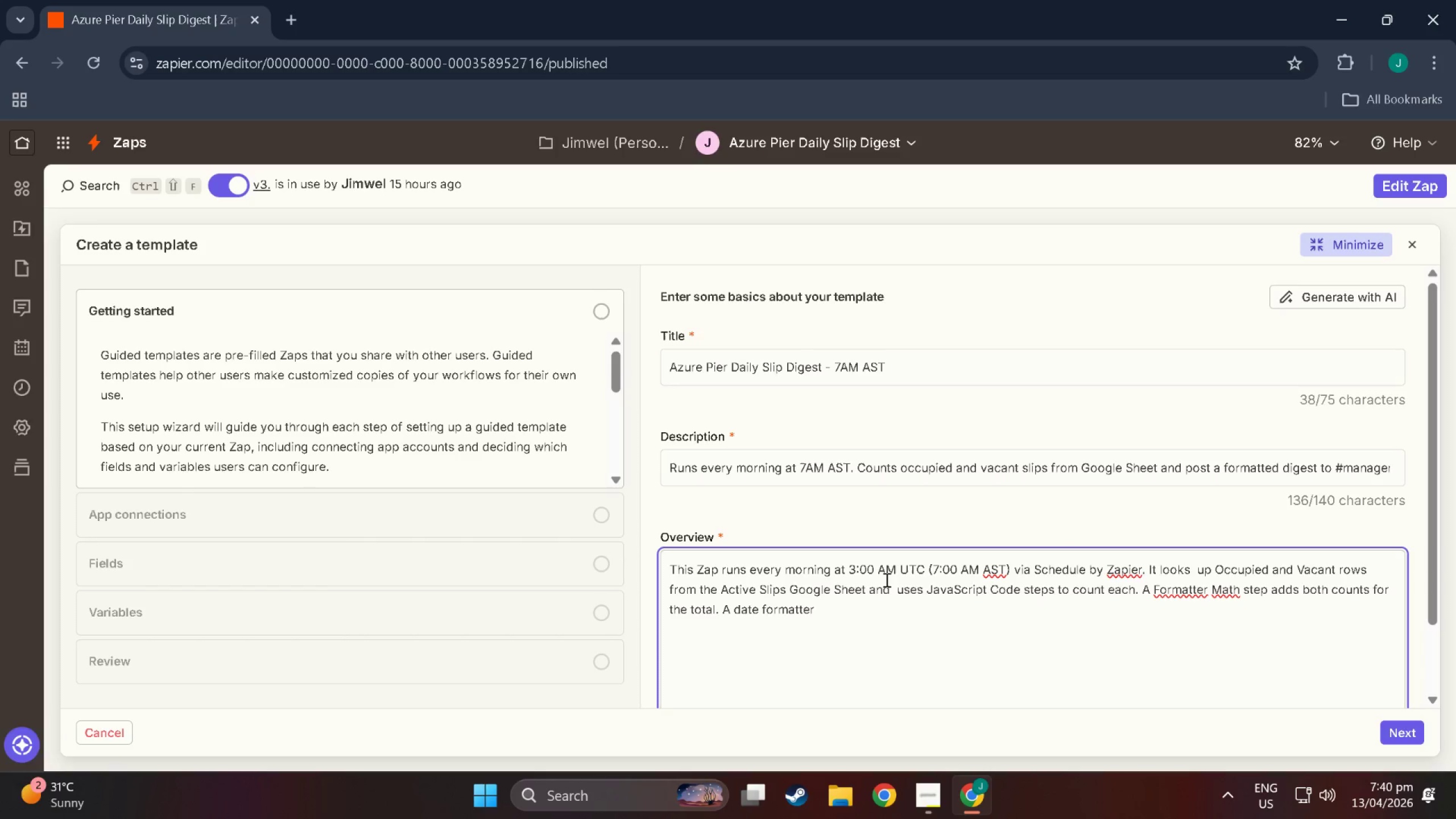 
wait(5.77)
 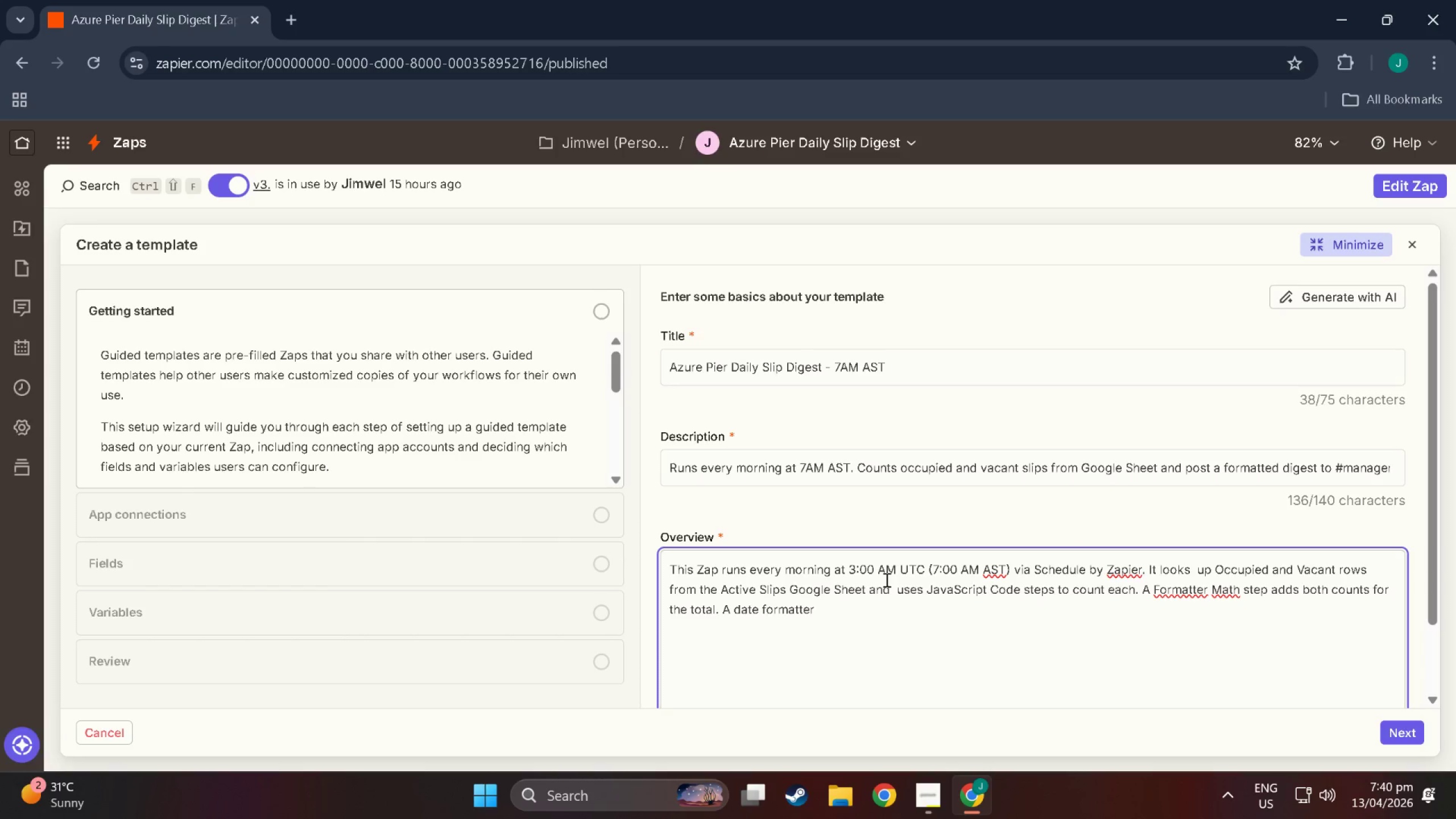 
type( stamps)
 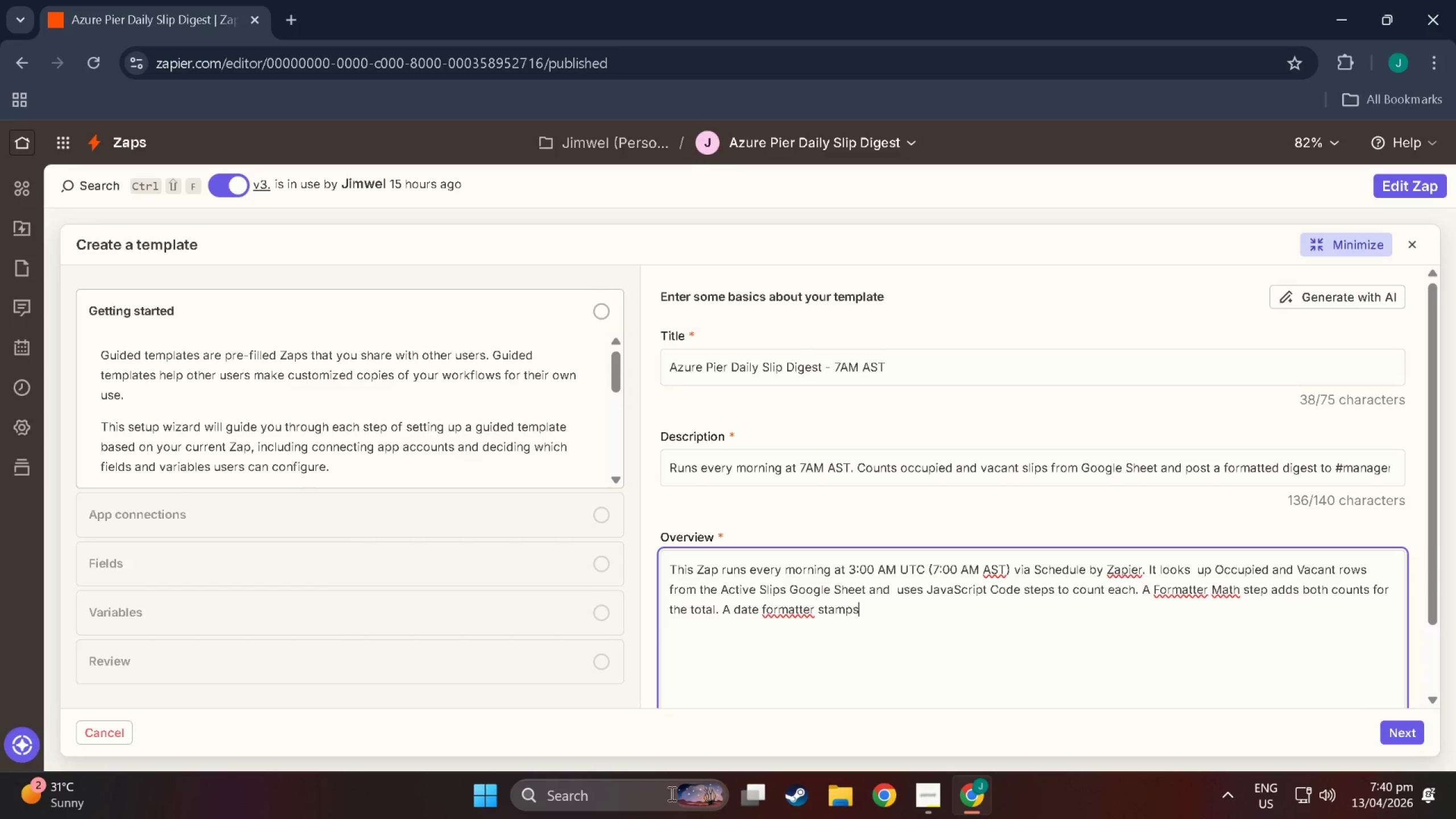 
left_click([618, 803])
 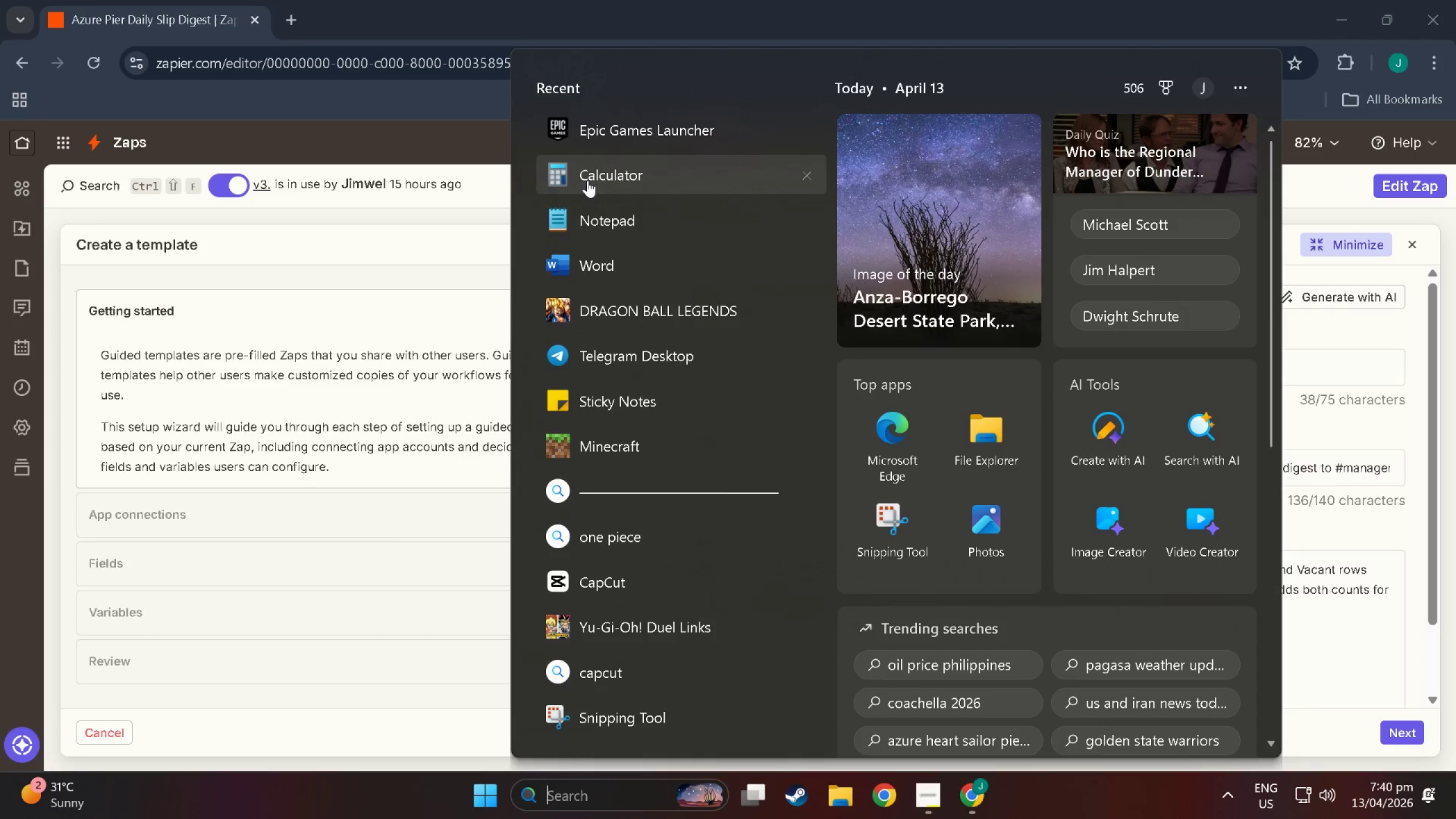 
left_click([610, 219])
 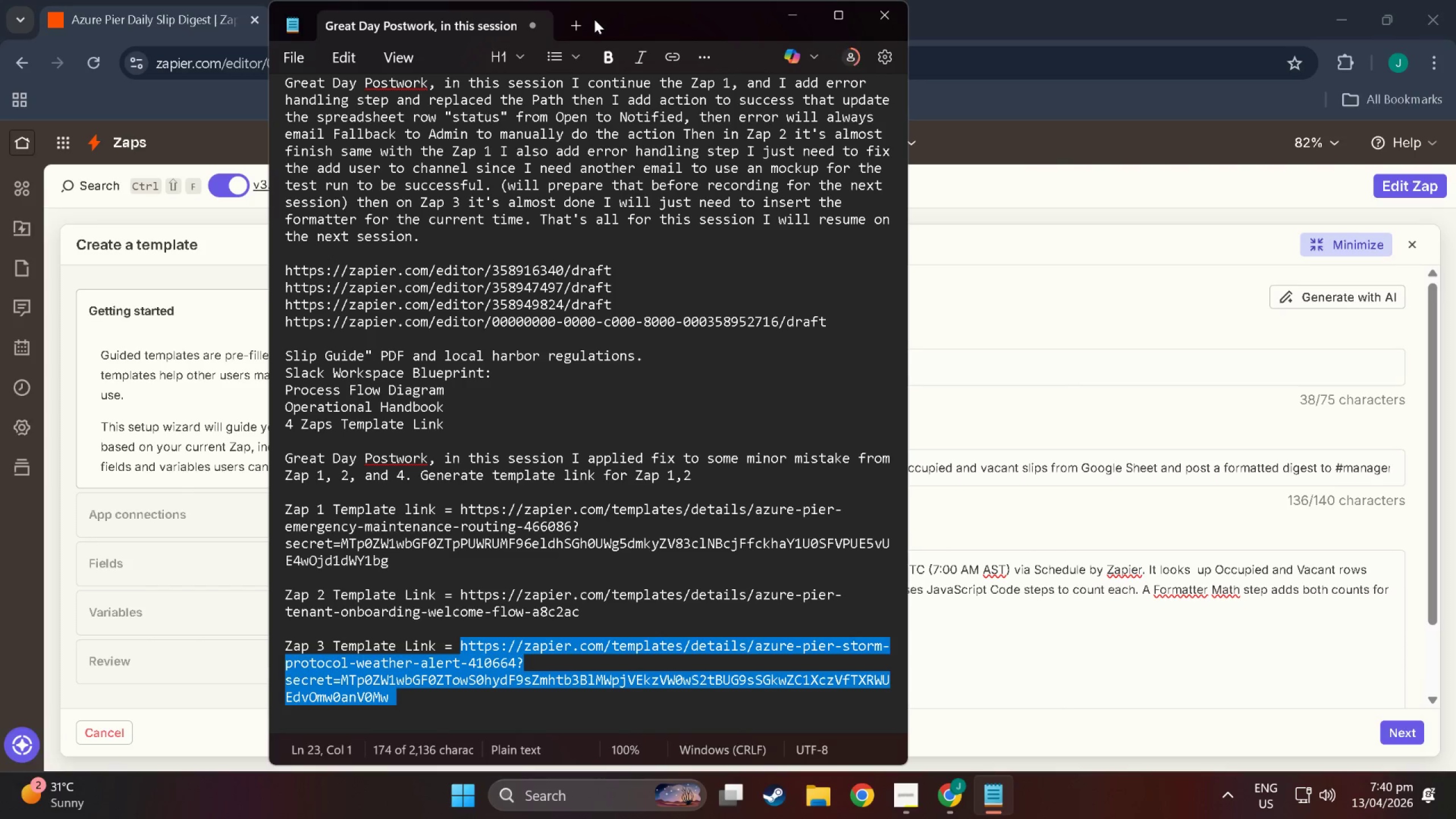 
left_click([570, 18])
 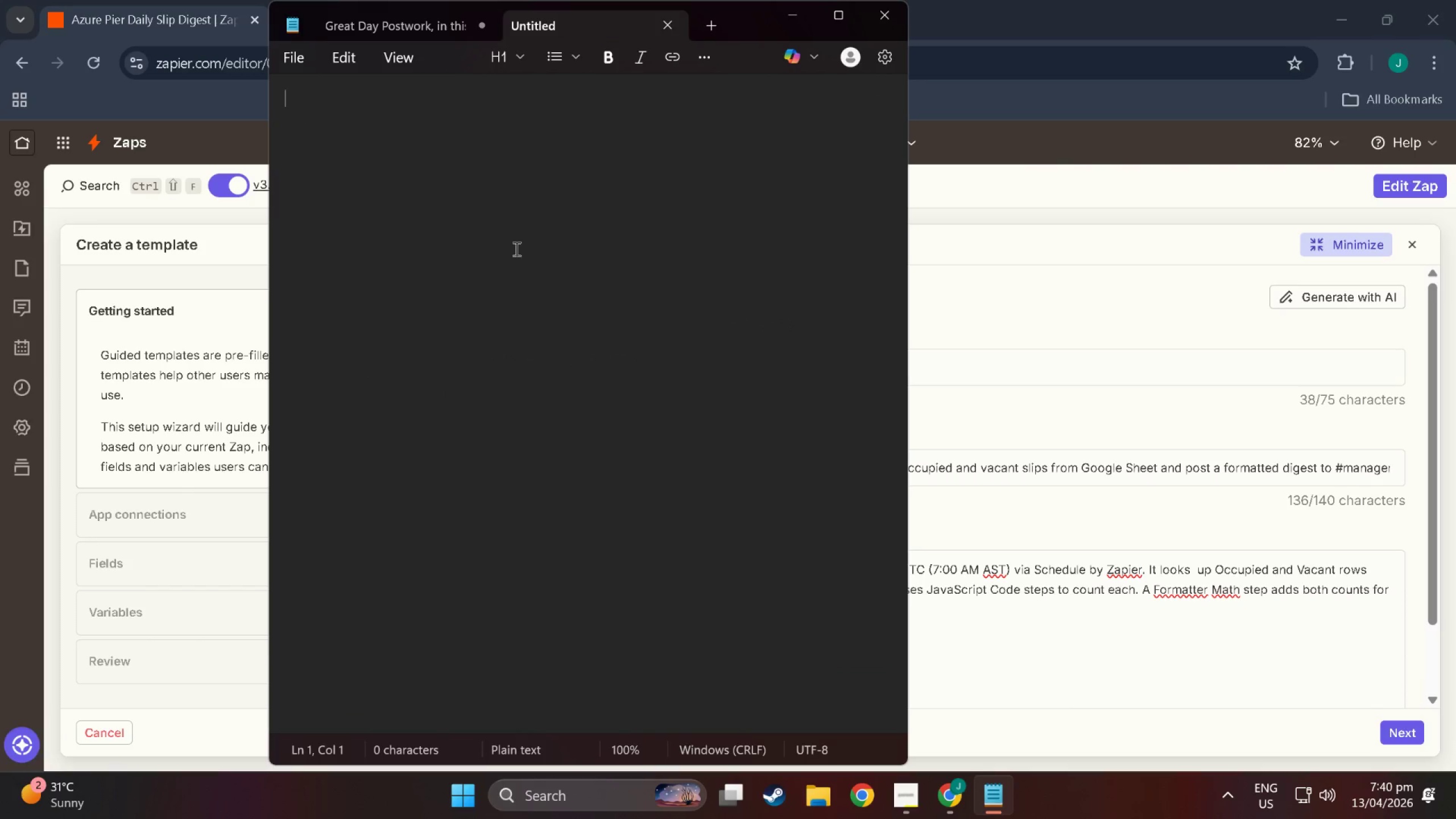 
type(Great Day )
key(Backspace)
key(Backspace)
key(Backspace)
key(Backspace)
type(day pos)
key(Backspace)
key(Backspace)
key(Backspace)
type(Postwork, in this session I creeat)
key(Backspace)
key(Backspace)
key(Backspace)
type(ated a template link for the last zaop)
key(Backspace)
key(Backspace)
type(p which is the Zap 4 -A)
key(Backspace)
type( Azi)
key(Backspace)
type(ure Pier Da)
key(Backspace)
key(Backspace)
key(Backspace)
type( Daily Slip Digest.)
 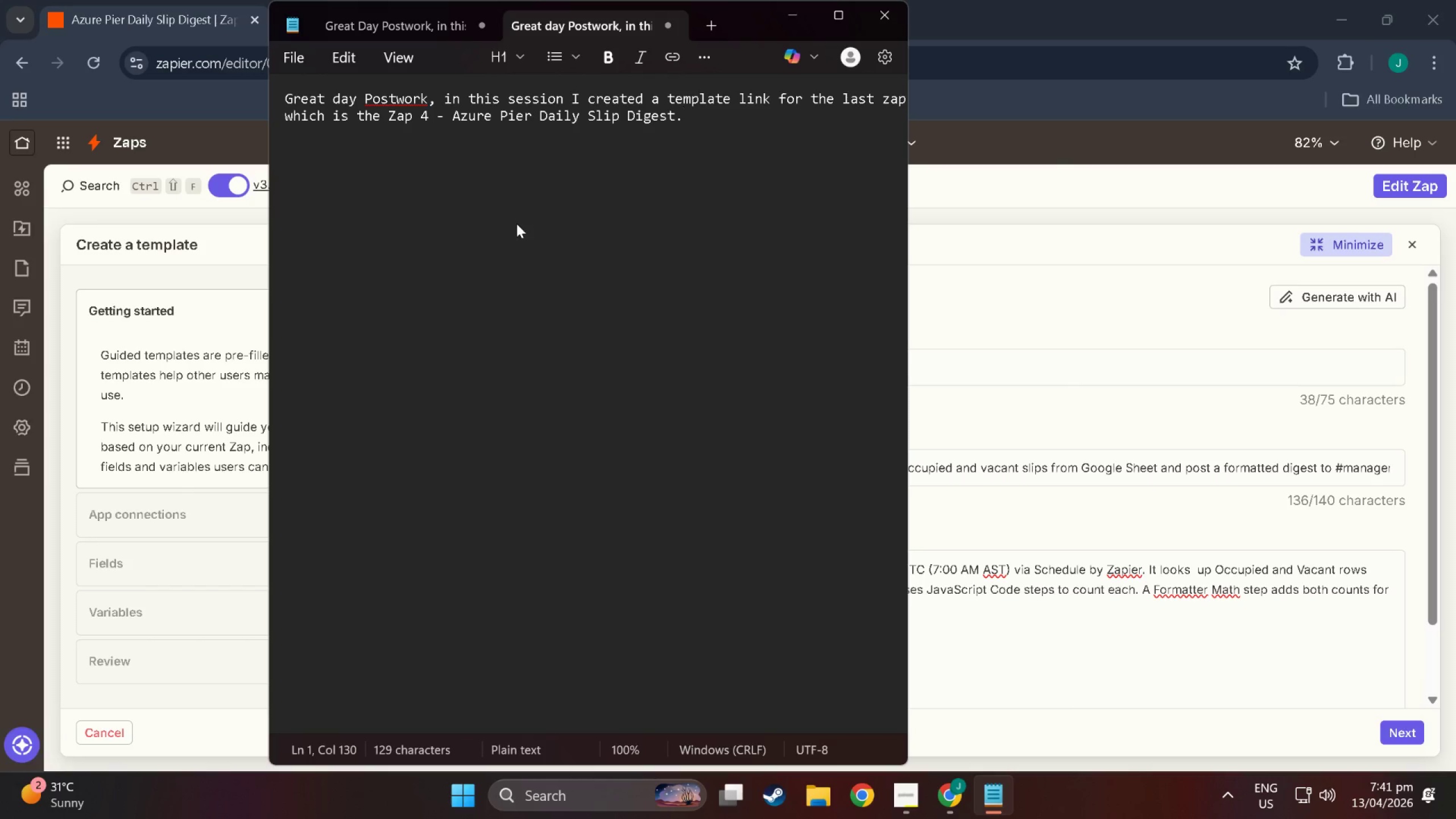 
left_click([988, 399])
 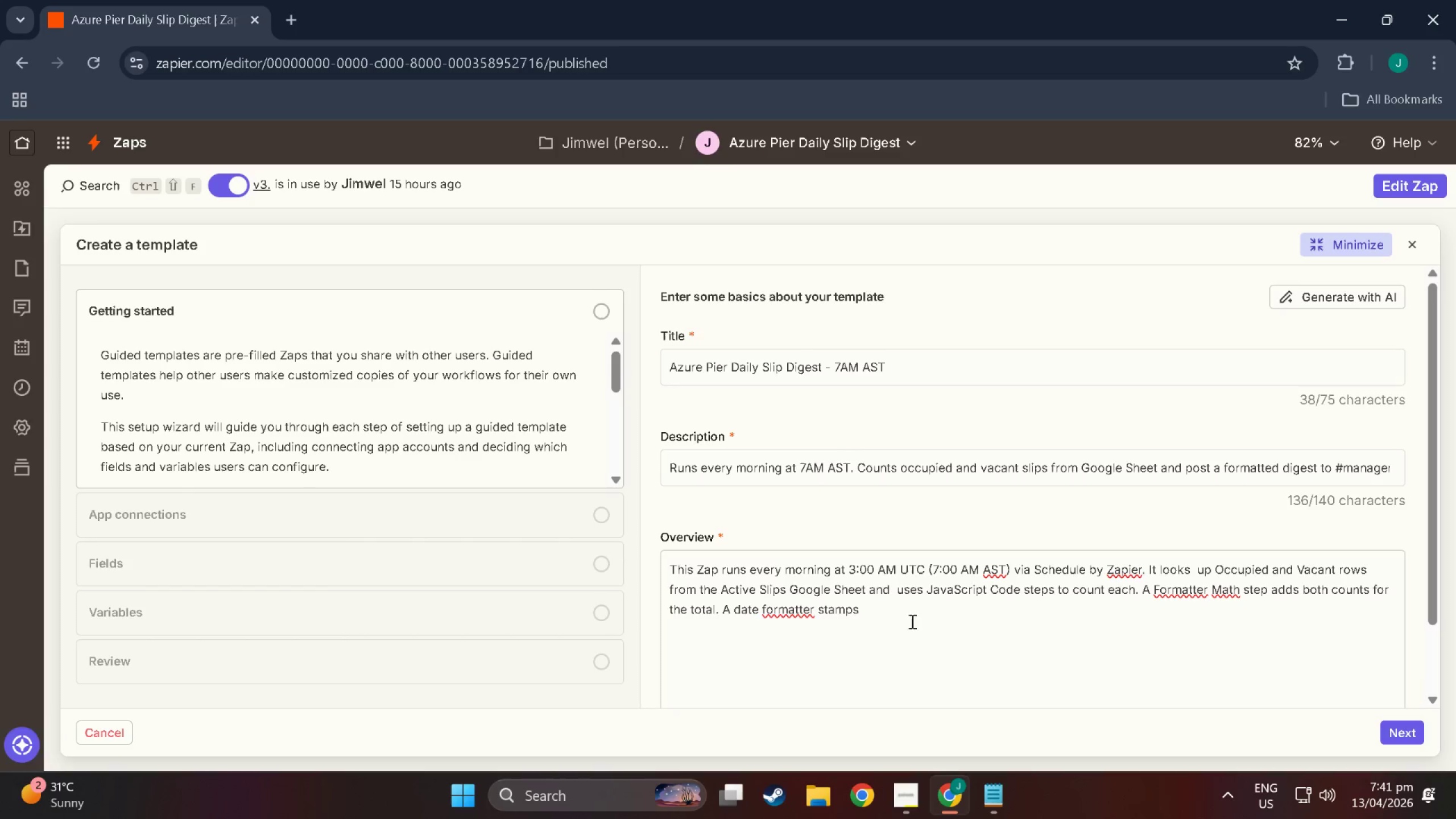 
left_click([876, 623])
 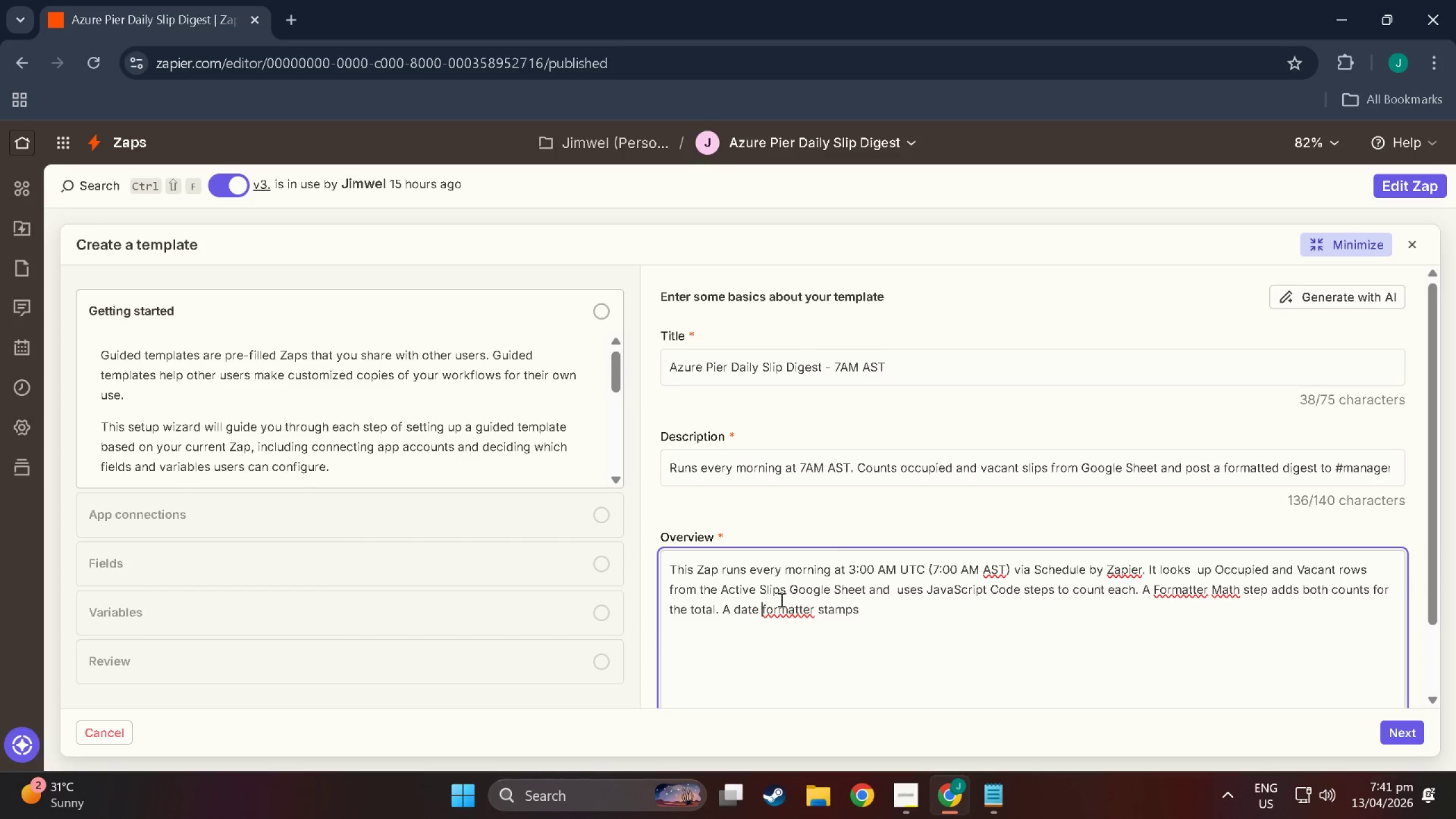 
key(ArrowRight)
 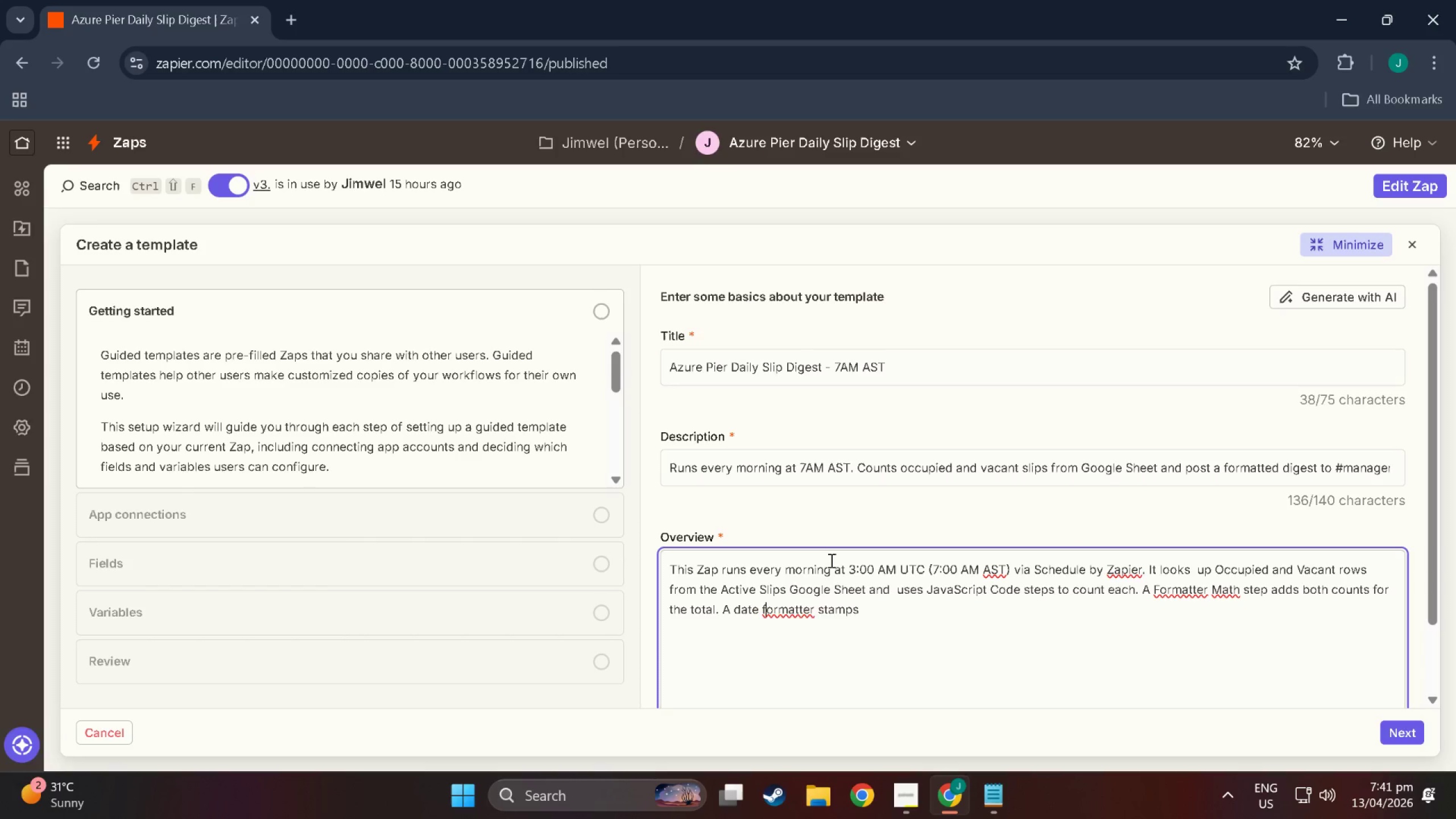 
key(Shift+Backspace)
 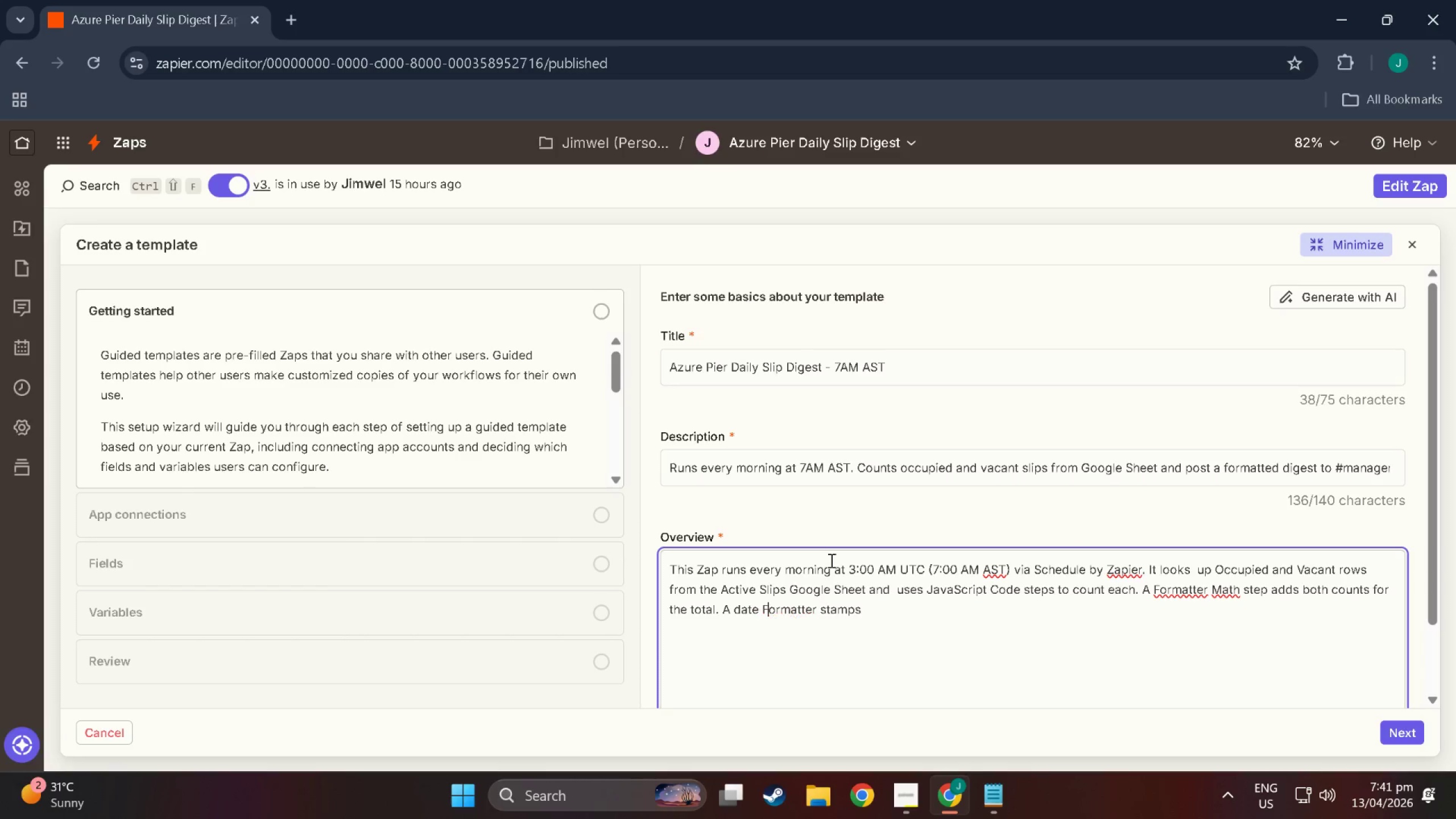 
key(Shift+F)
 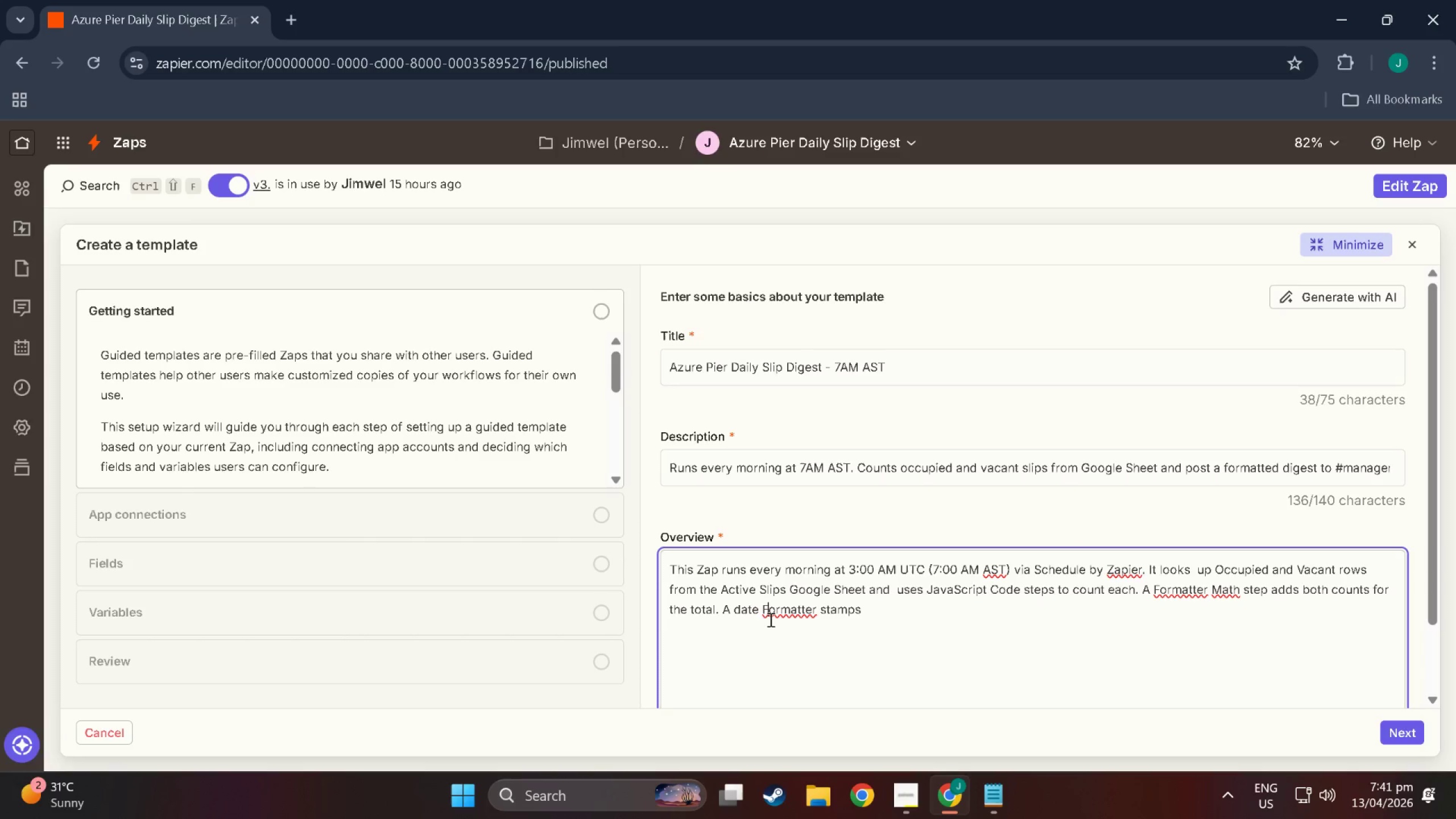 
wait(14.69)
 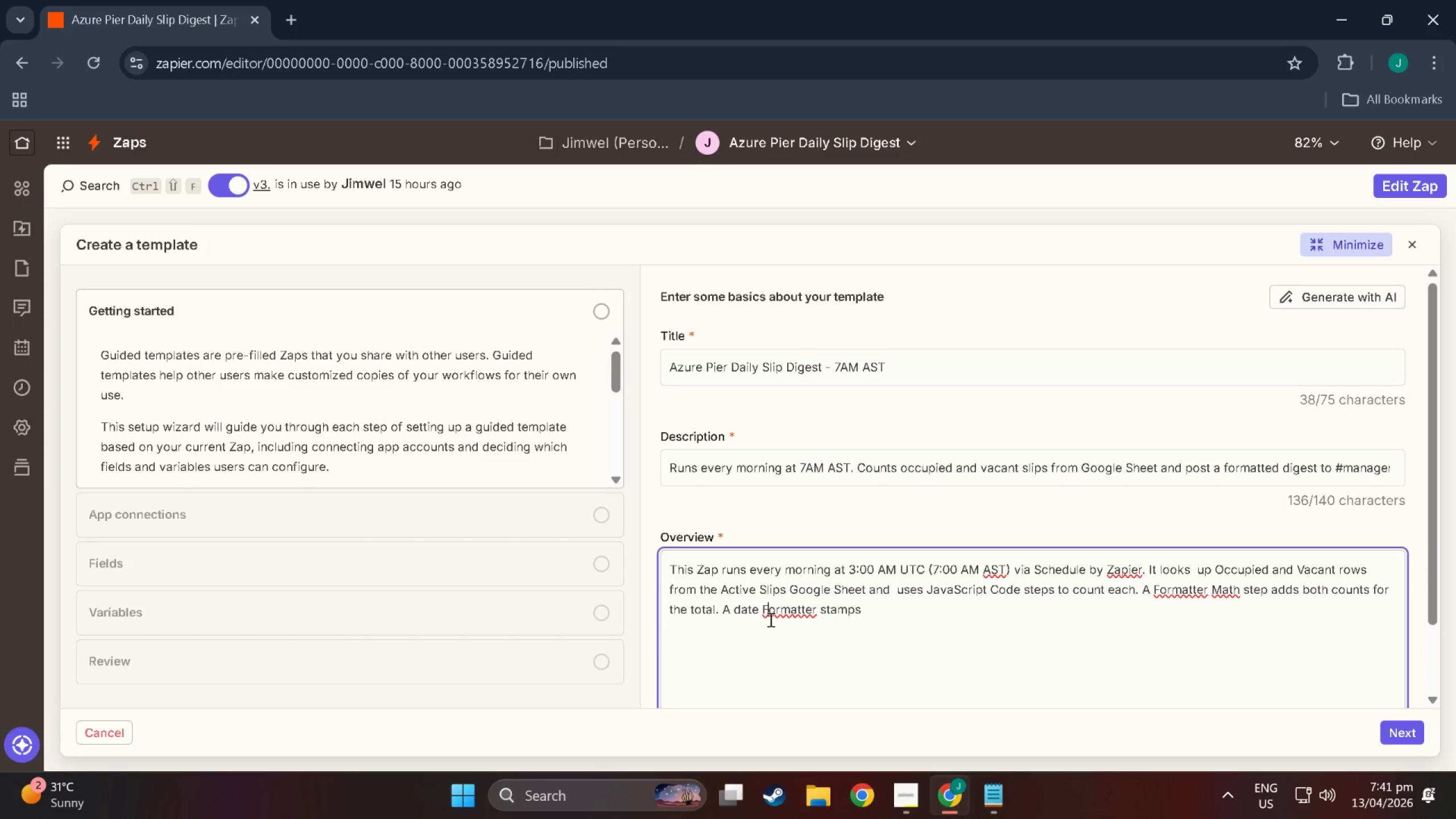 
left_click([880, 617])
 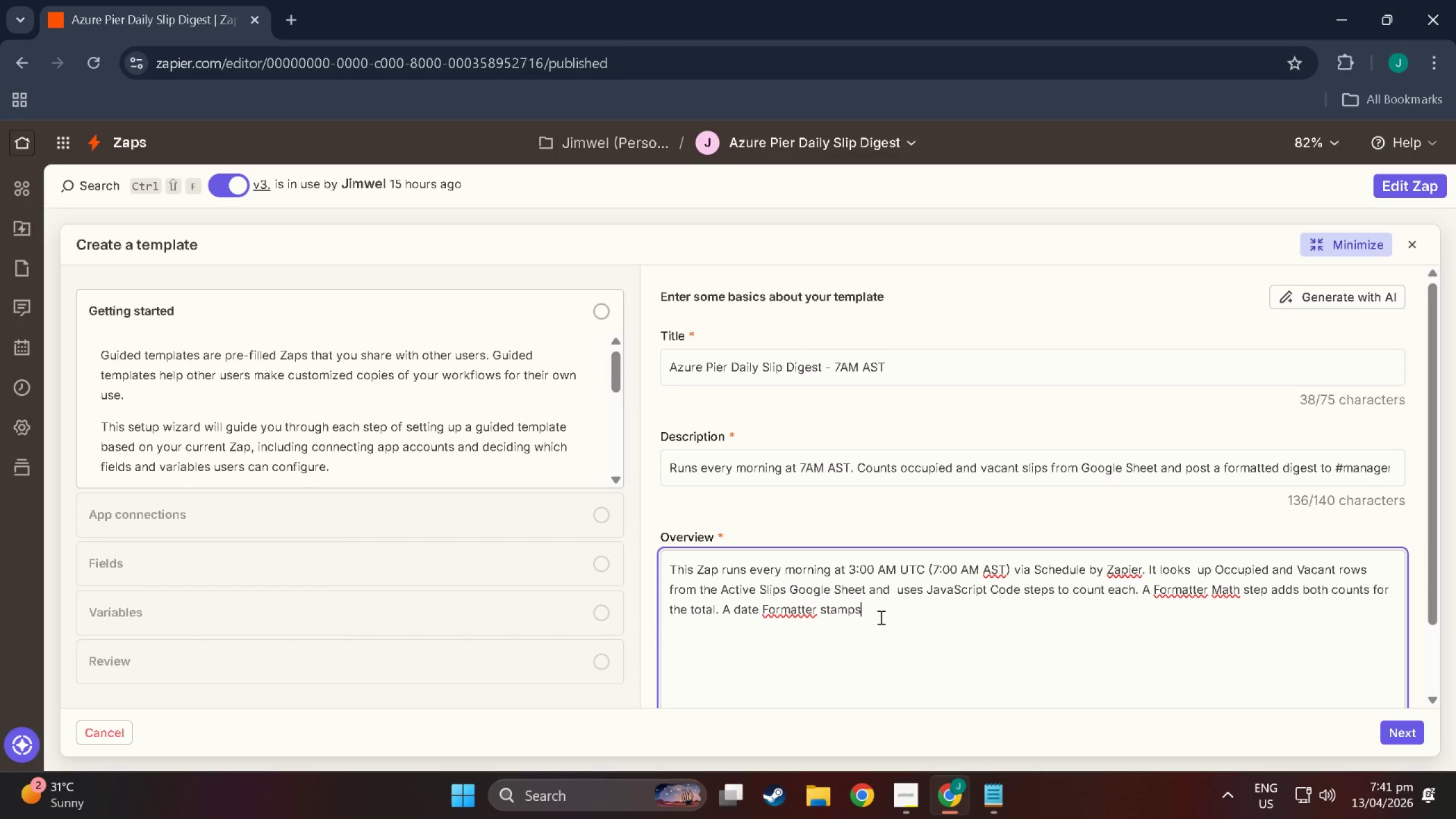 
type( the c)
 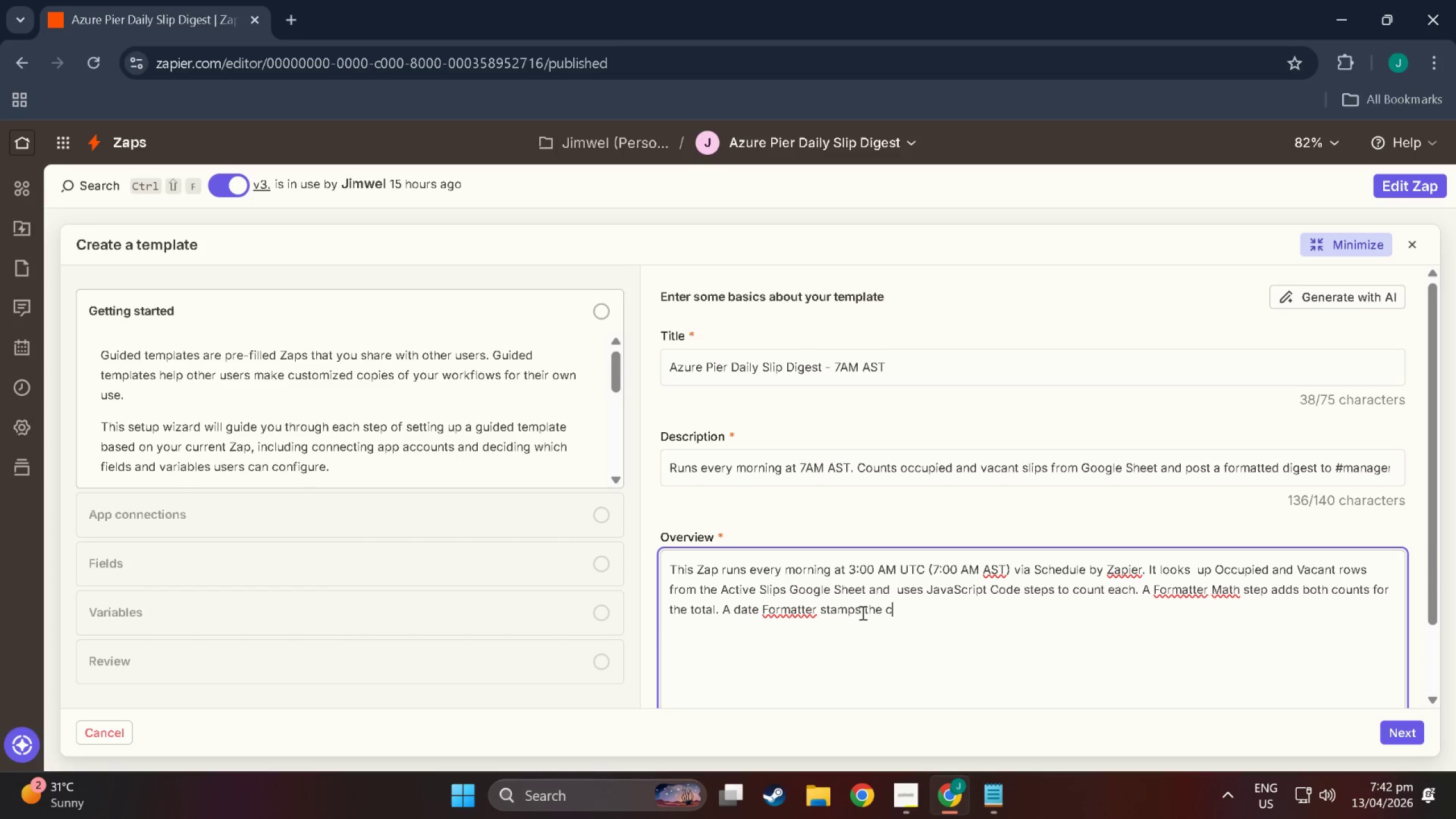 
type(urre)
 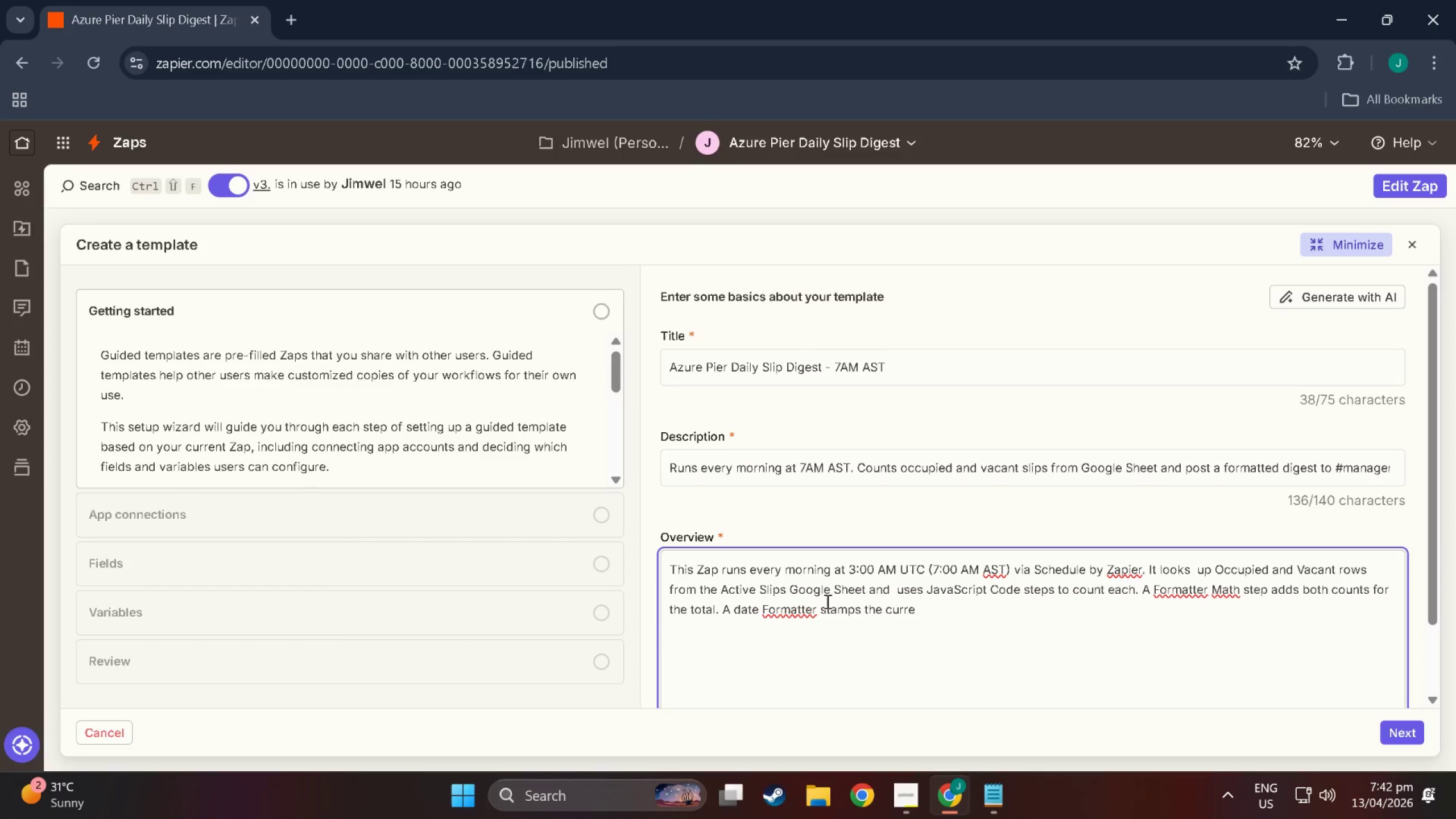 
type(nt )
 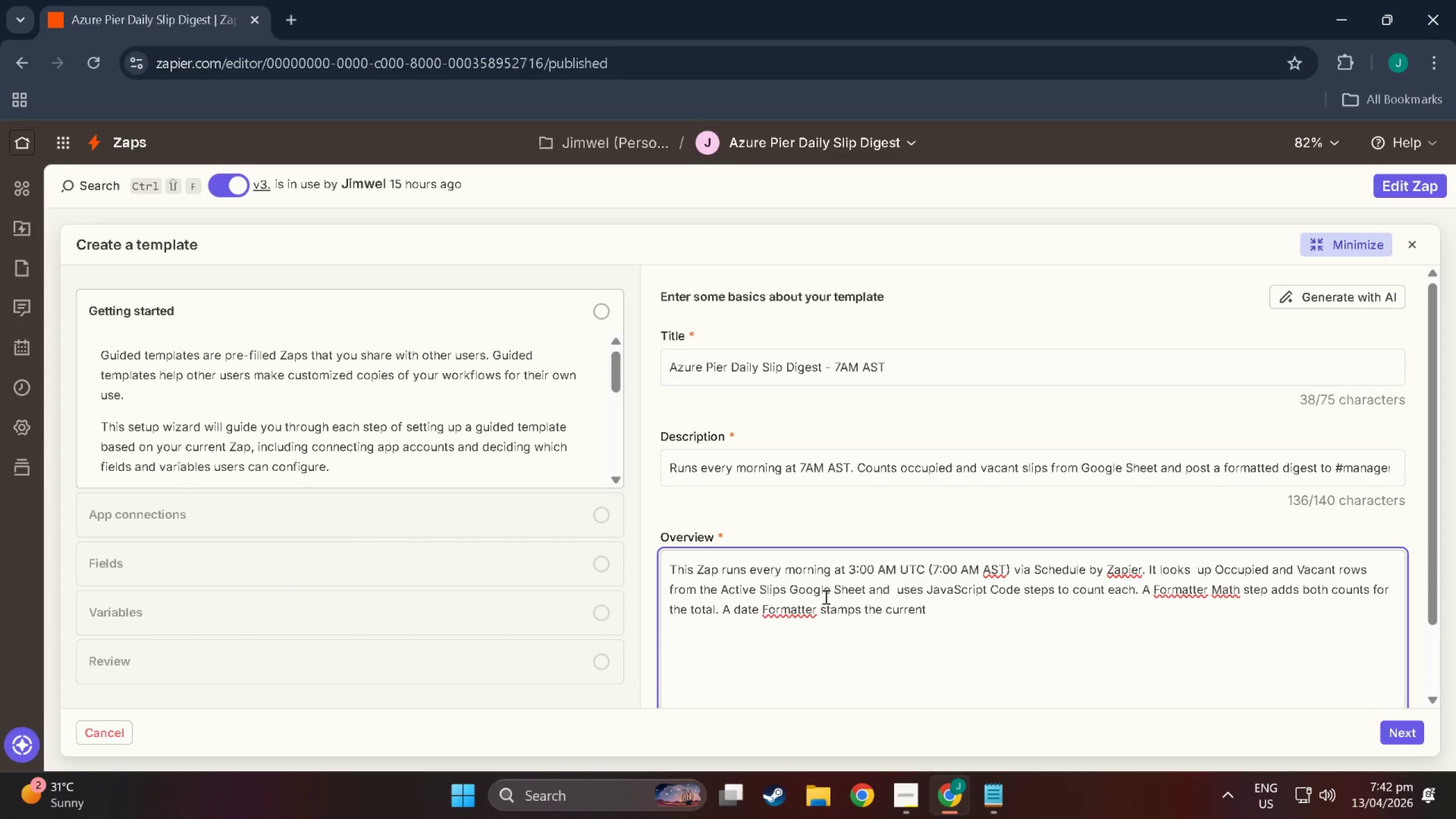 
type(date i)
 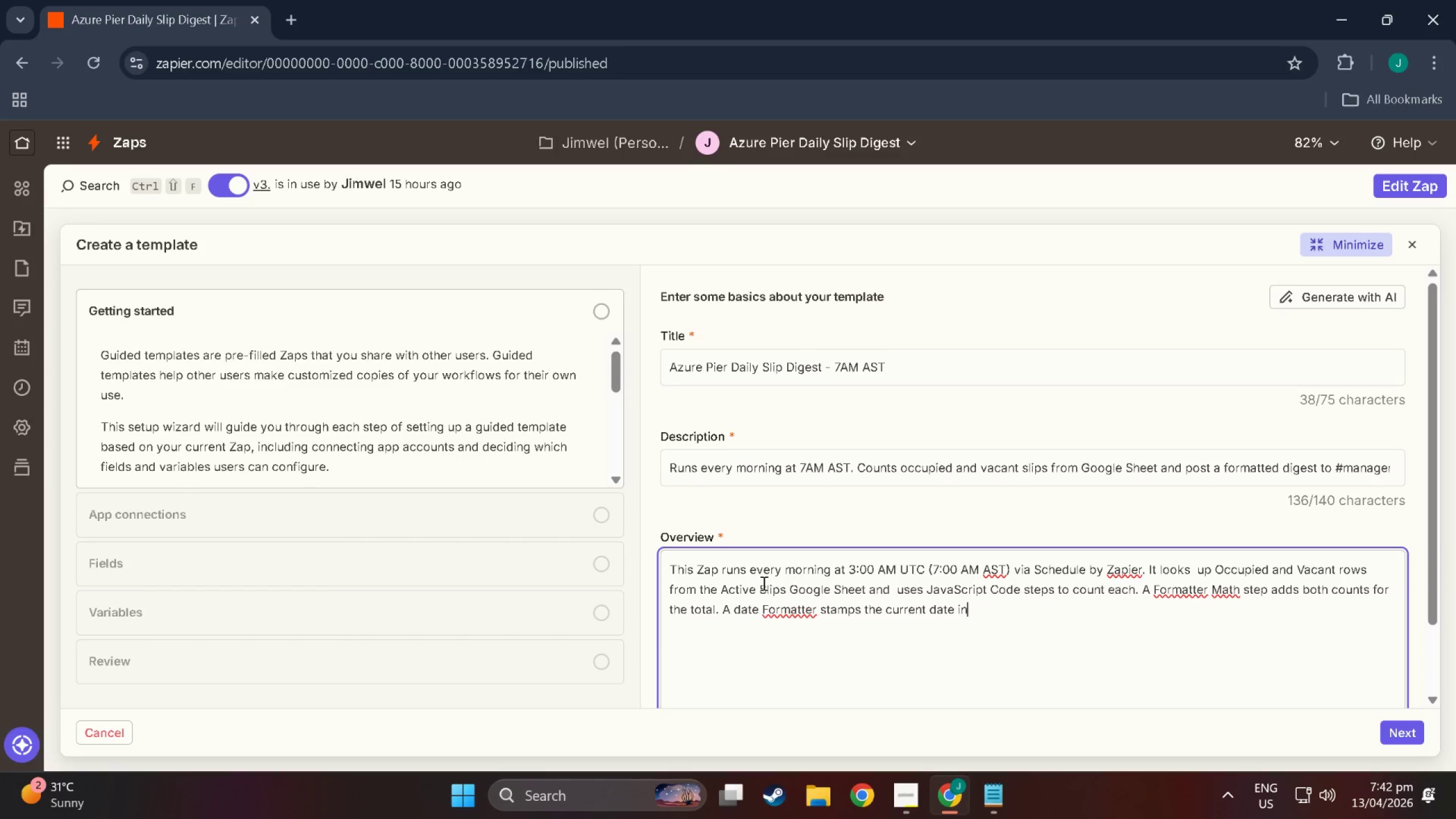 
type(n AXS)
key(Backspace)
key(Backspace)
type(ST)
 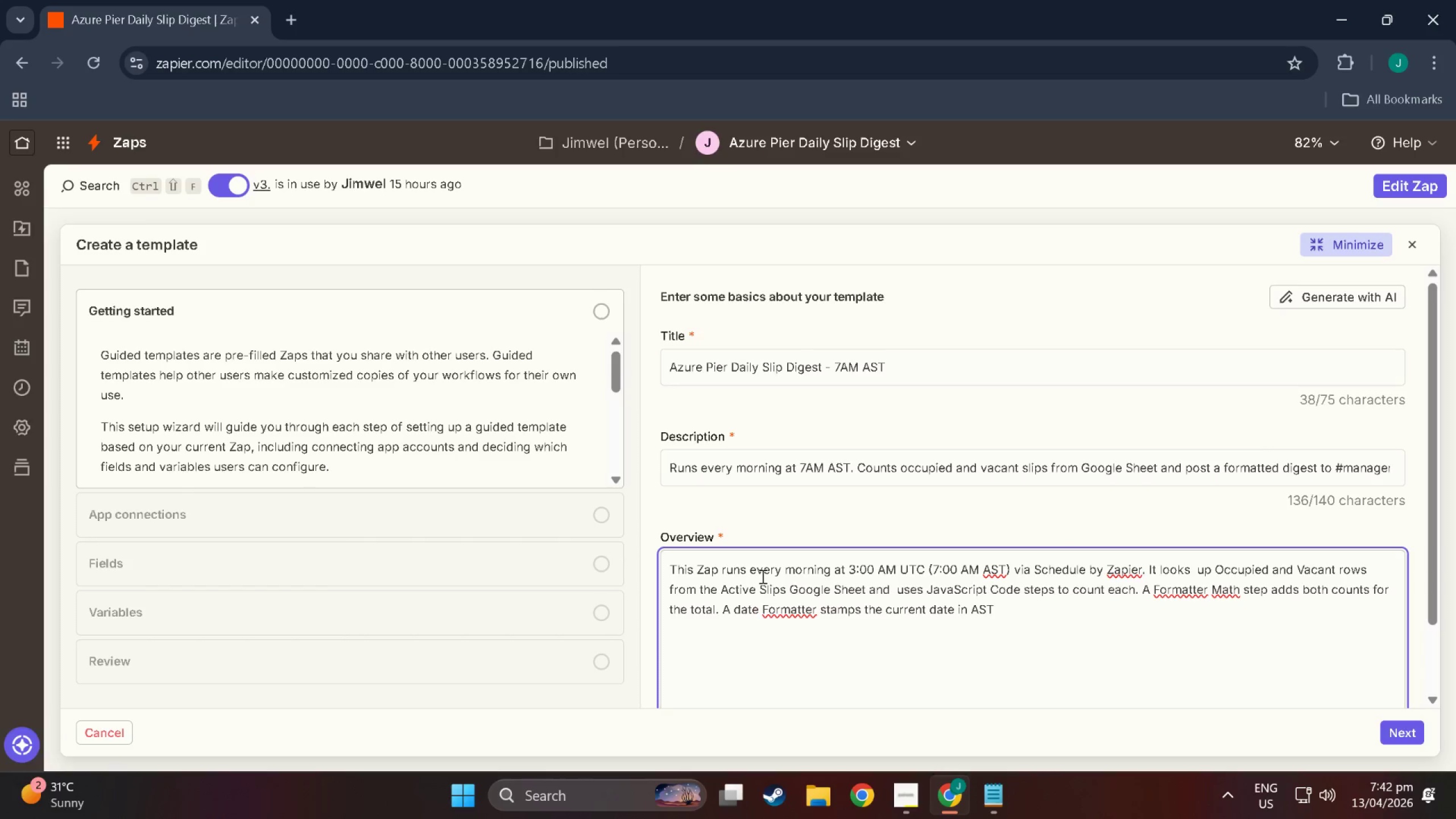 
type(. the)
key(Backspace)
key(Backspace)
key(Backspace)
type(The digest is posted as a formatted message to the private)
 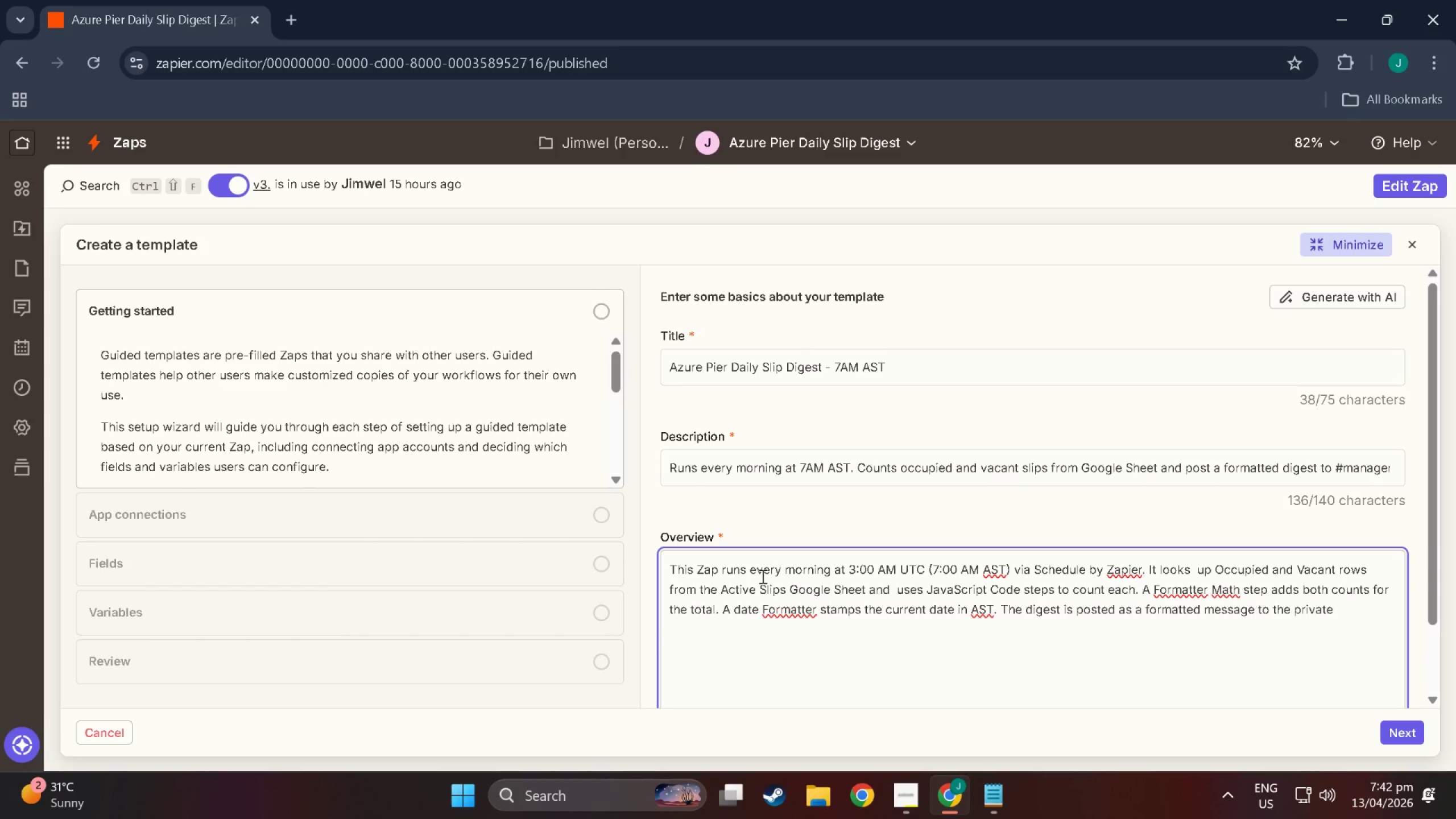 
type( #management_)
 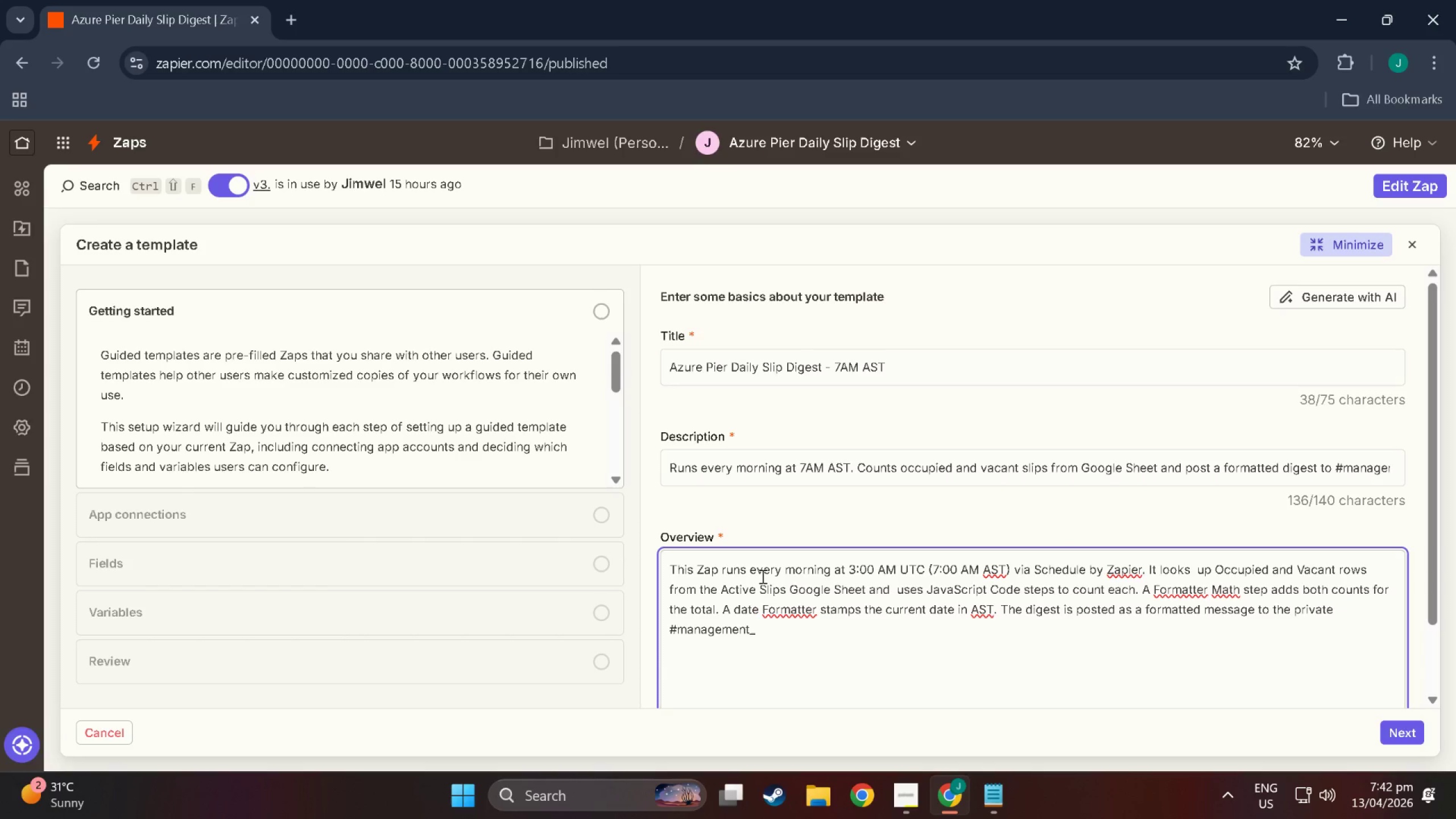 
key(Backspace)
type(-om)
key(Backspace)
type(nly)
 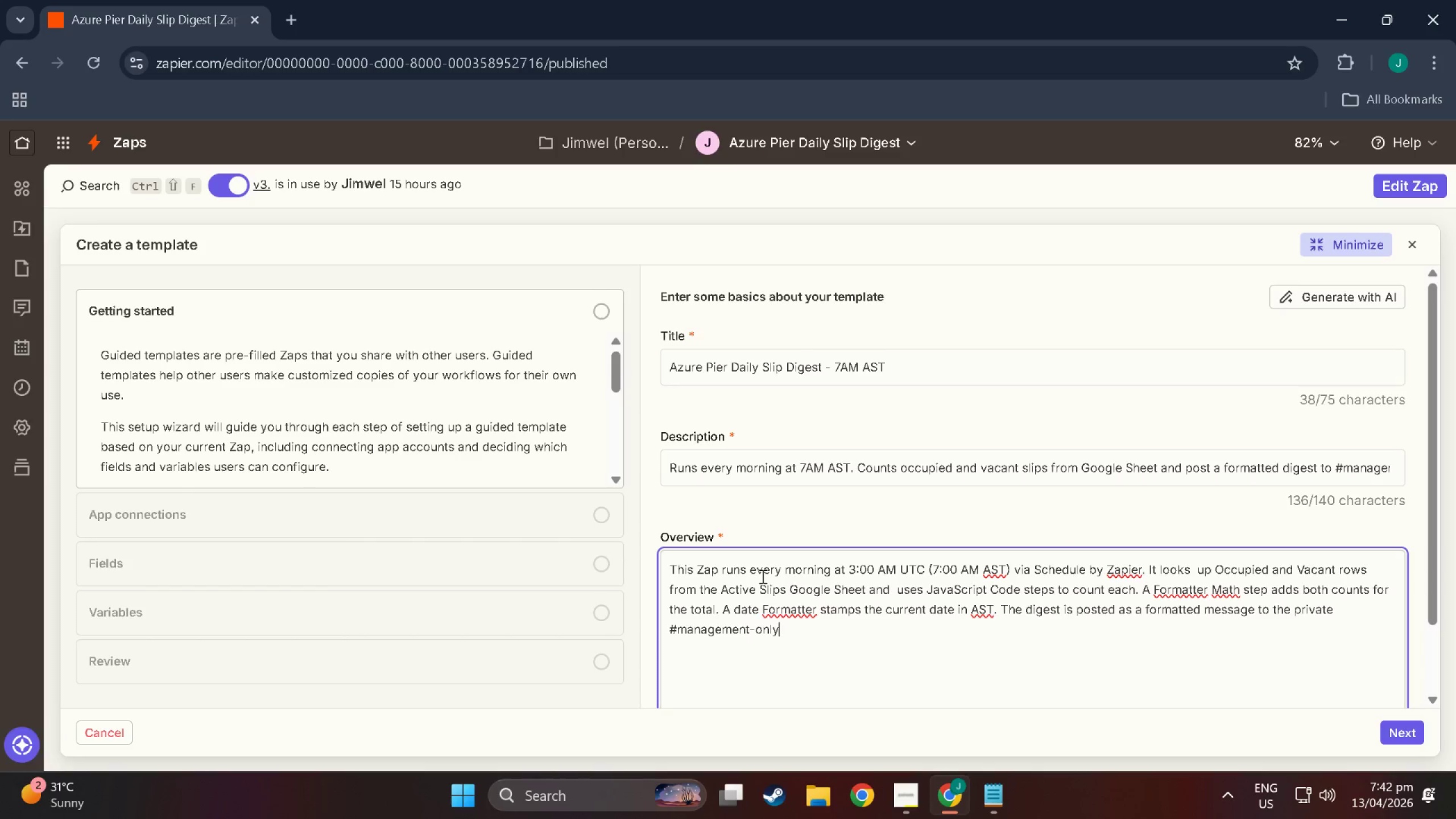 
type( Slack channel. If s)
key(Backspace)
key(Backspace)
type(Slac)
key(Backspace)
key(Backspace)
key(Backspace)
key(Backspace)
type( Slack fails a Gmail fallback fires too th)
key(Backspace)
key(Backspace)
key(Backspace)
key(Backspace)
type( the admin )
 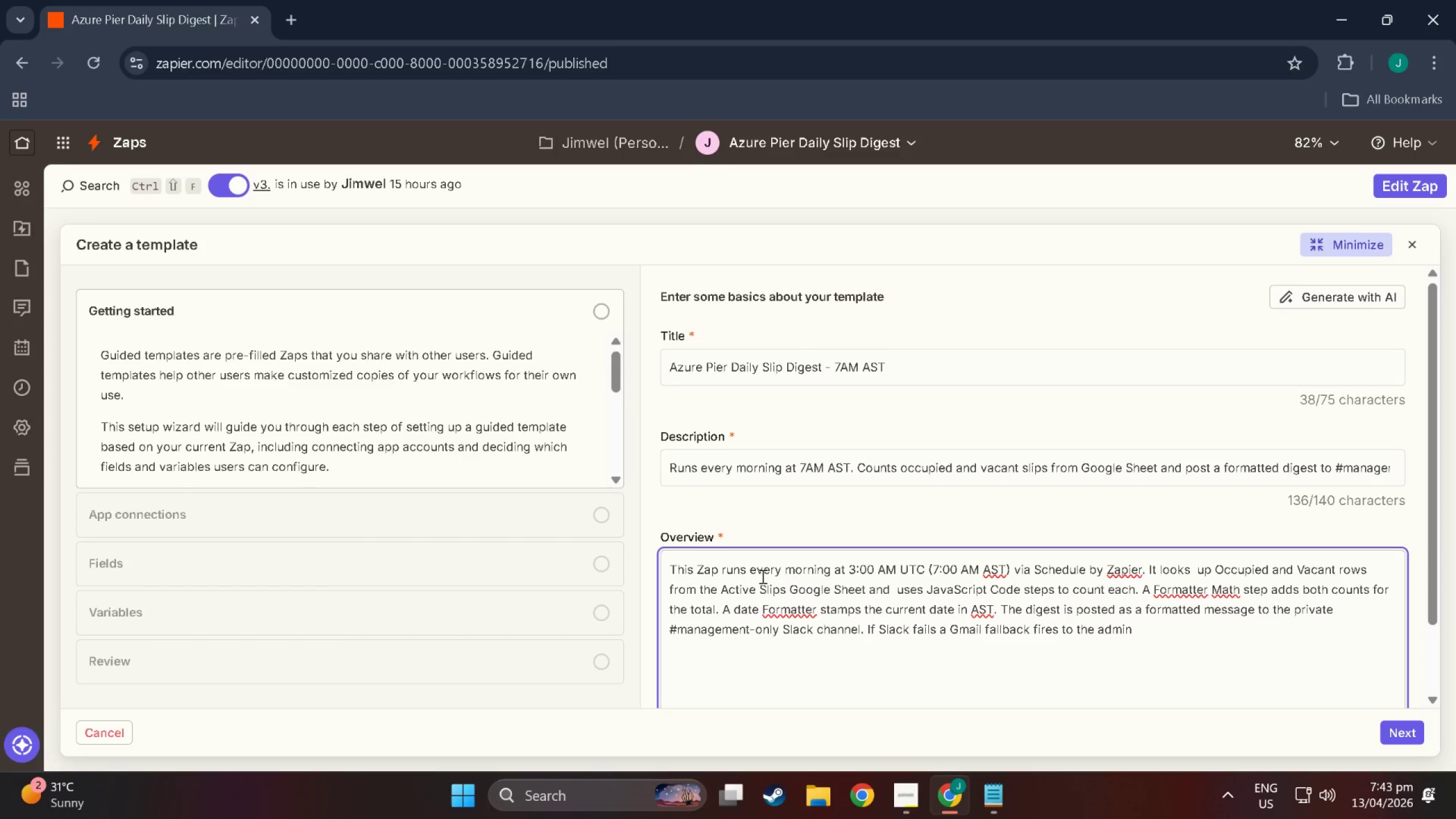 
type(including all slip counts and a )
 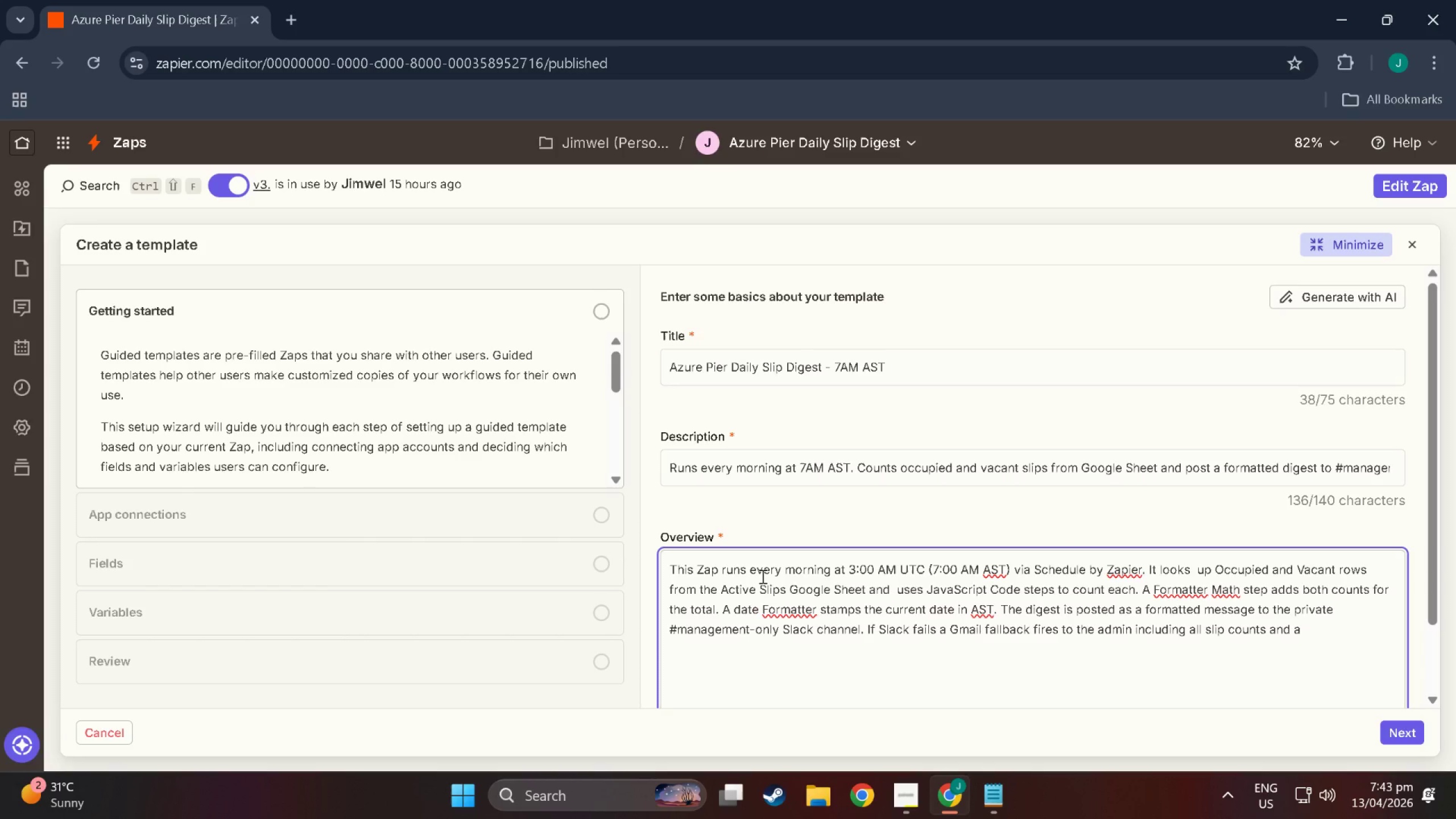 
type(link to the CRM.)
 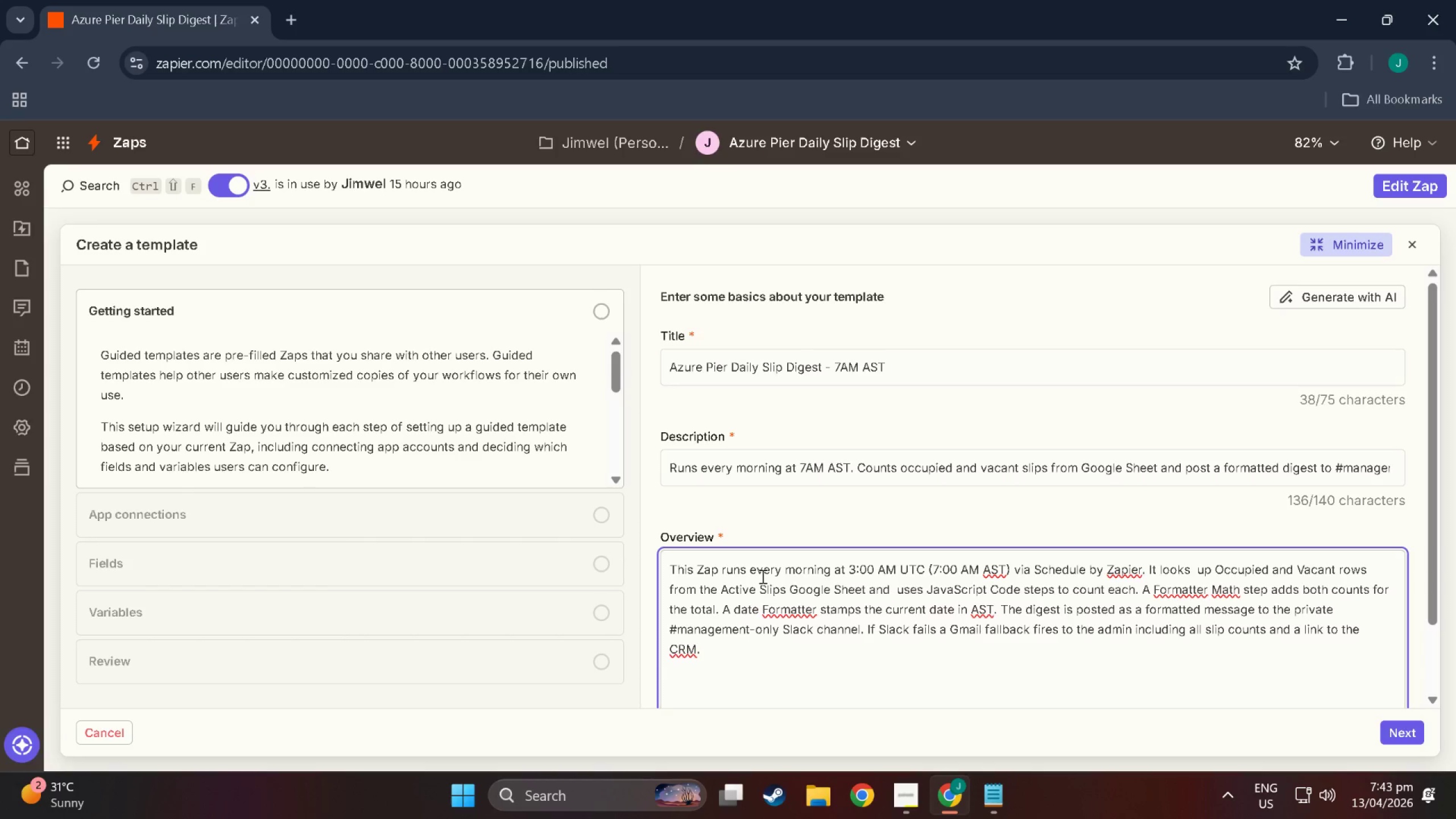 
wait(14.59)
 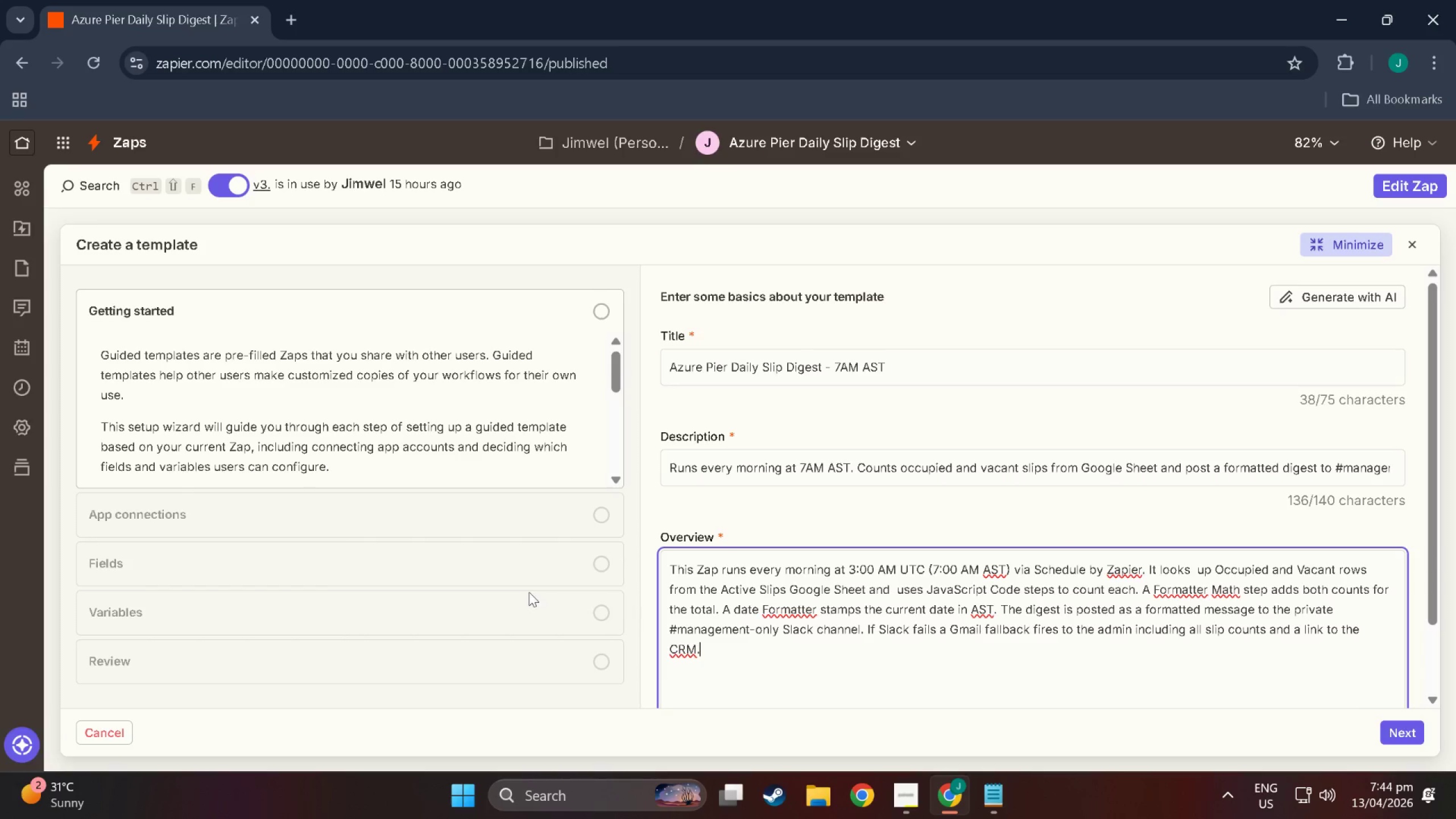 
scroll: coordinate [750, 621], scroll_direction: down, amount: 2.0
 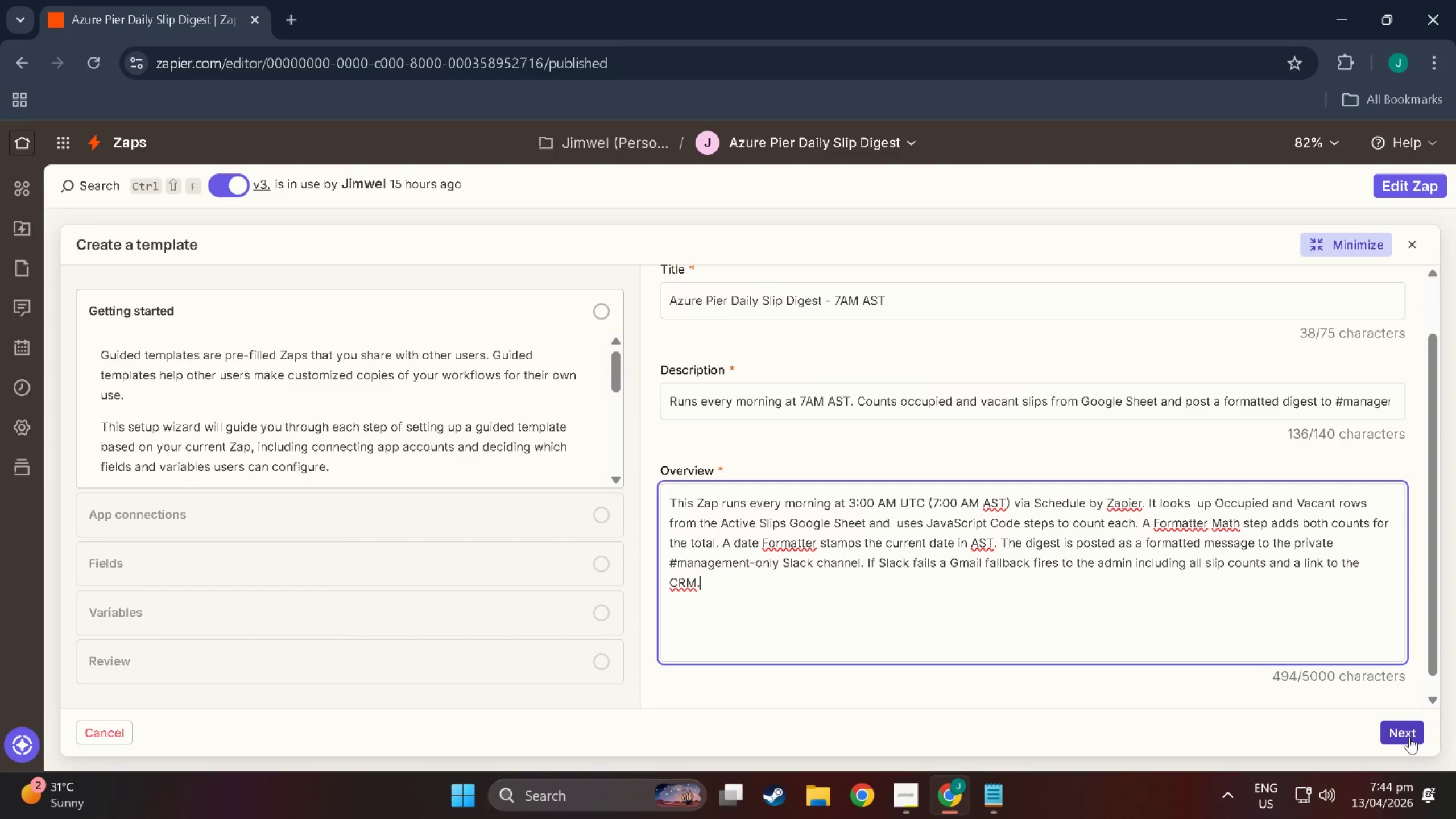 
wait(8.82)
 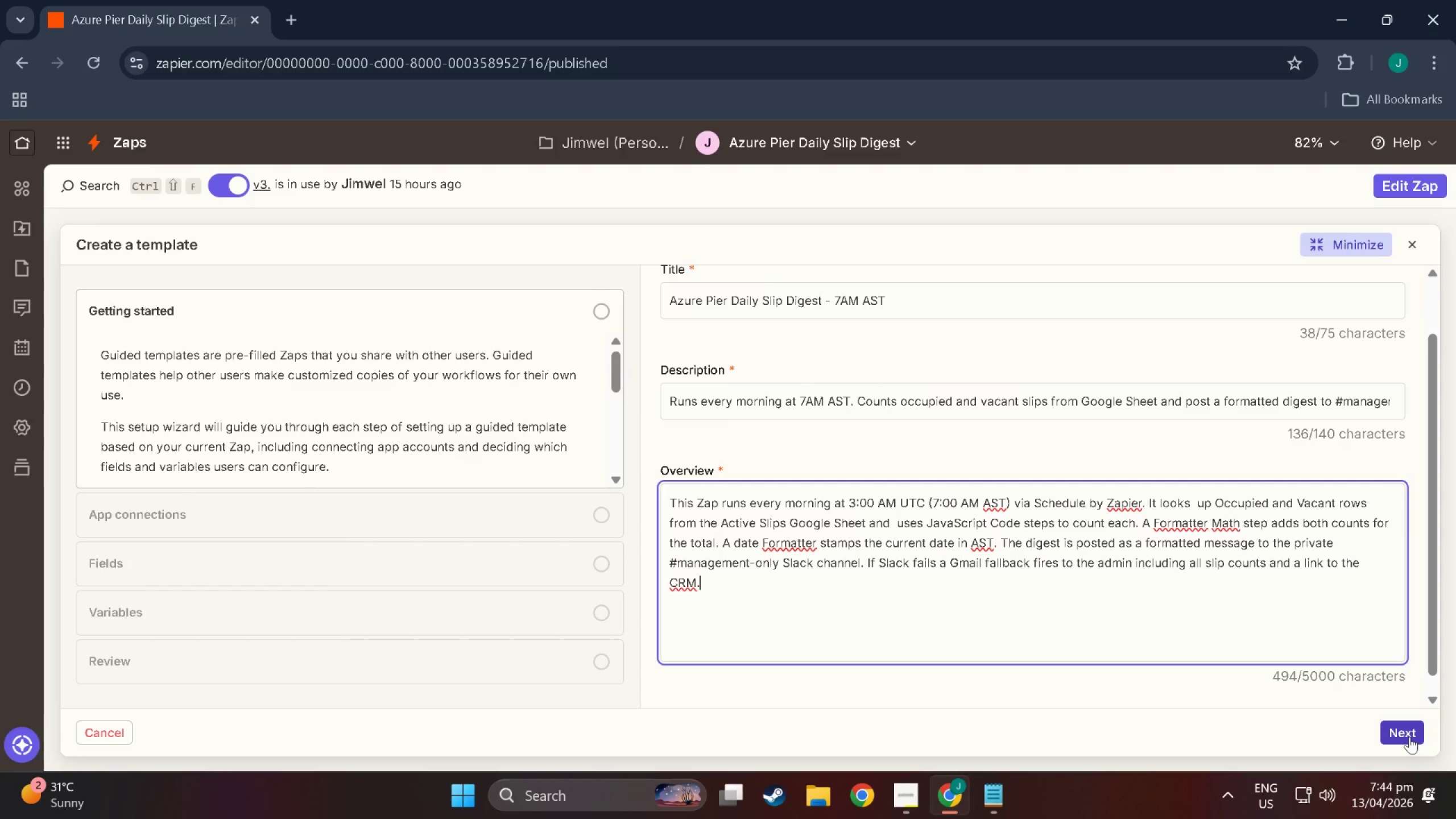 
scroll: coordinate [1061, 562], scroll_direction: up, amount: 4.0
 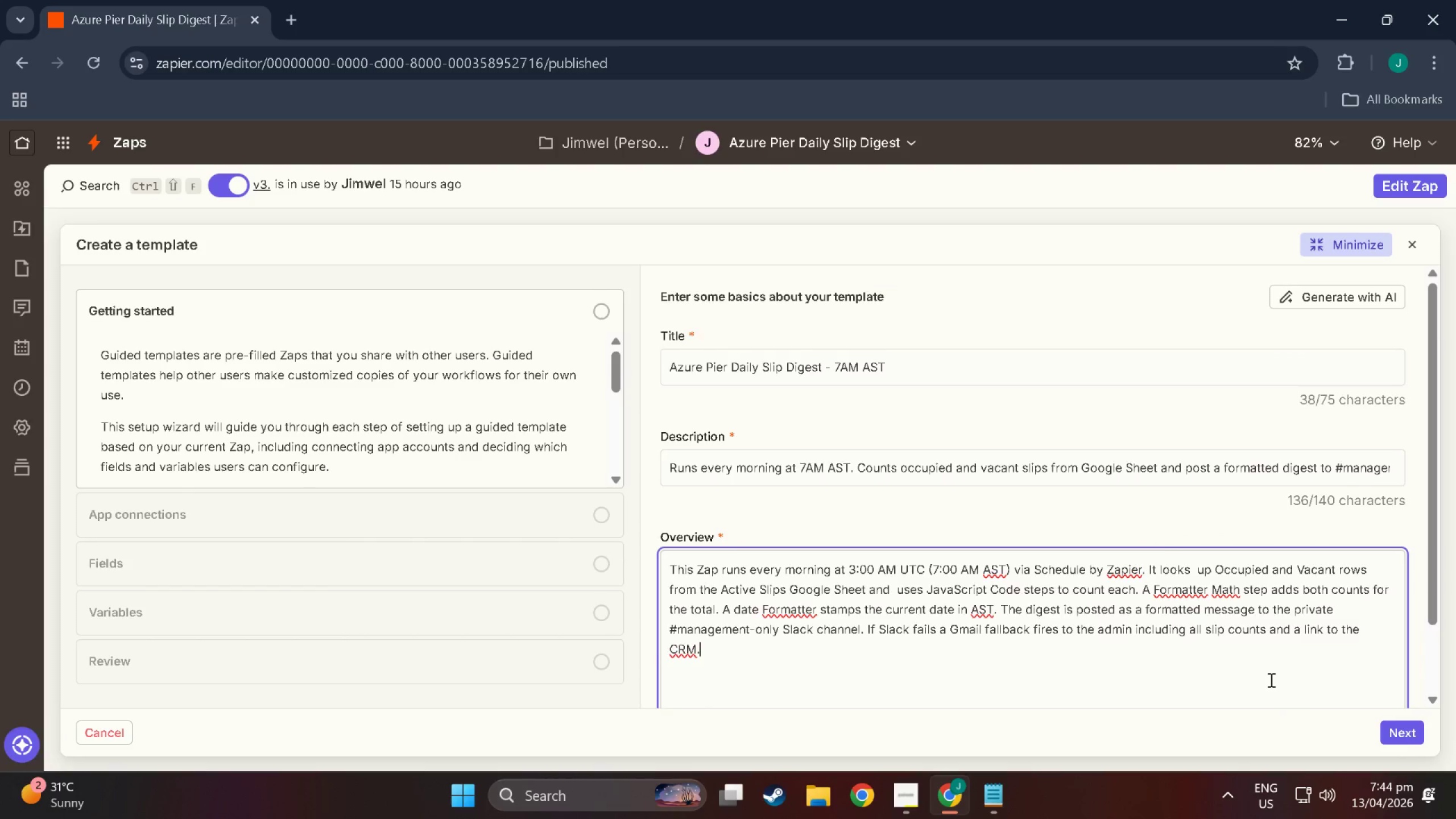 
scroll: coordinate [1270, 680], scroll_direction: down, amount: 2.0
 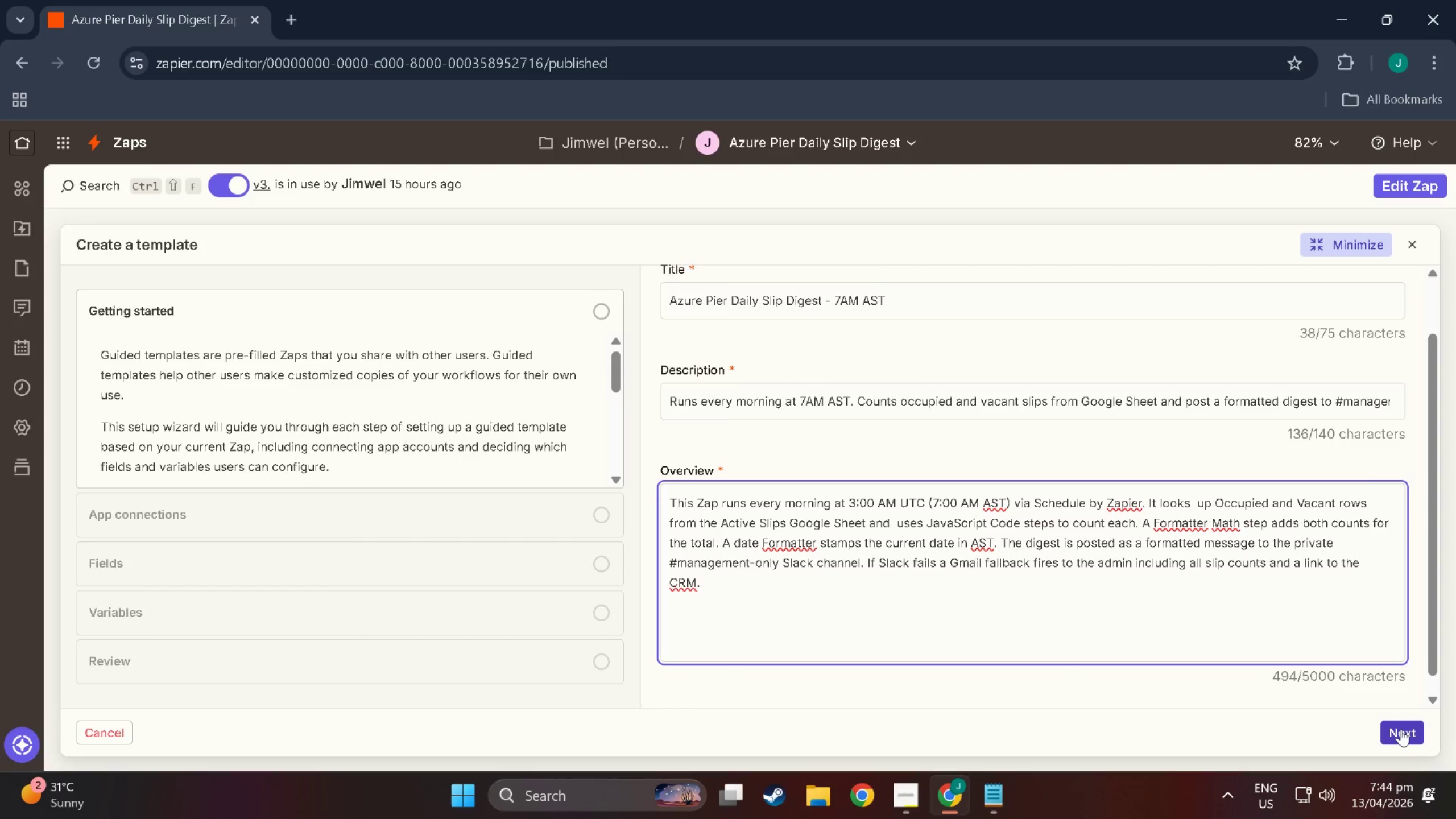 
left_click([1401, 729])
 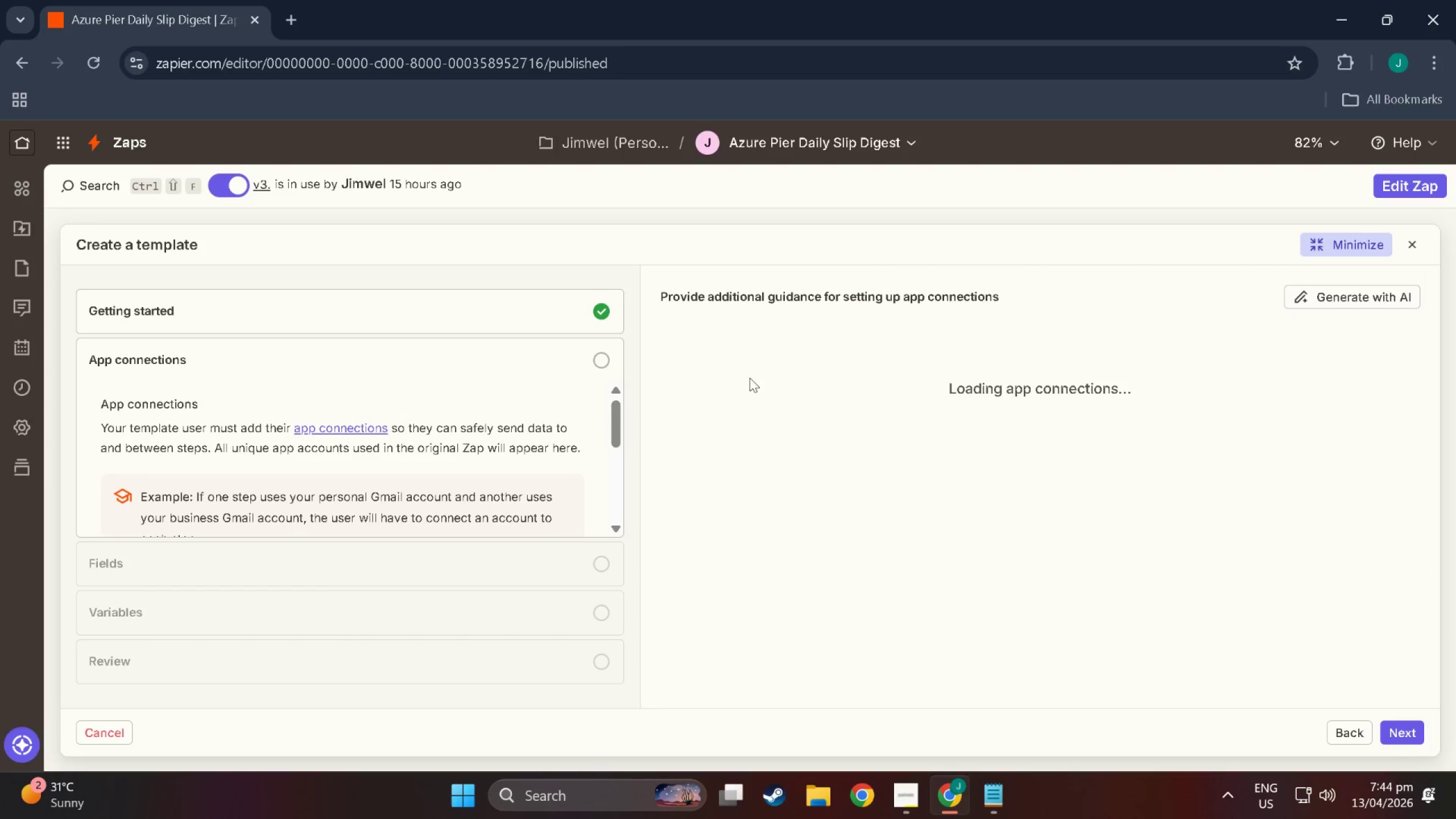 
mouse_move([823, 362])
 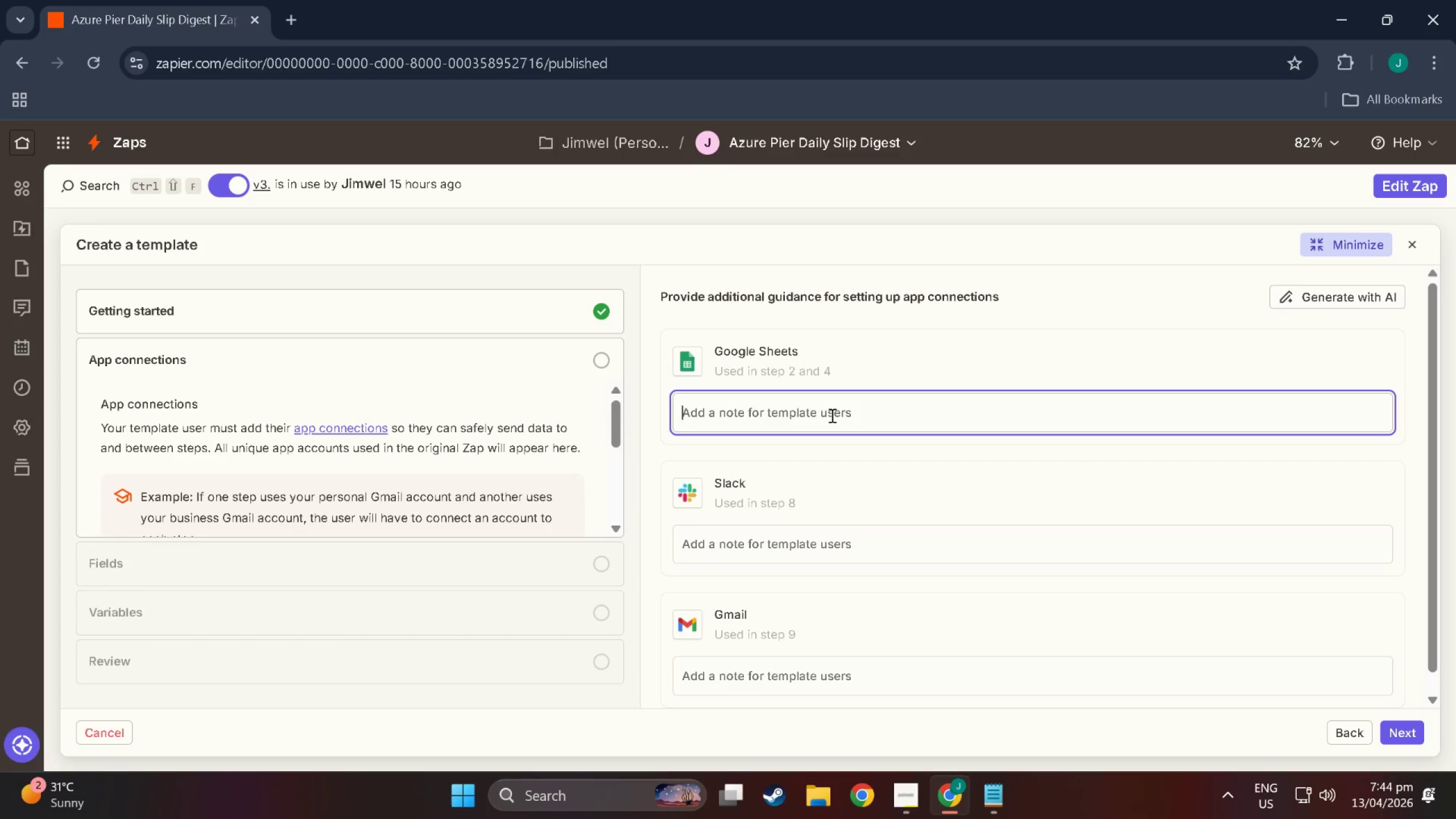 
left_click([831, 415])
 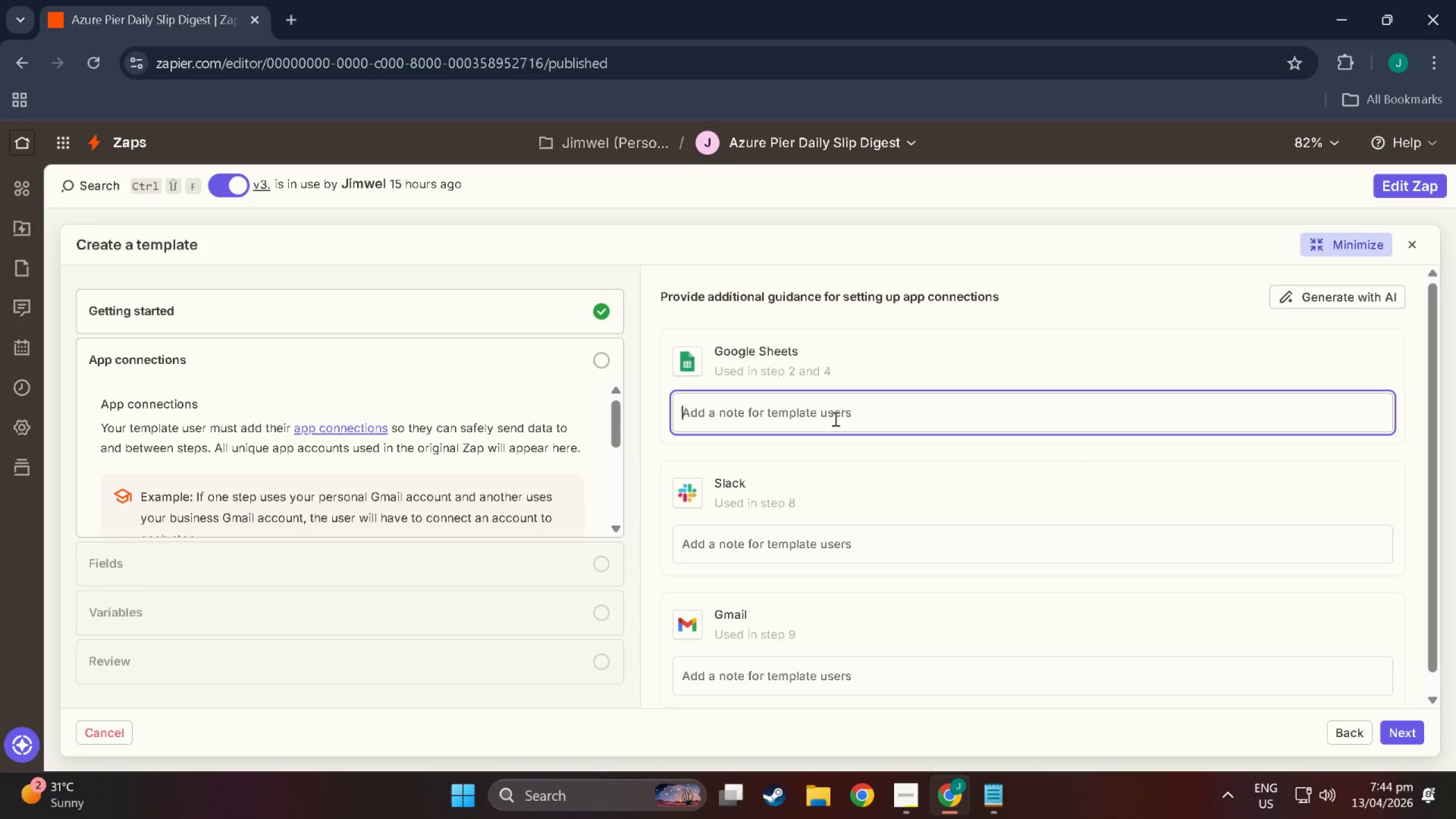 
wait(23.02)
 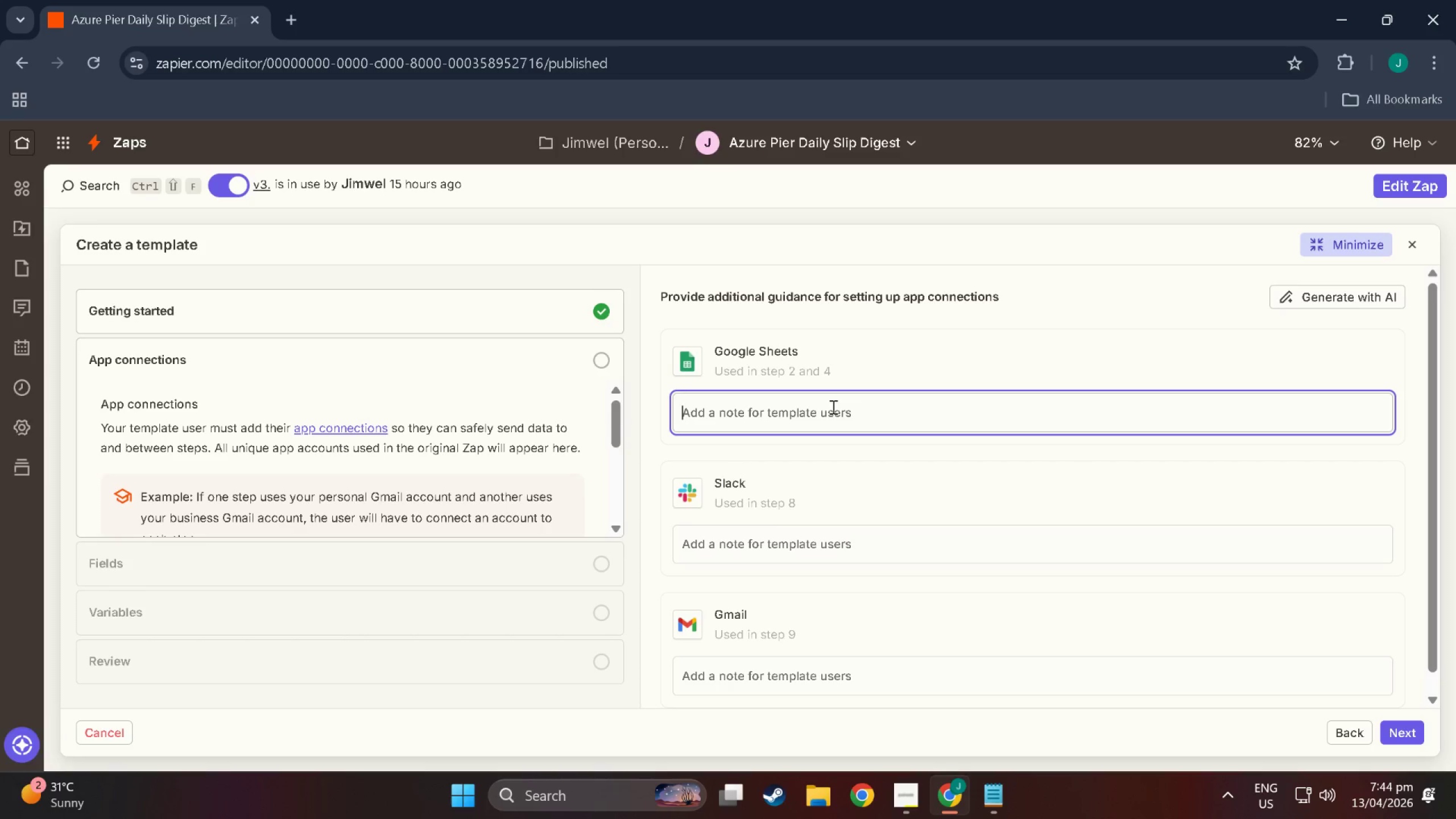 
type(Connect the Google account containing Azi)
key(Backspace)
type(ure-Pier-CRM)
 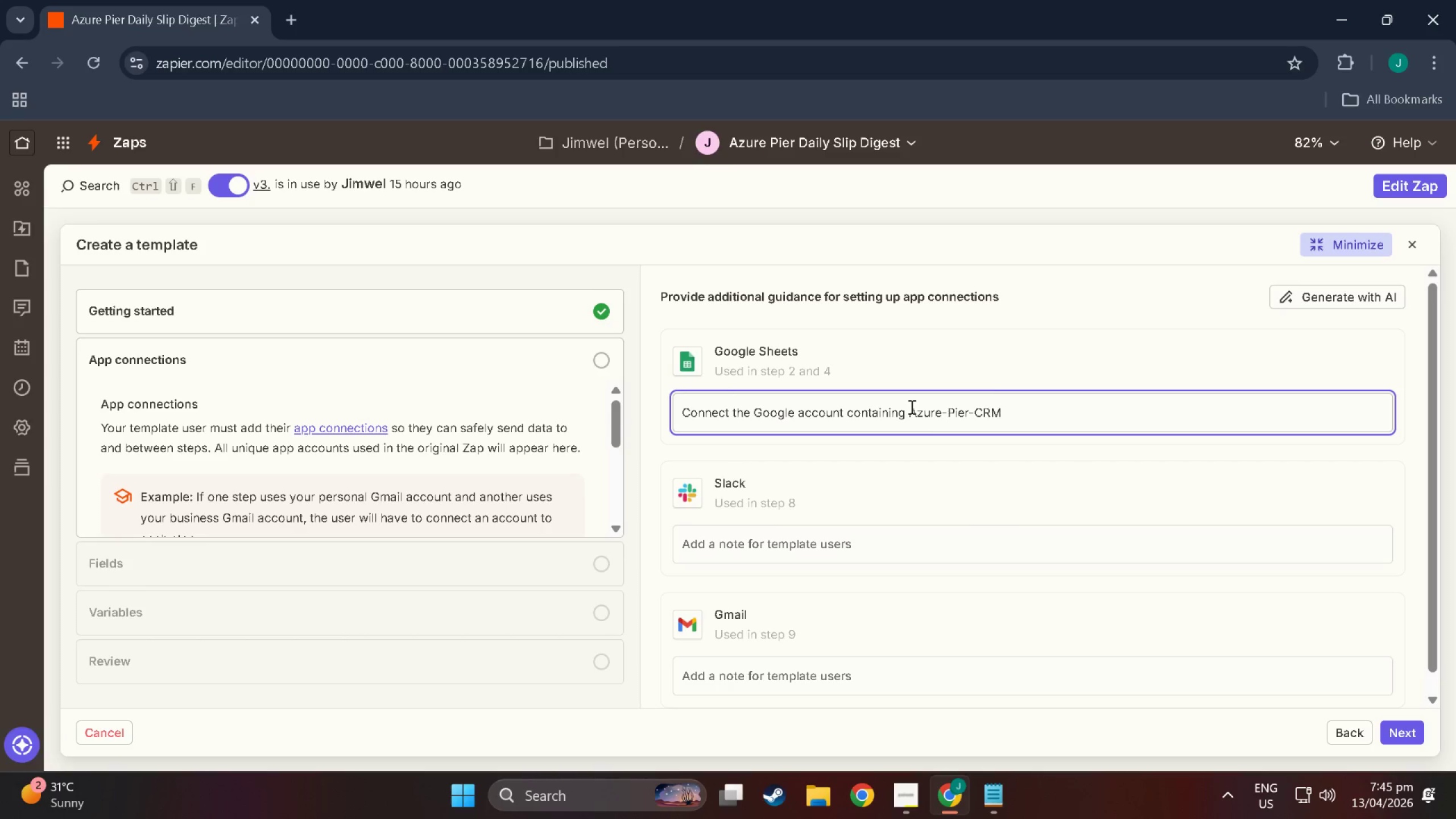 
double_click([930, 545])
 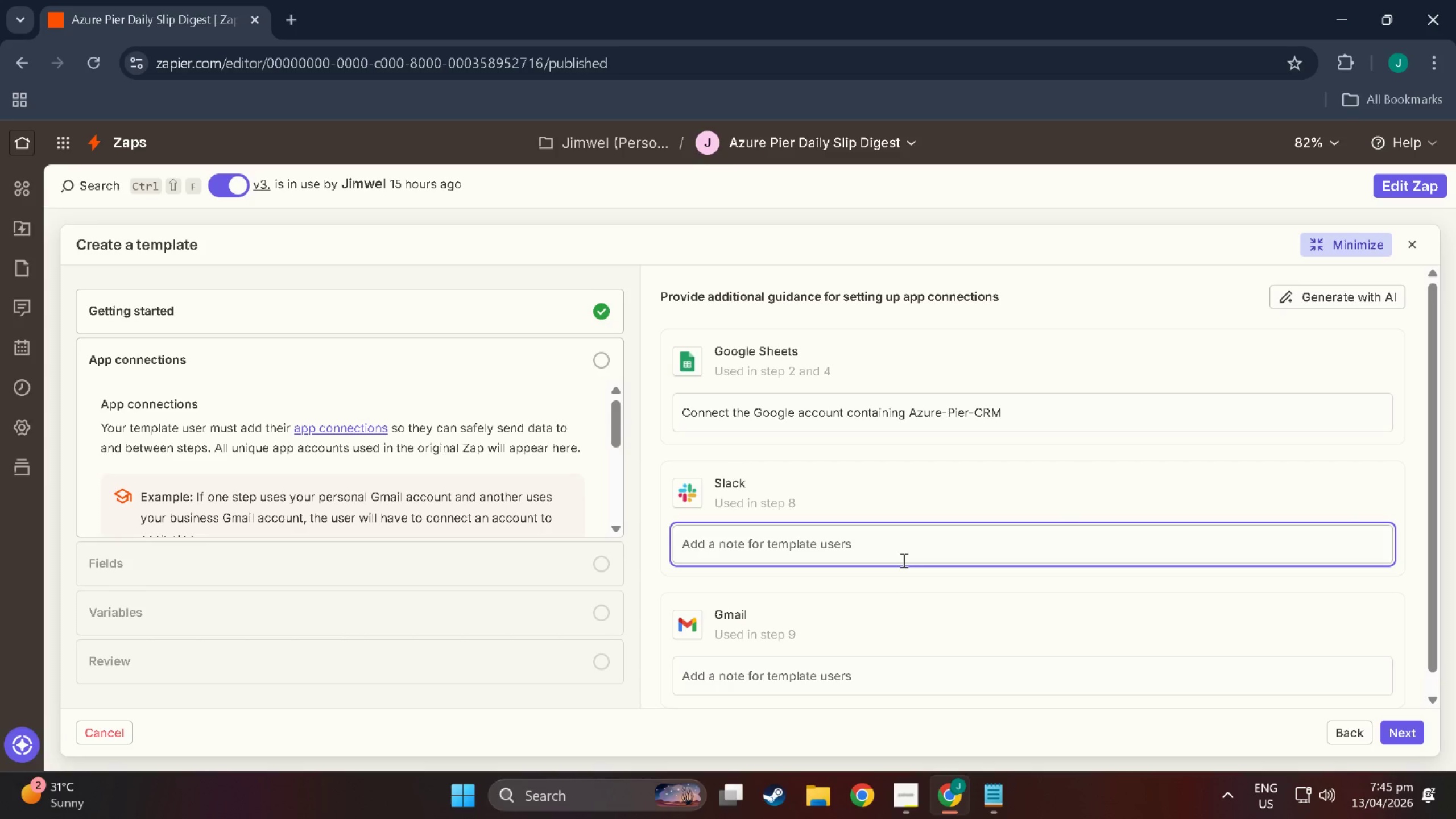 
wait(7.94)
 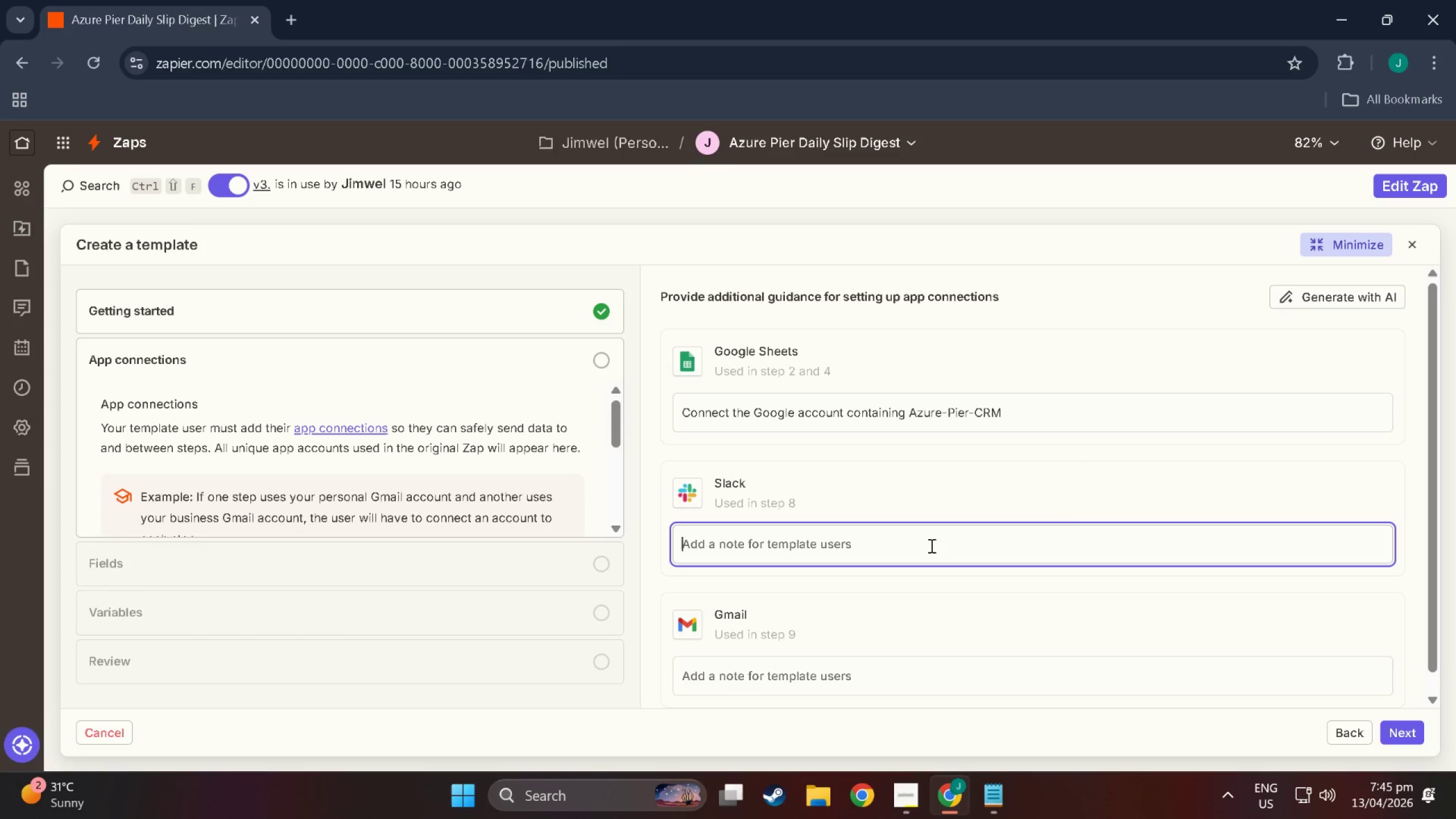 
type(Connect the azurepier-ops Slack workspace)
 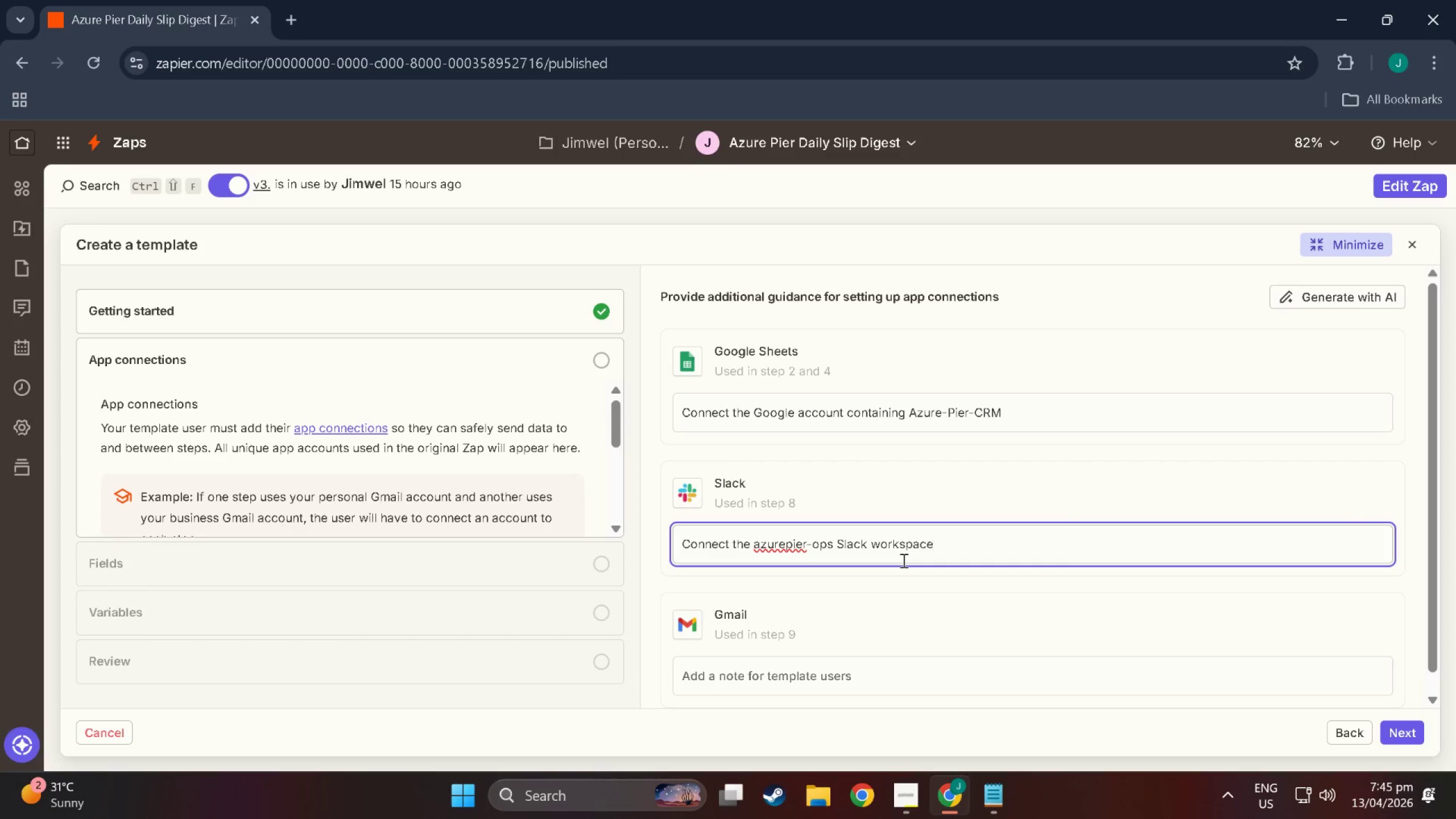 
double_click([886, 676])
 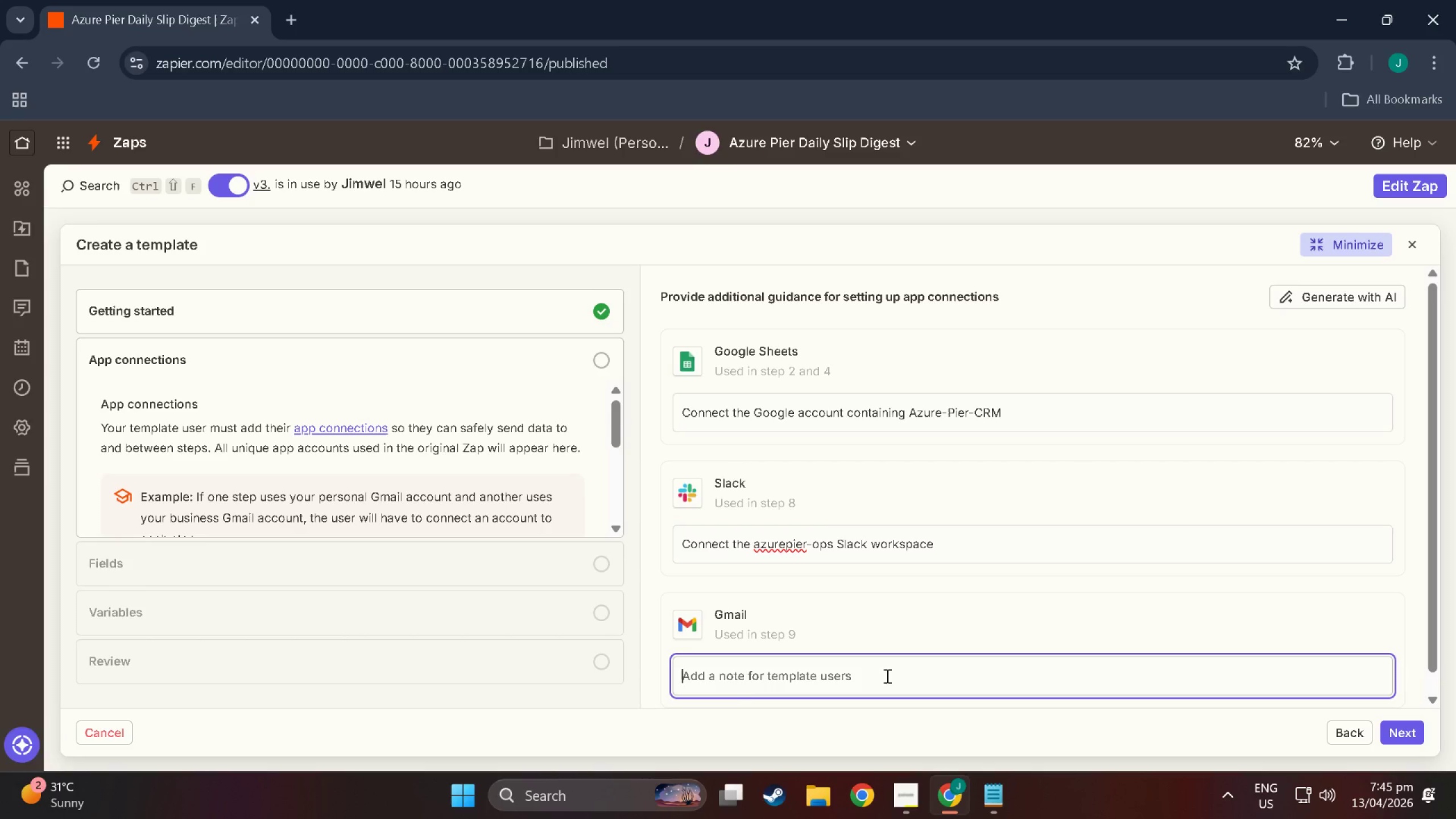 
triple_click([886, 676])
 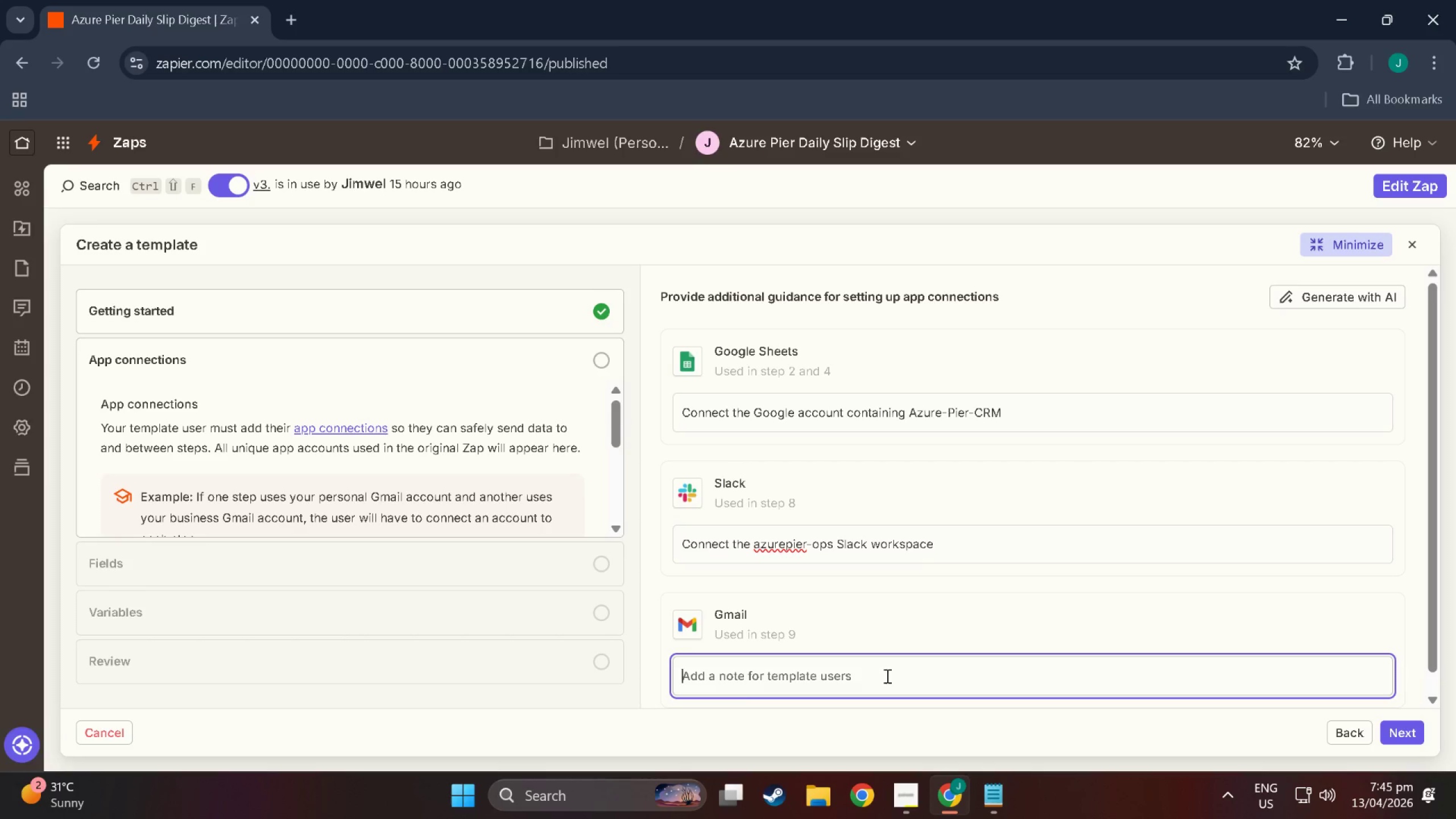 
wait(9.08)
 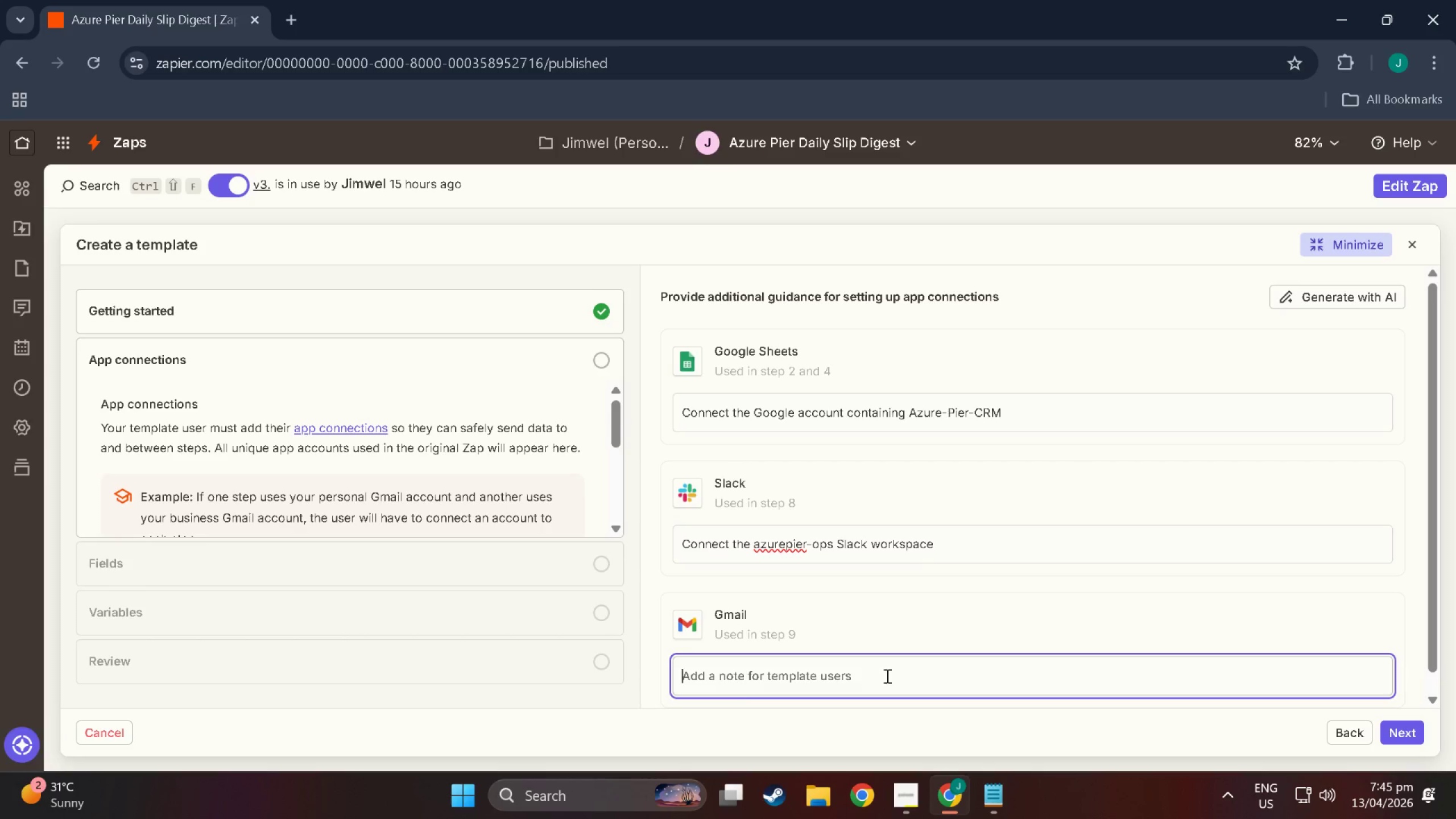 
type(Connect Ad)
key(Backspace)
key(Backspace)
type(admin g)
key(Backspace)
type(Gmail for fall )
key(Backspace)
type(back error alerts)
 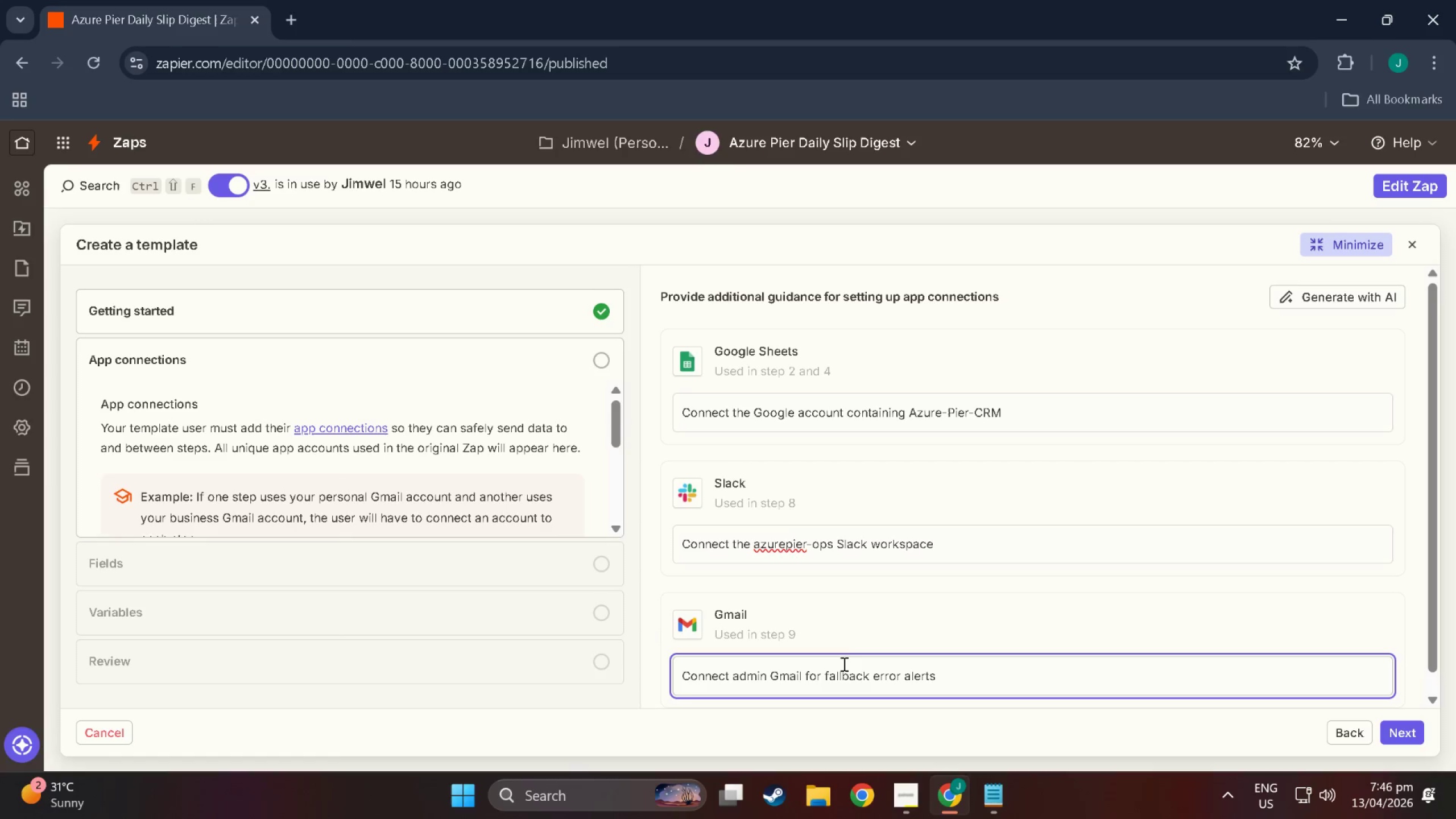 
scroll: coordinate [814, 588], scroll_direction: down, amount: 11.0
 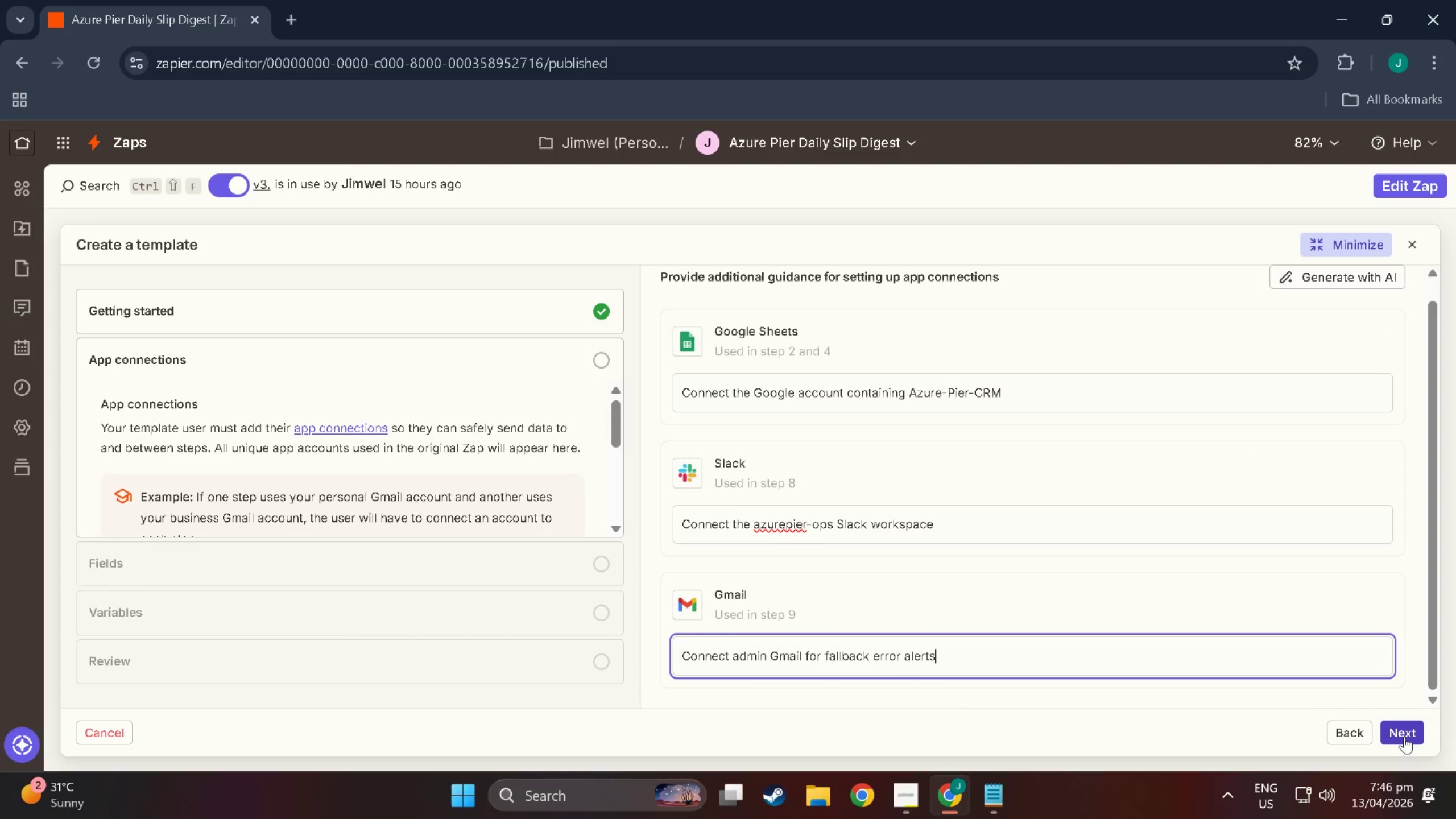 
left_click([1404, 737])
 